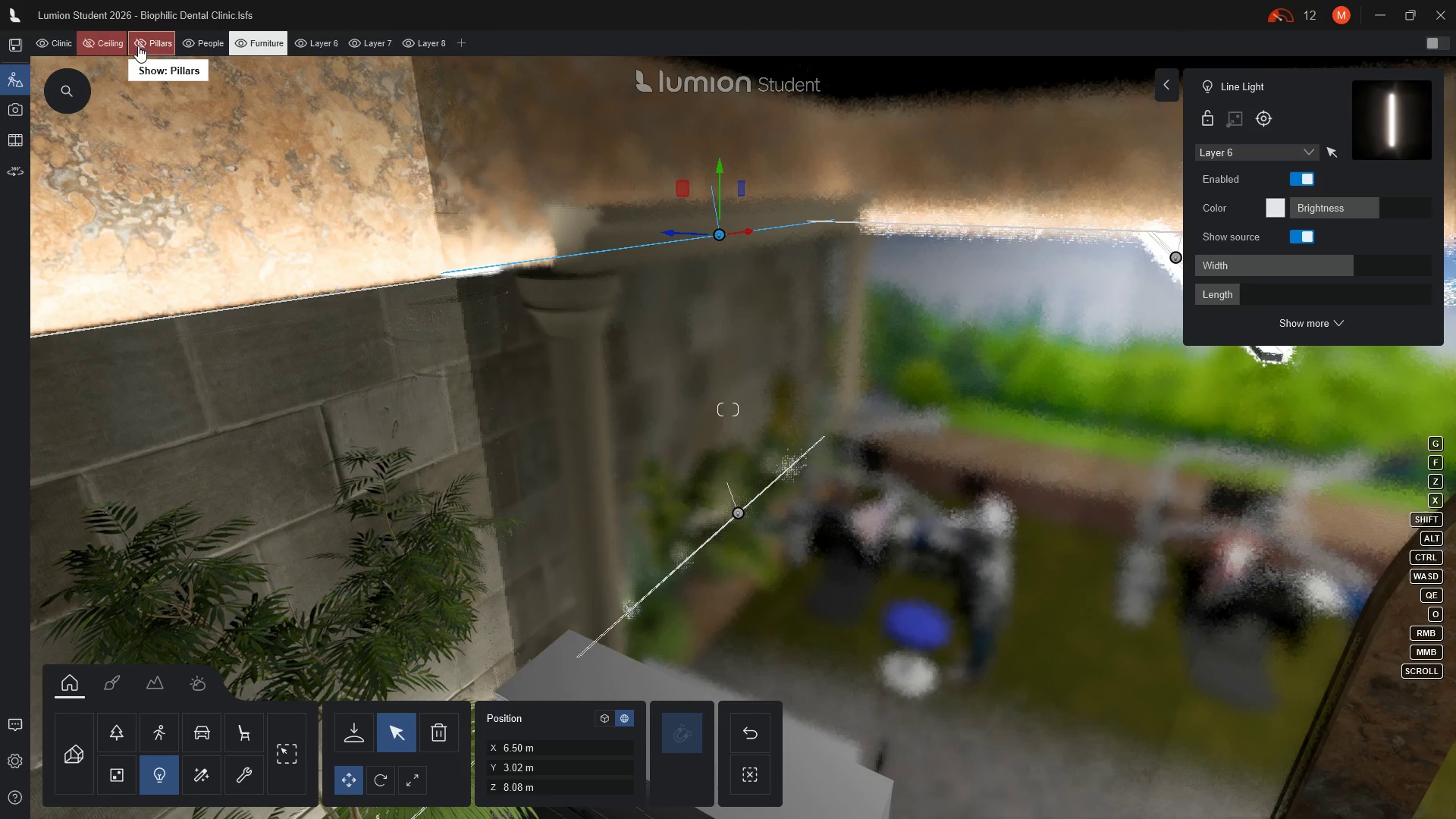 
wait(8.17)
 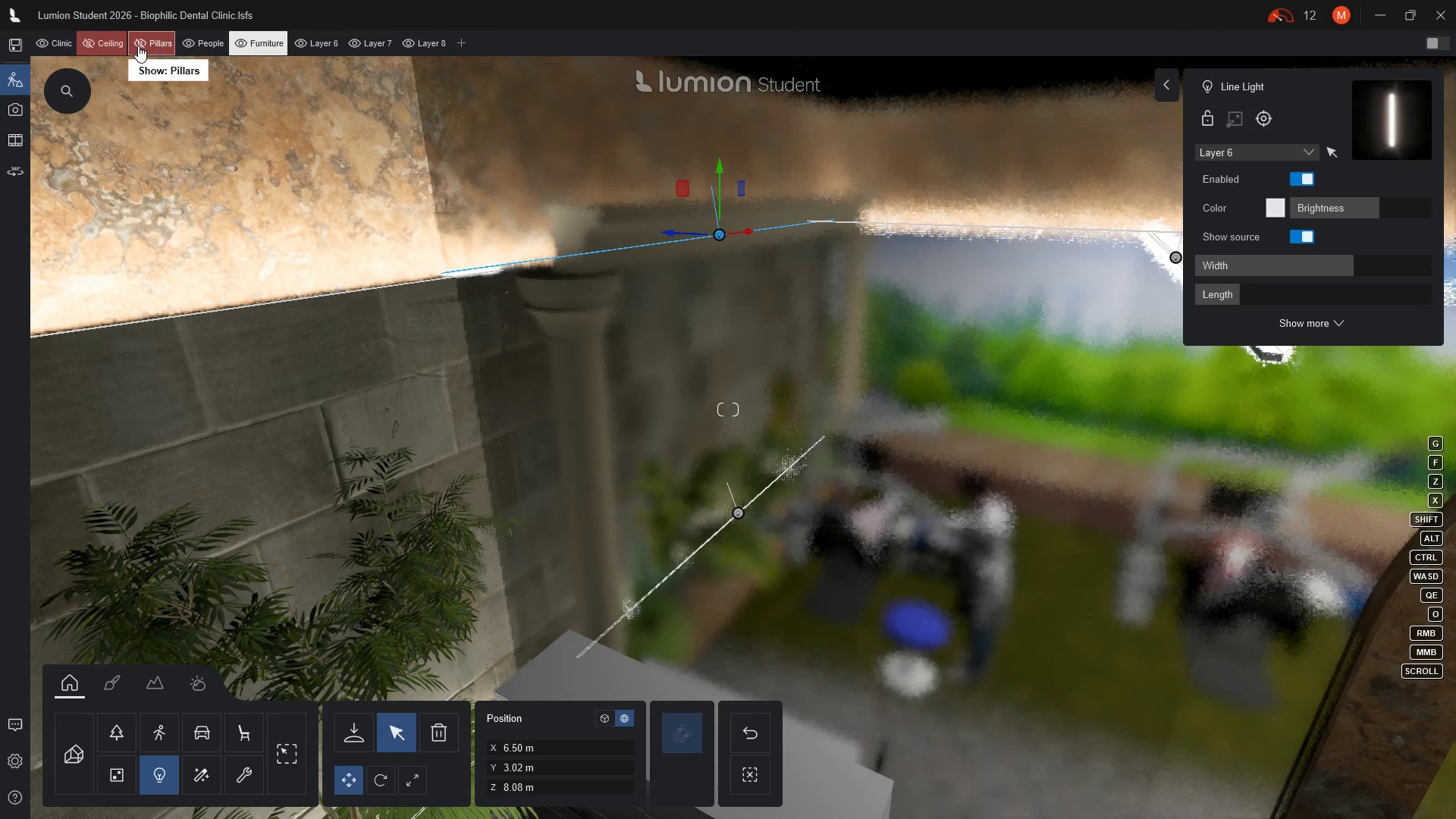 
key(A)
 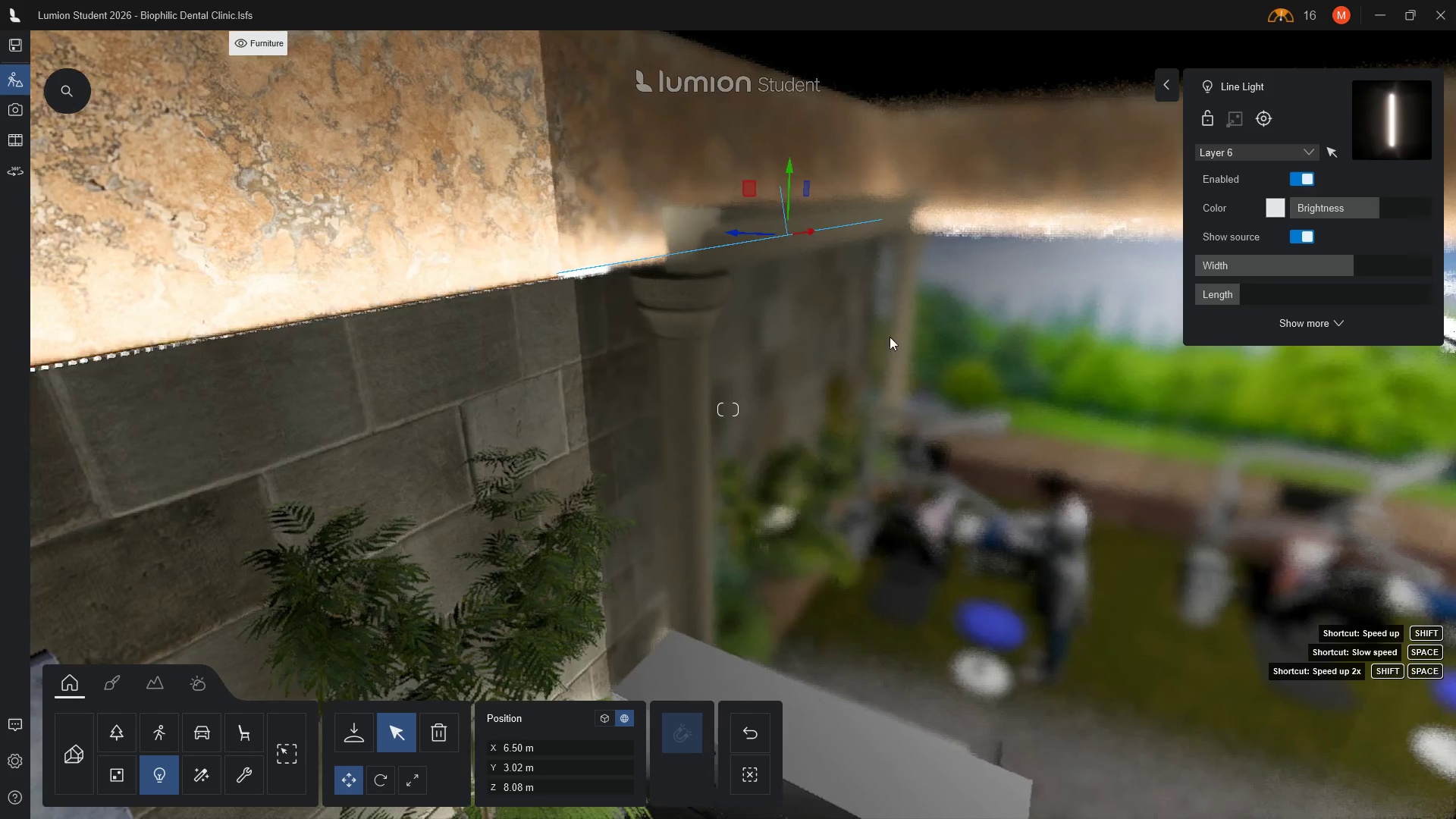 
type(aa)
 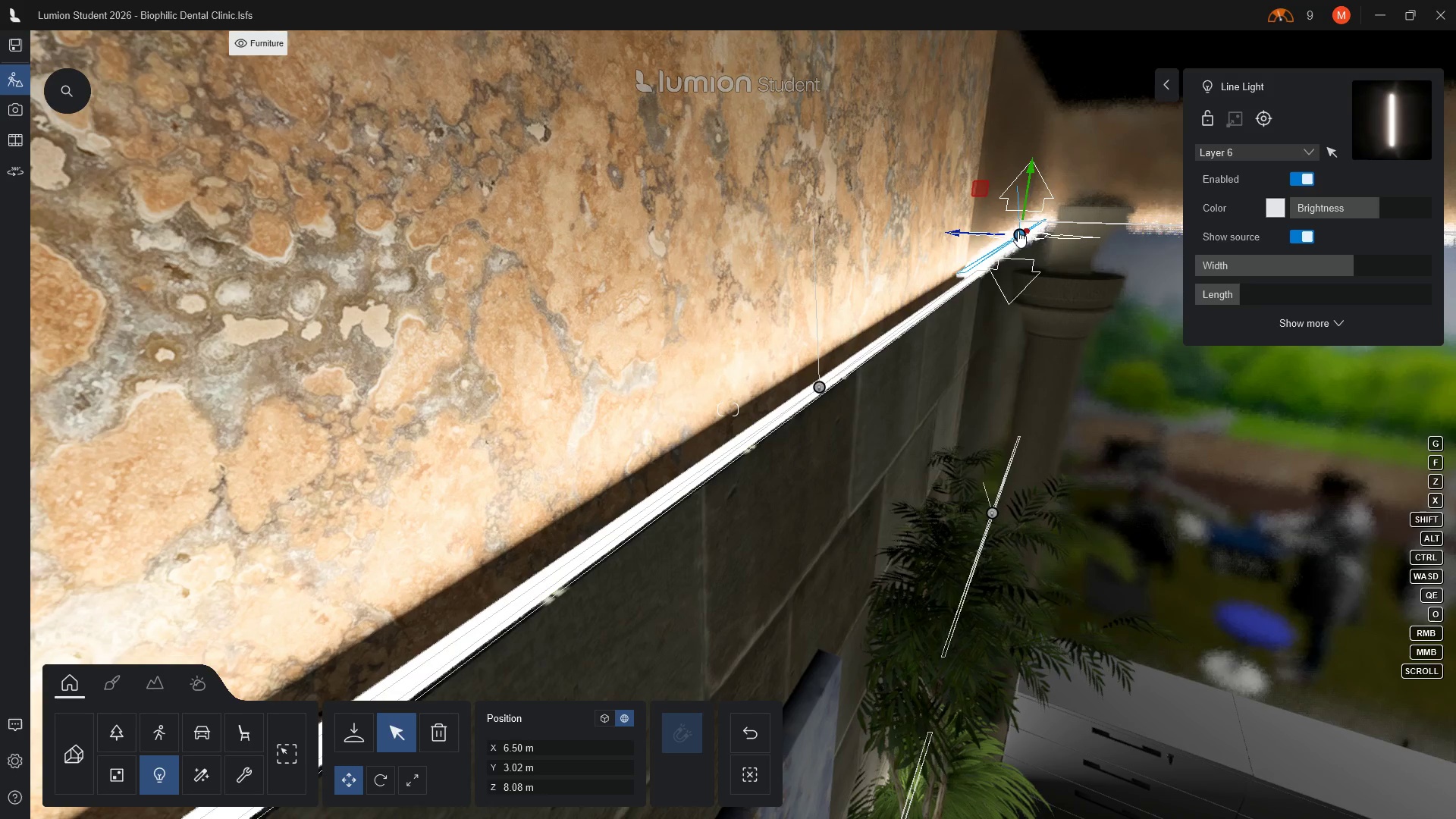 
wait(5.61)
 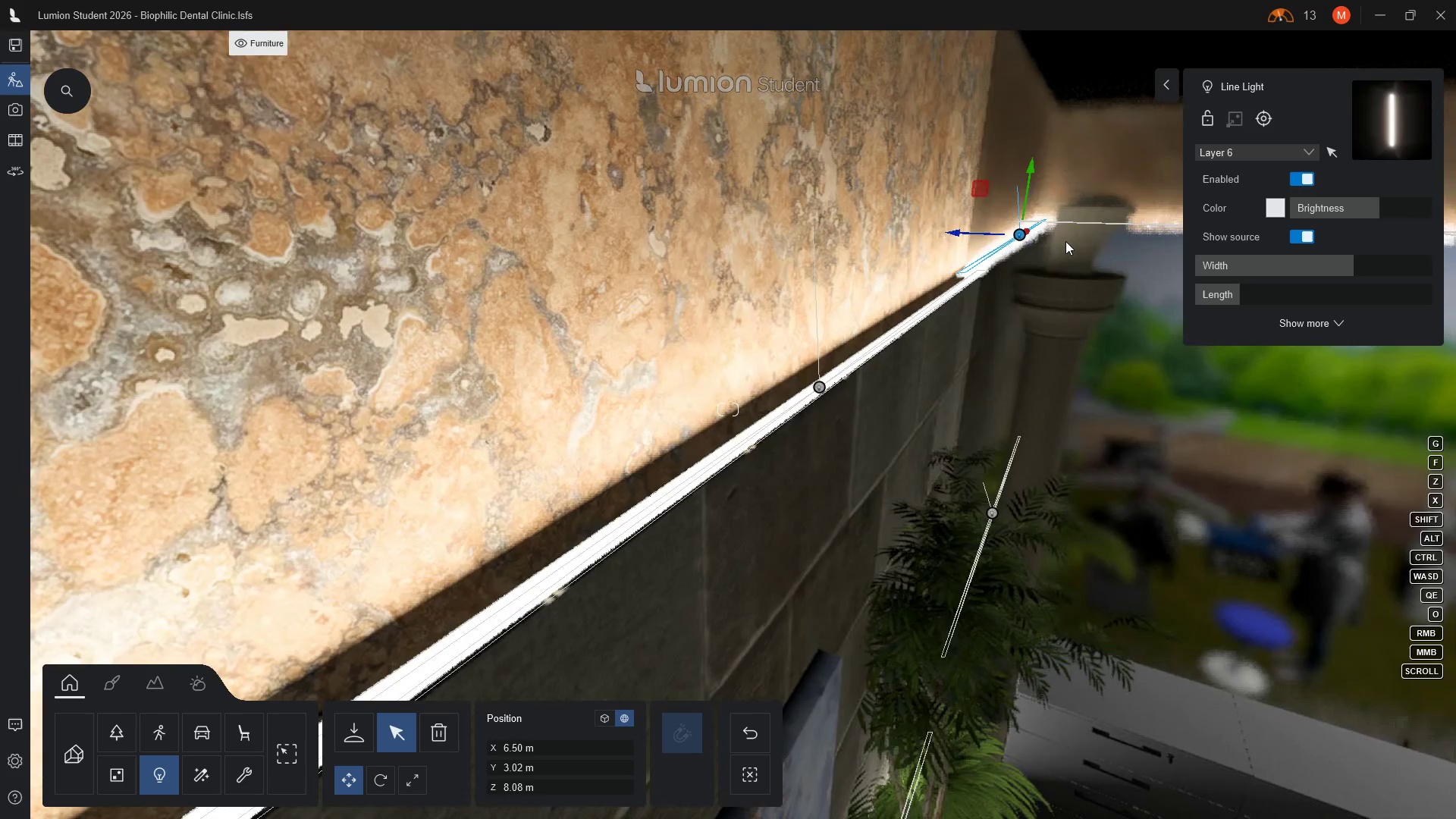 
left_click_drag(start_coordinate=[953, 230], to_coordinate=[960, 231])
 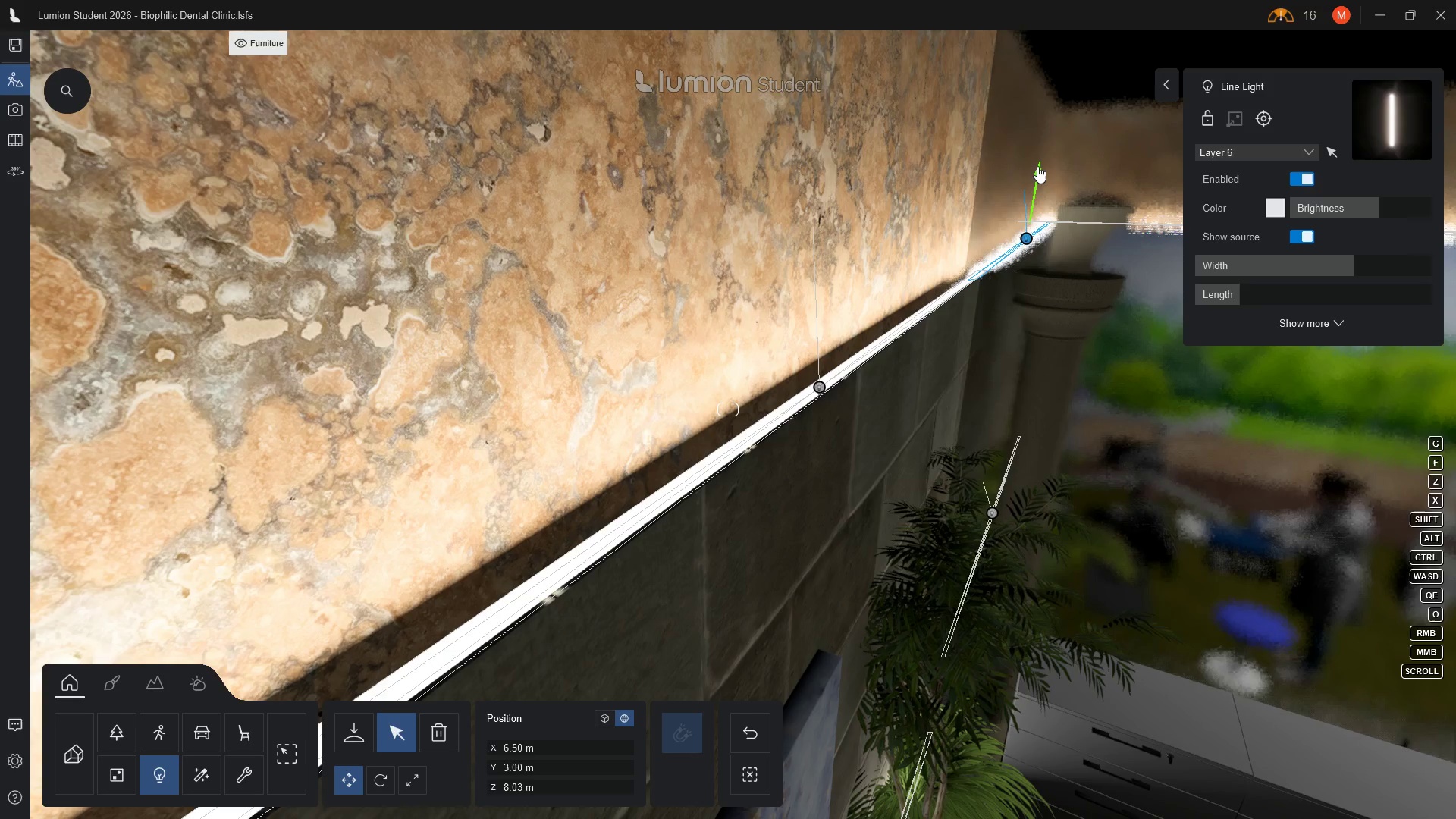 
wait(6.97)
 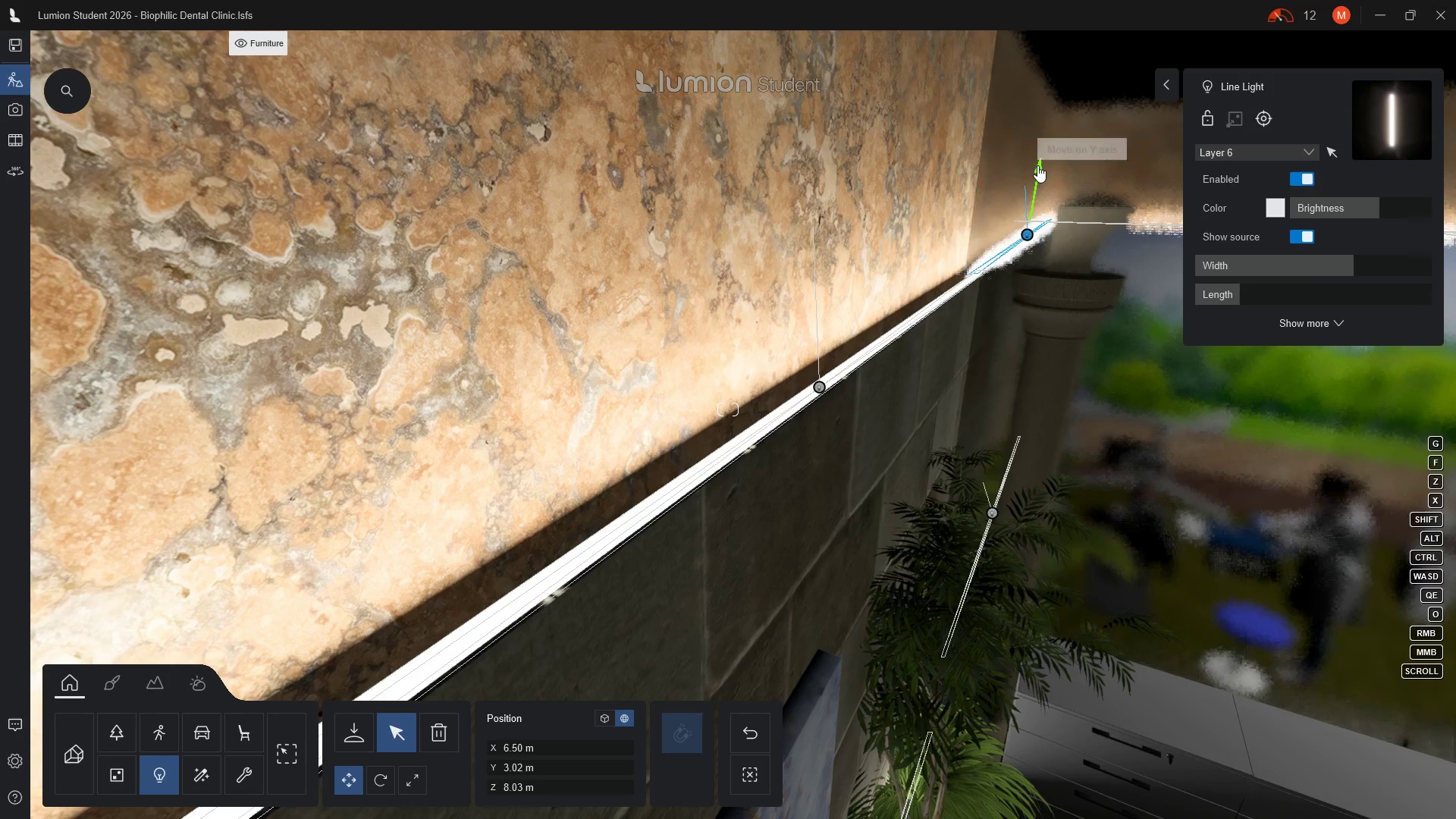 
left_click_drag(start_coordinate=[1381, 203], to_coordinate=[1397, 198])
 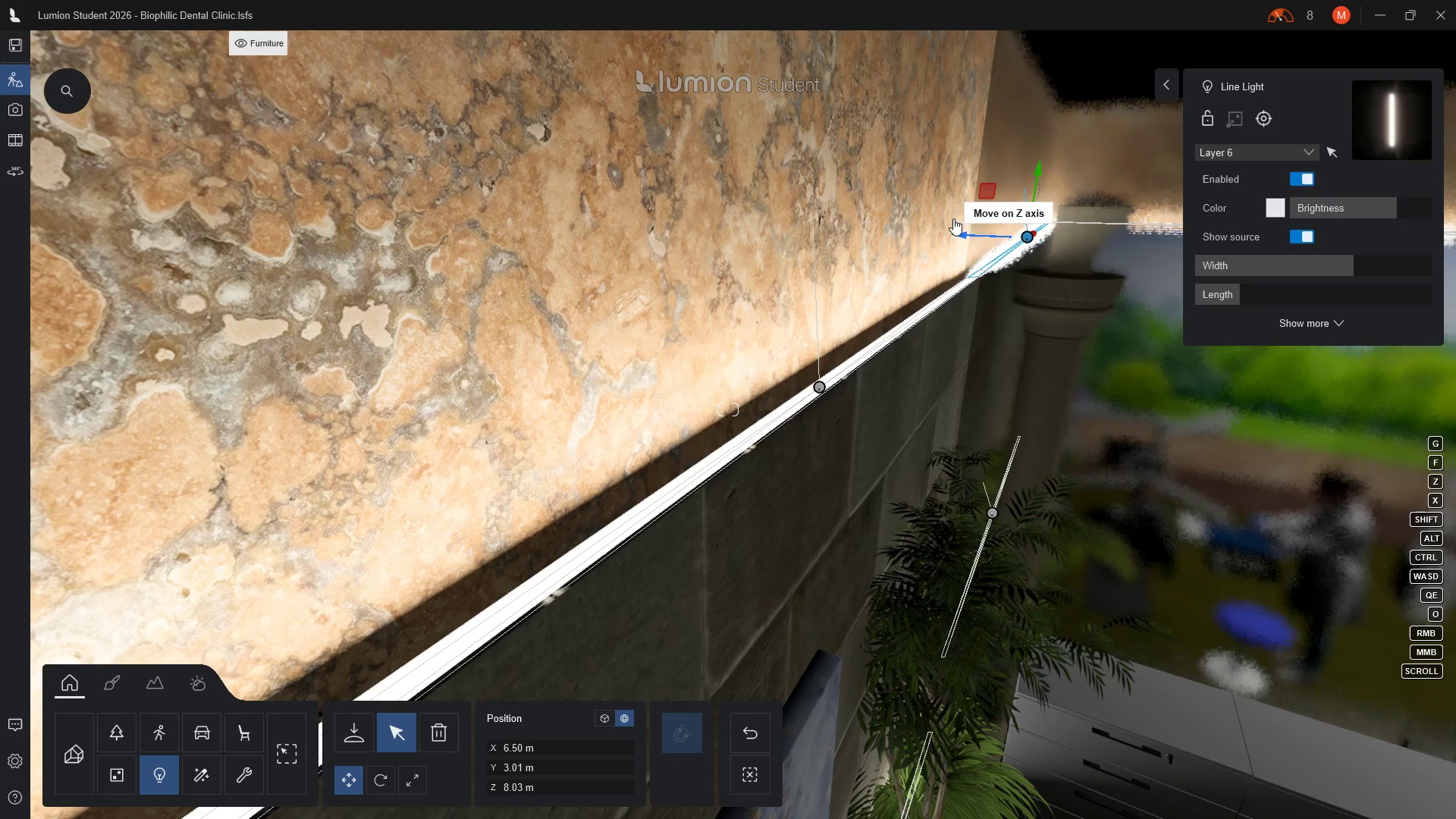 
left_click_drag(start_coordinate=[960, 234], to_coordinate=[962, 229])
 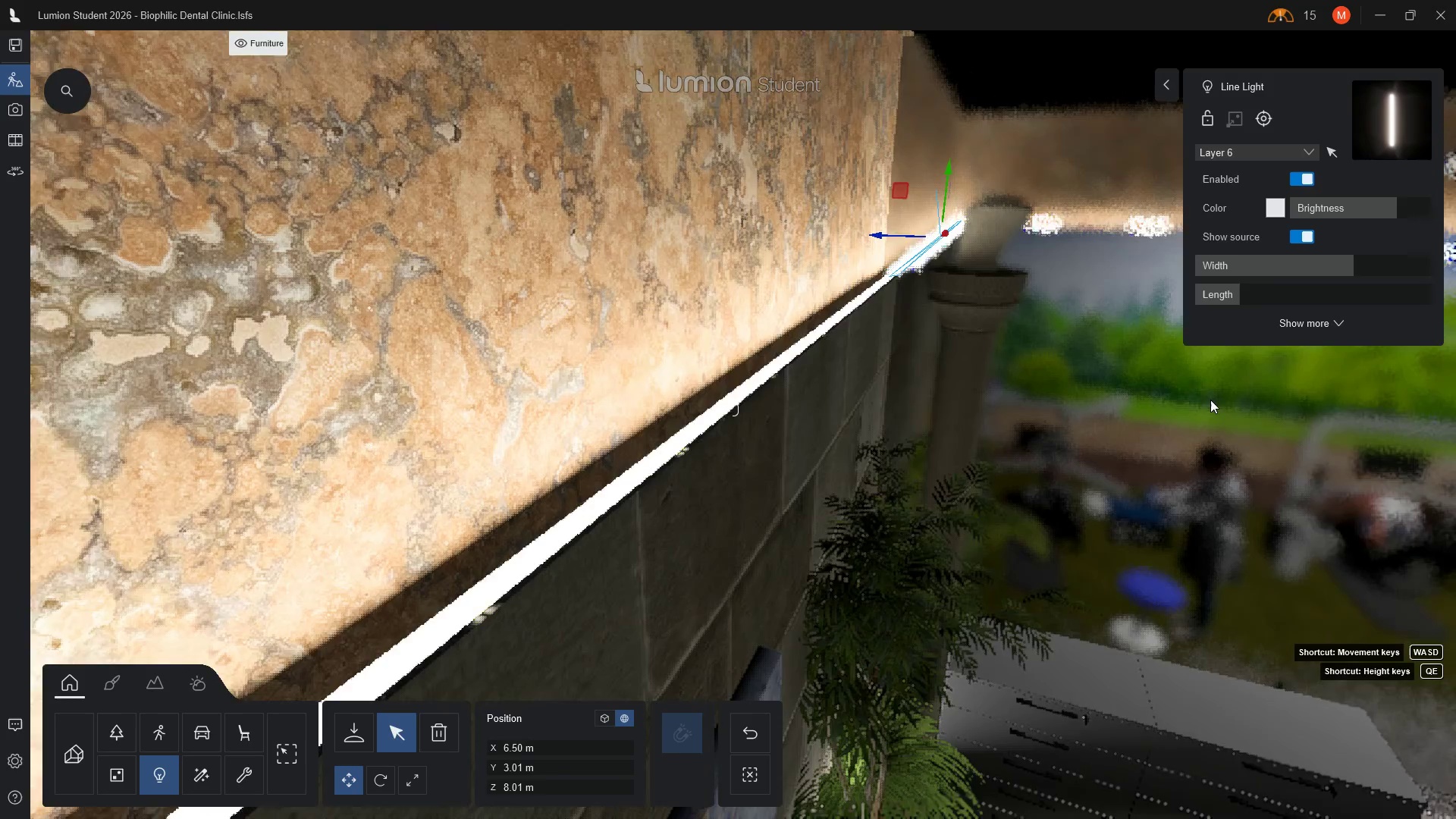 
scroll: coordinate [1172, 356], scroll_direction: up, amount: 3.0
 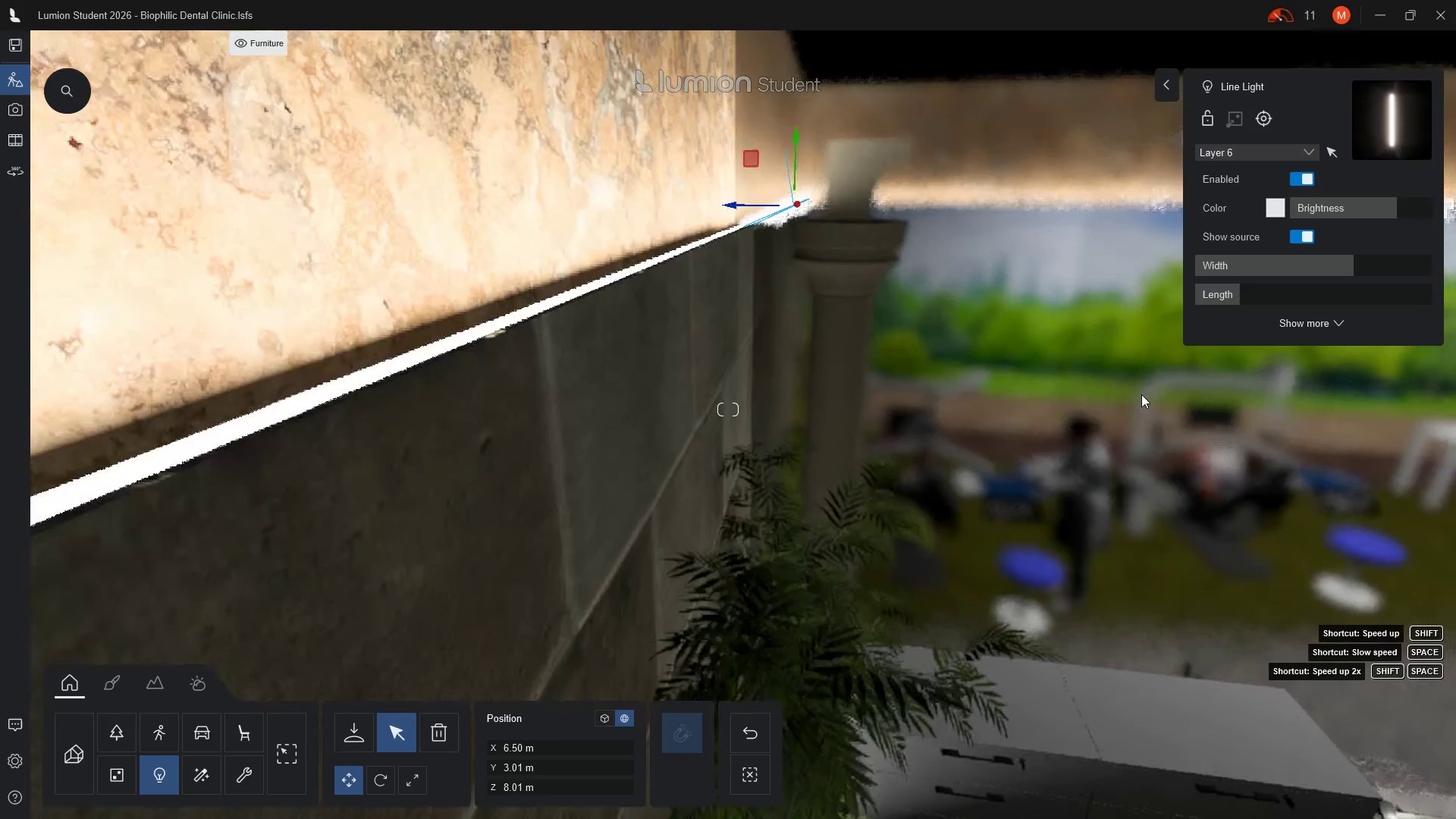 
hold_key(key=D, duration=0.55)
 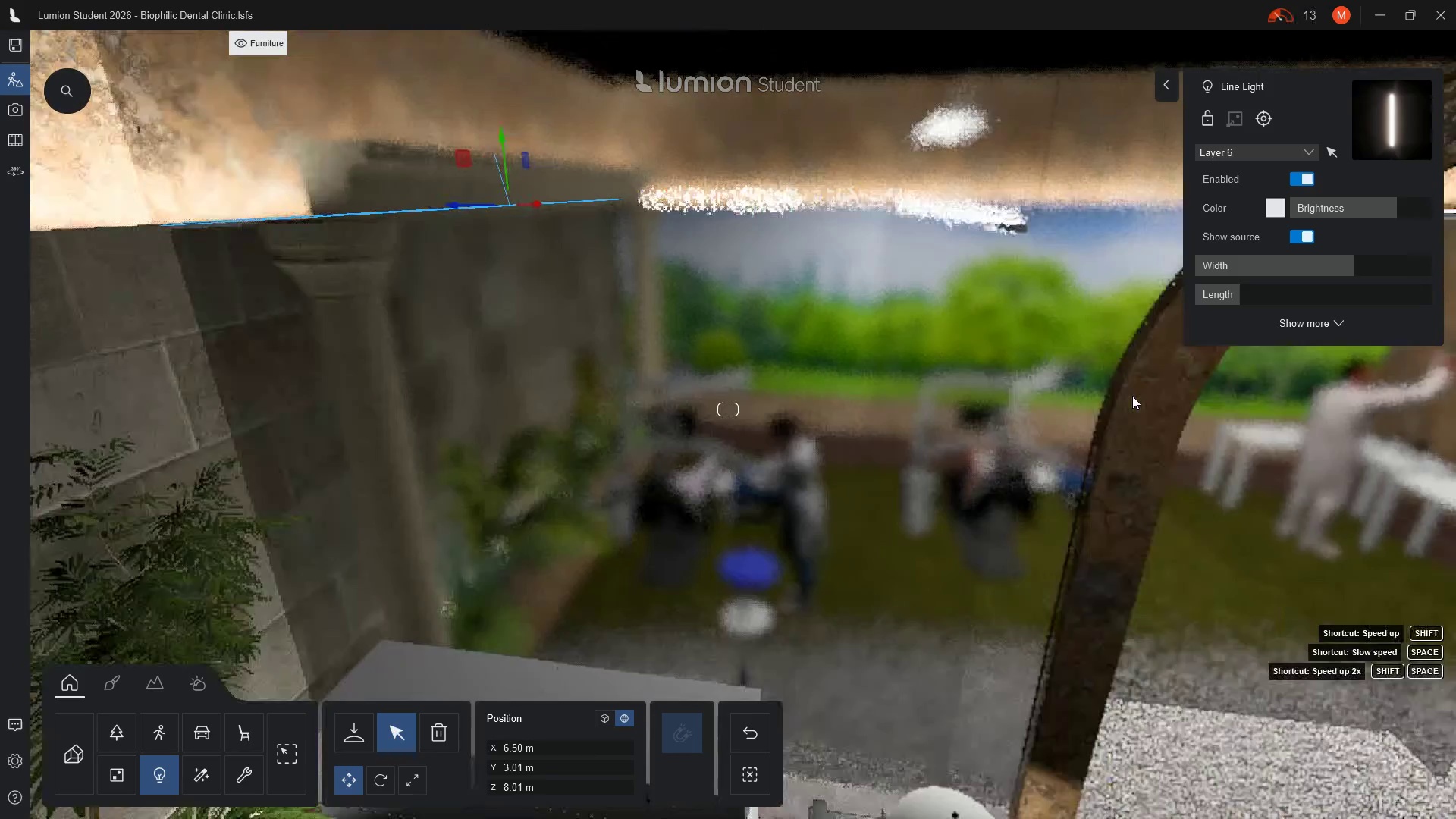 
key(D)
 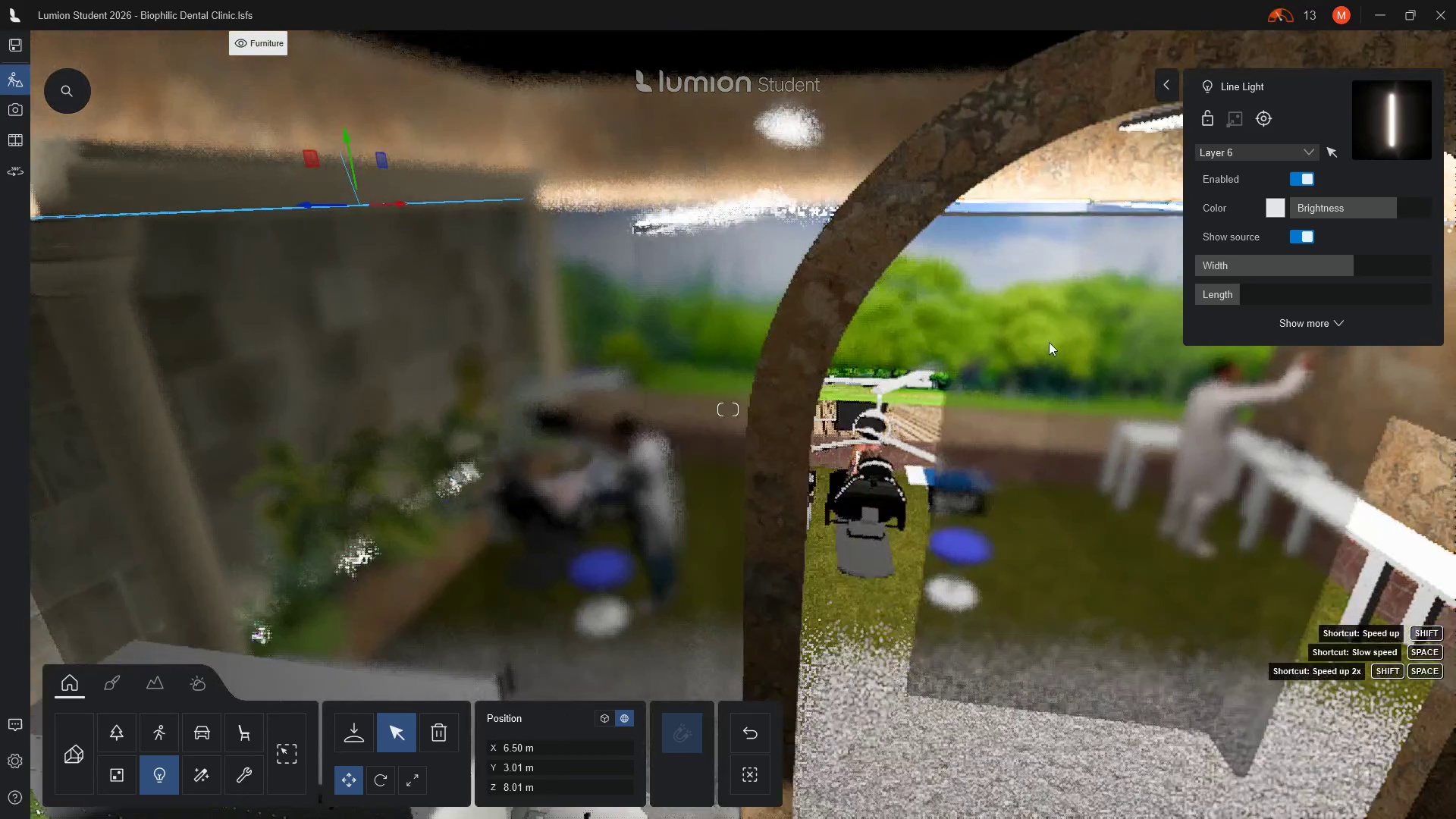 
scroll: coordinate [830, 263], scroll_direction: up, amount: 6.0
 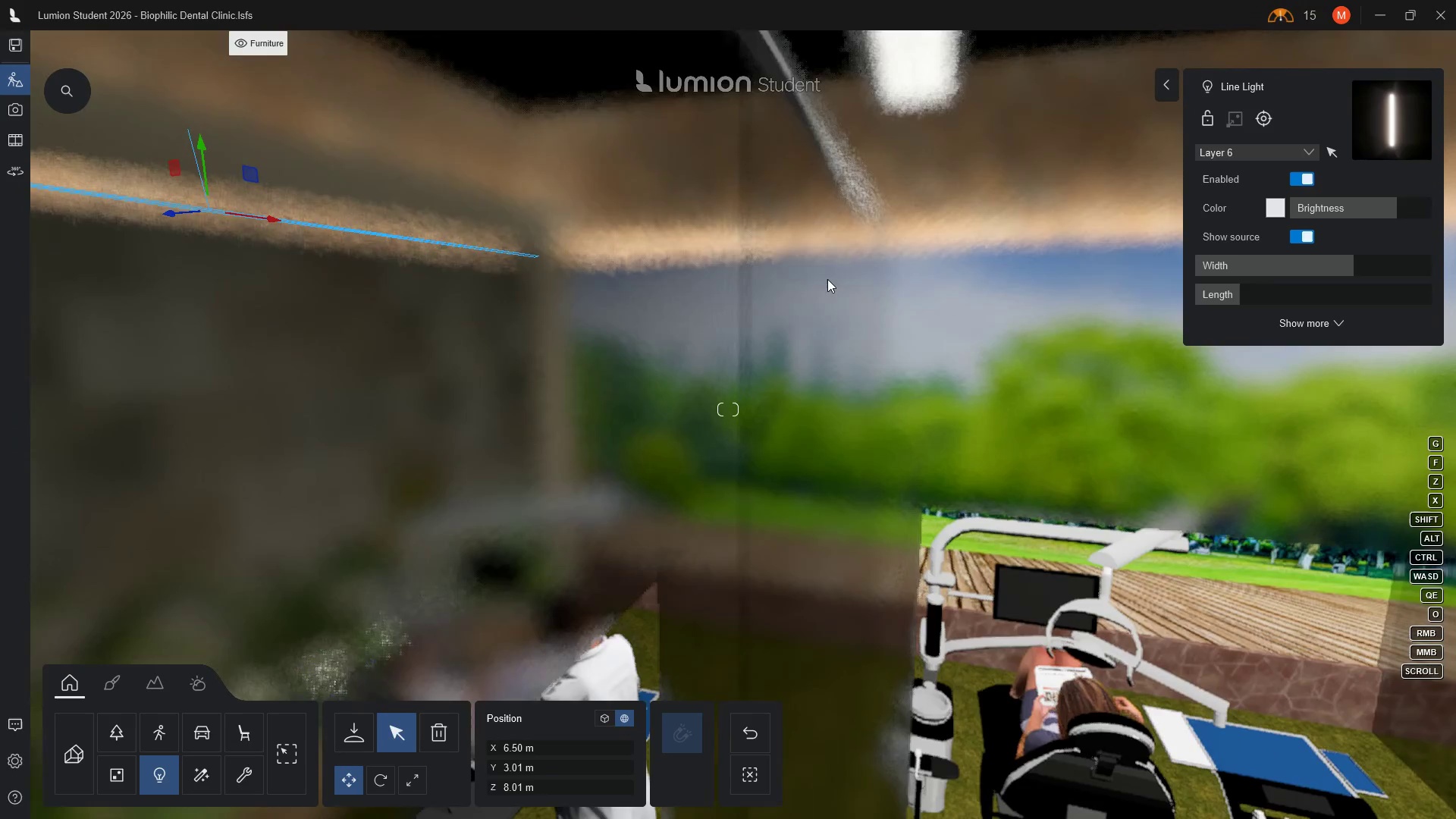 
key(A)
 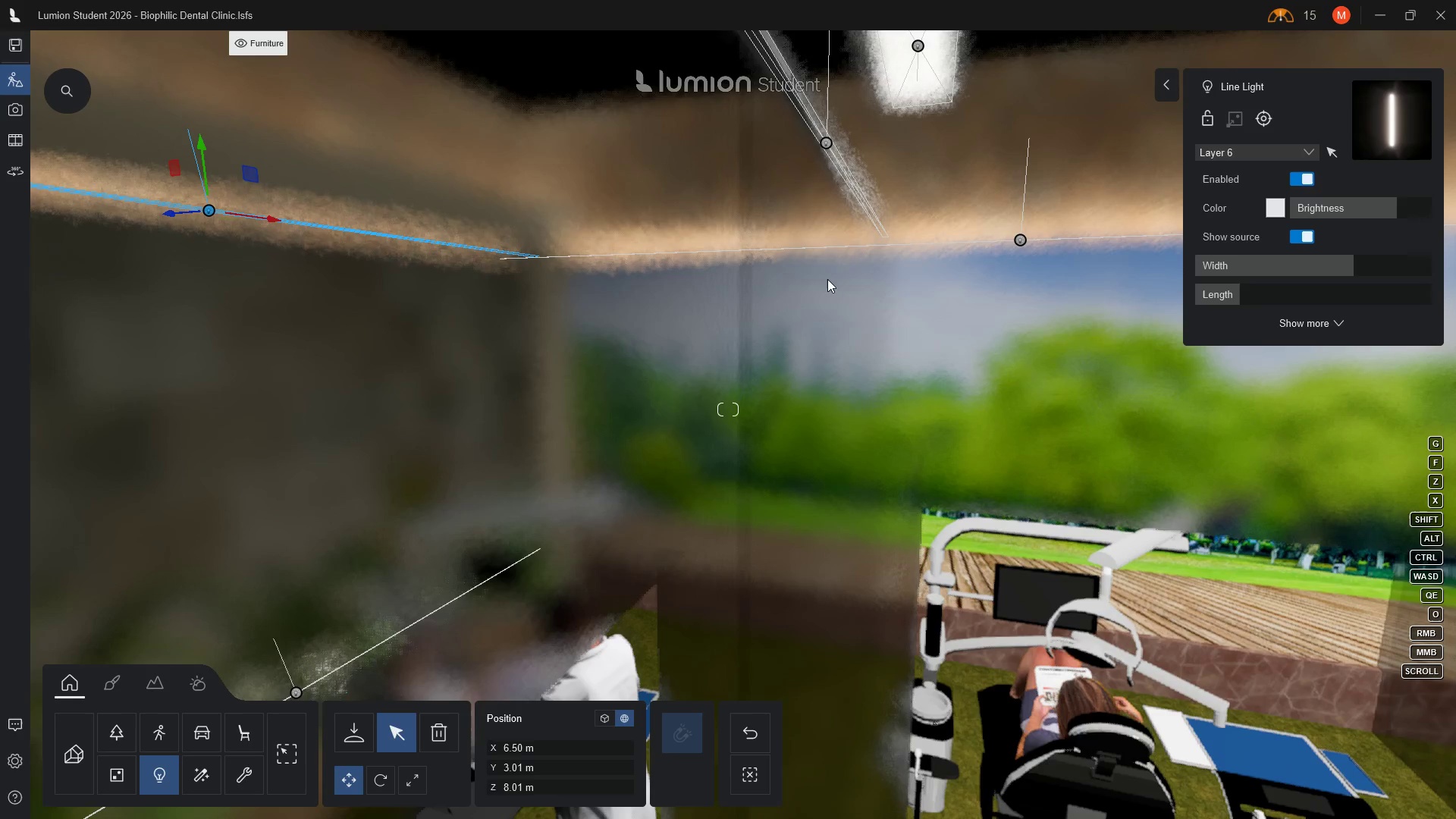 
hold_key(key=Q, duration=0.52)
 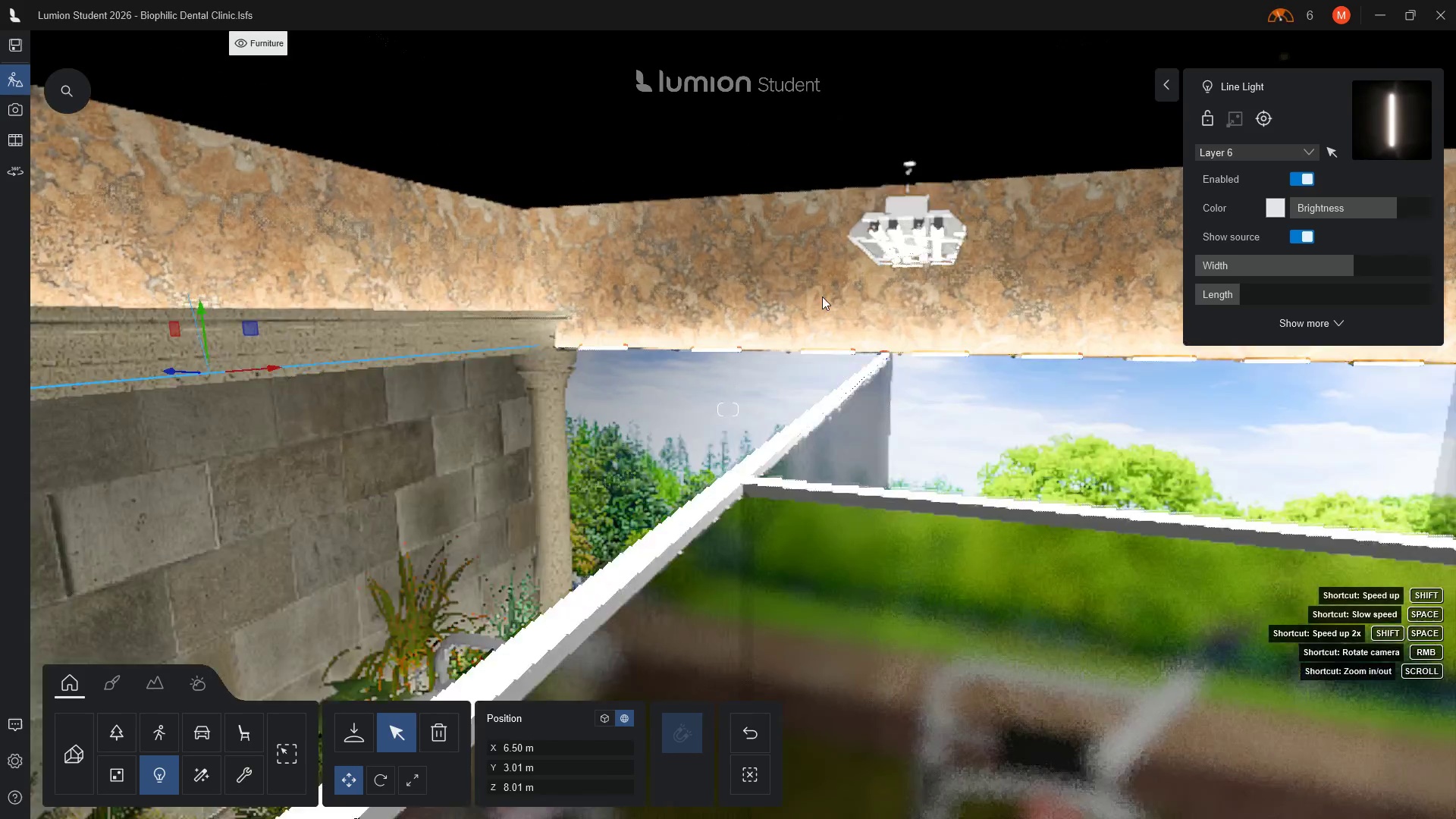 
hold_key(key=Q, duration=0.52)
 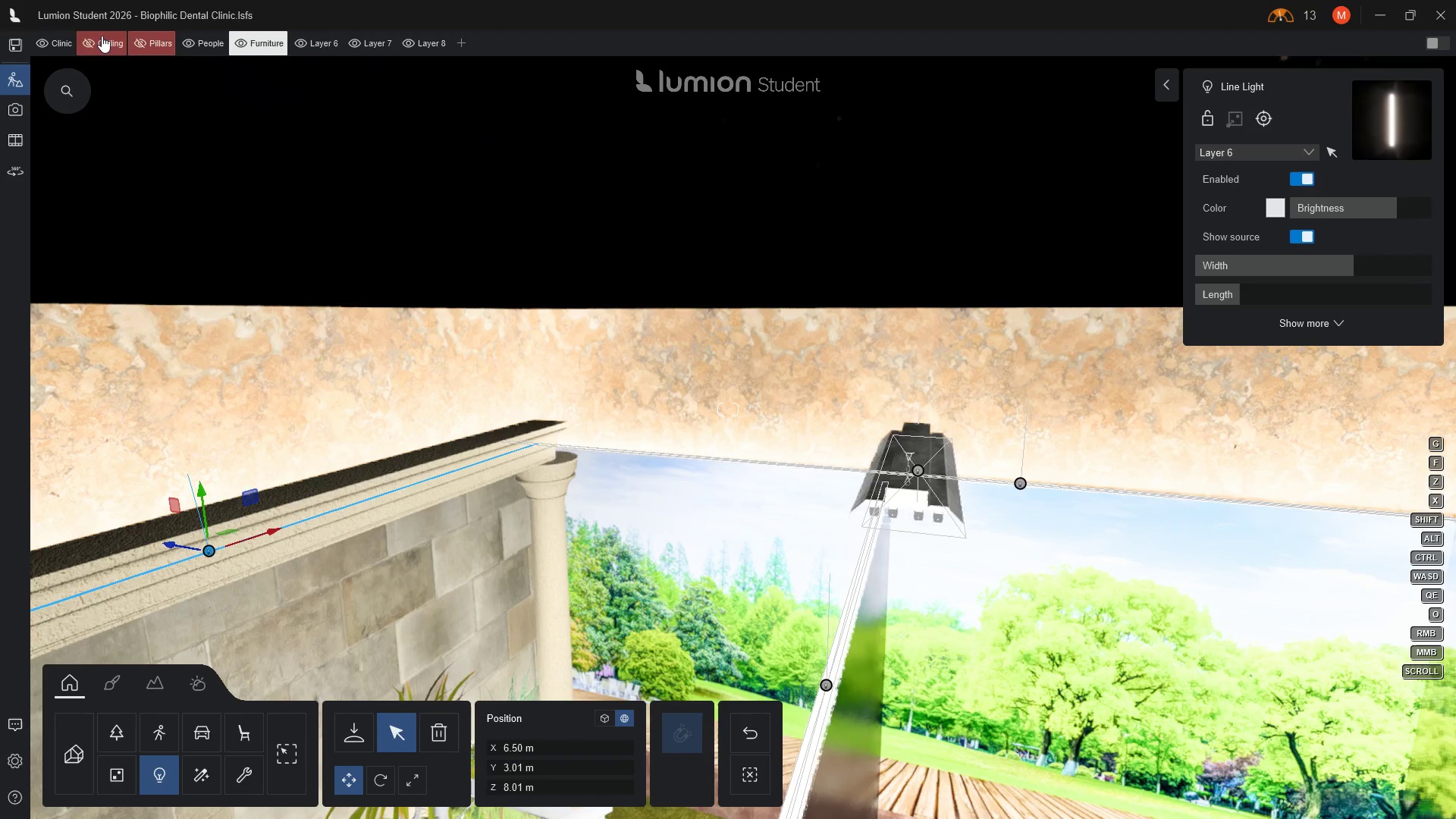 
left_click([40, 42])
 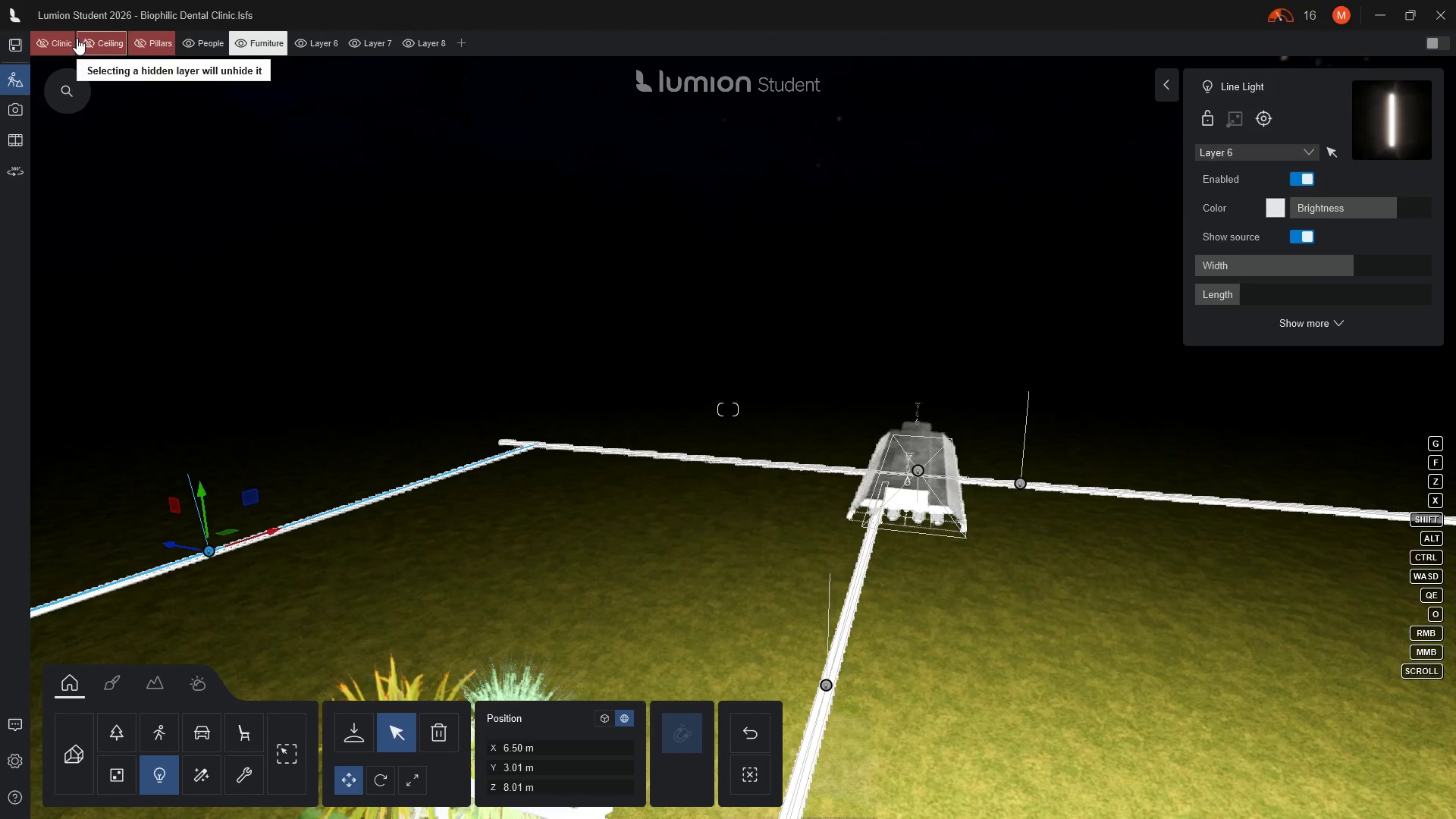 
left_click([88, 42])
 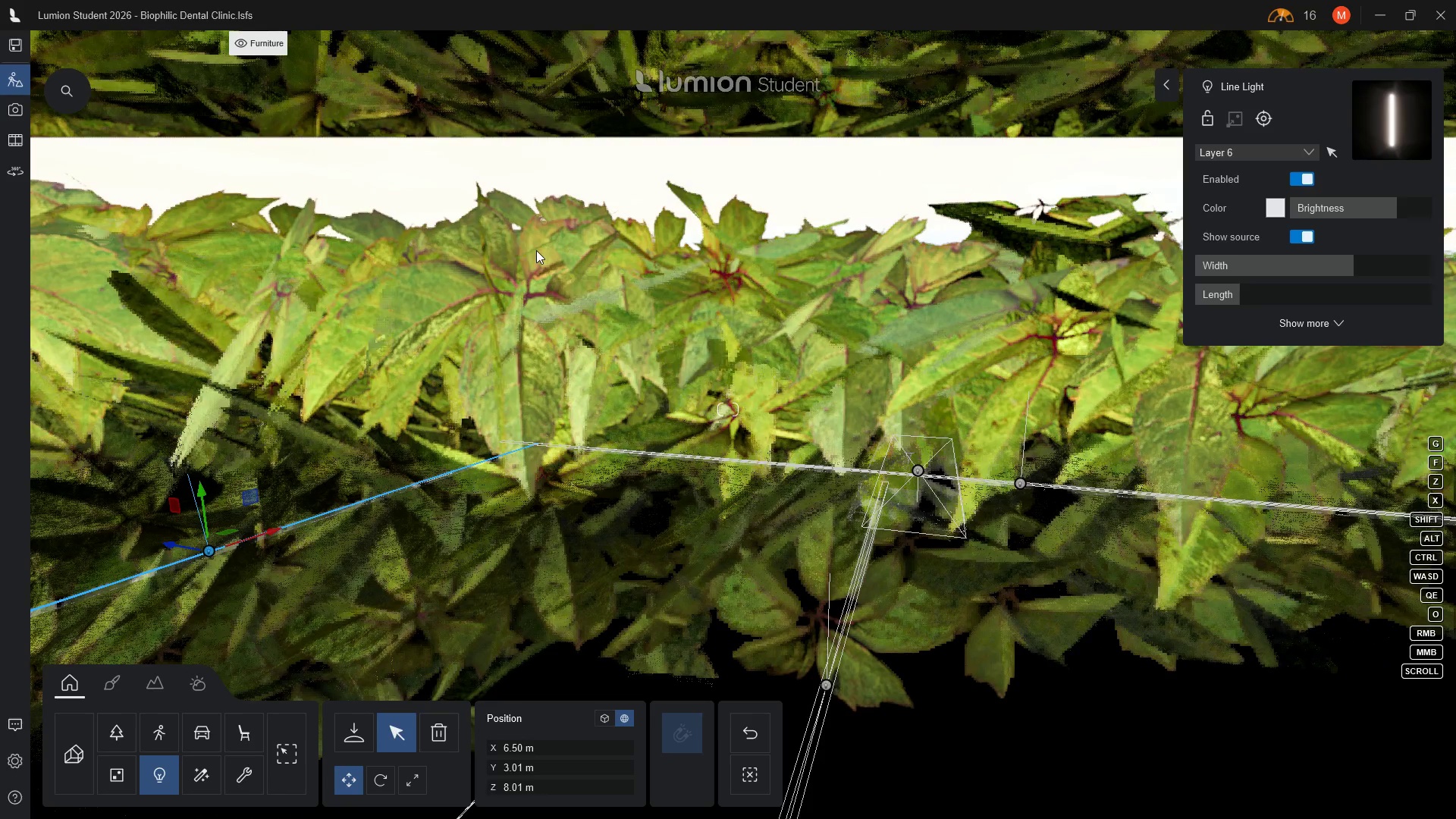 
type(ee)
 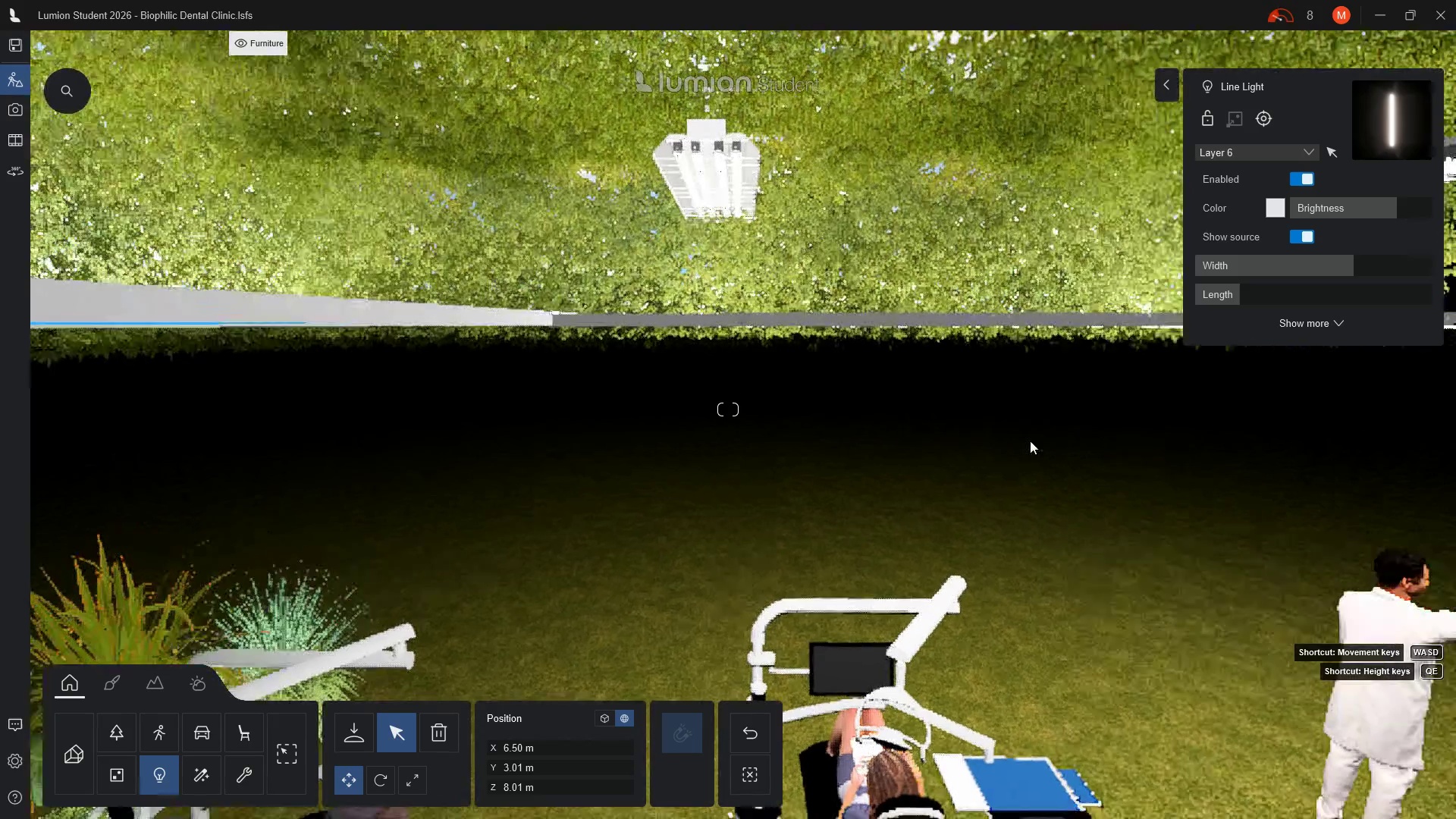 
wait(7.53)
 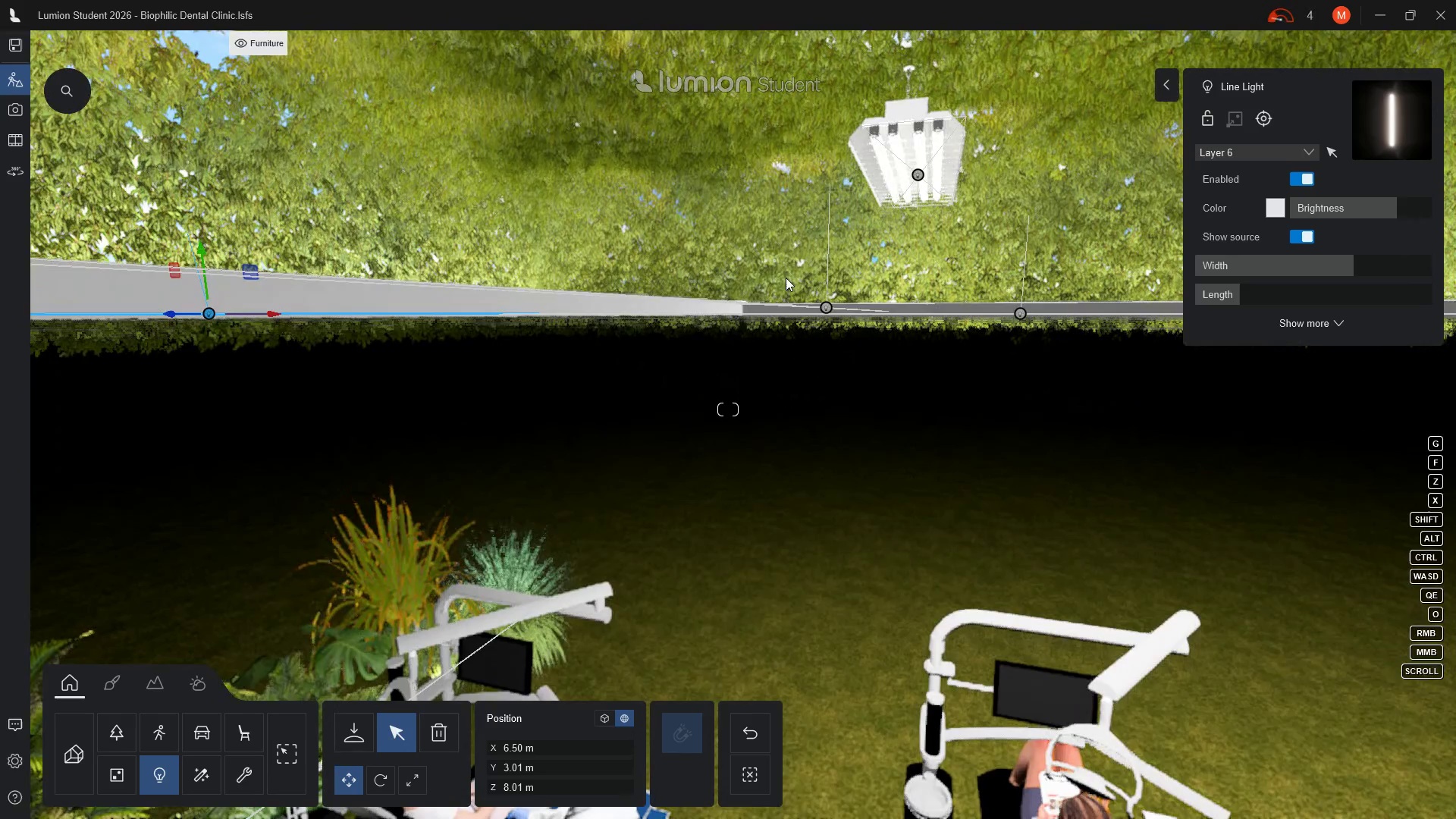 
hold_key(key=D, duration=0.39)
 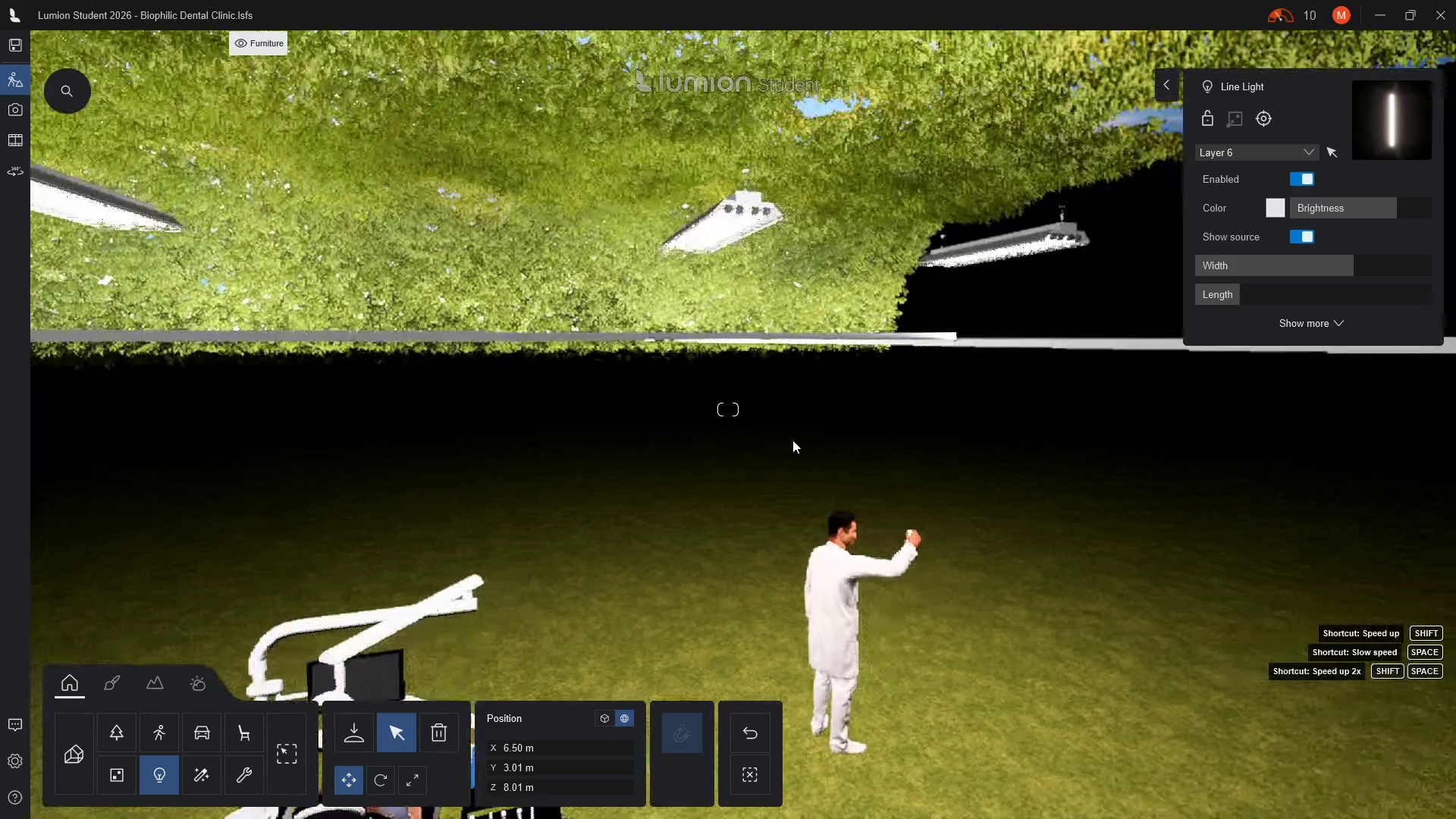 
key(D)
 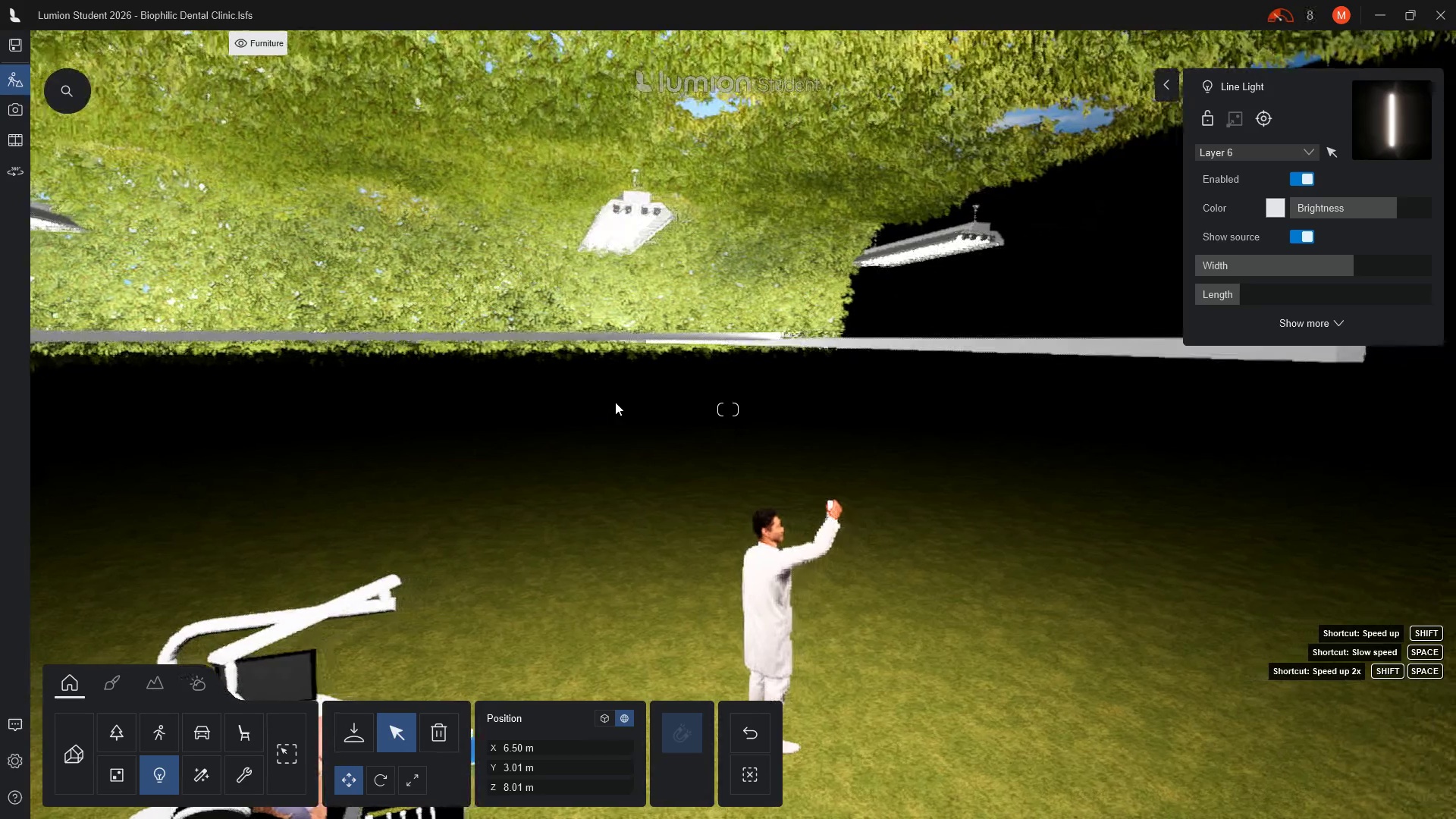 
hold_key(key=D, duration=0.39)
 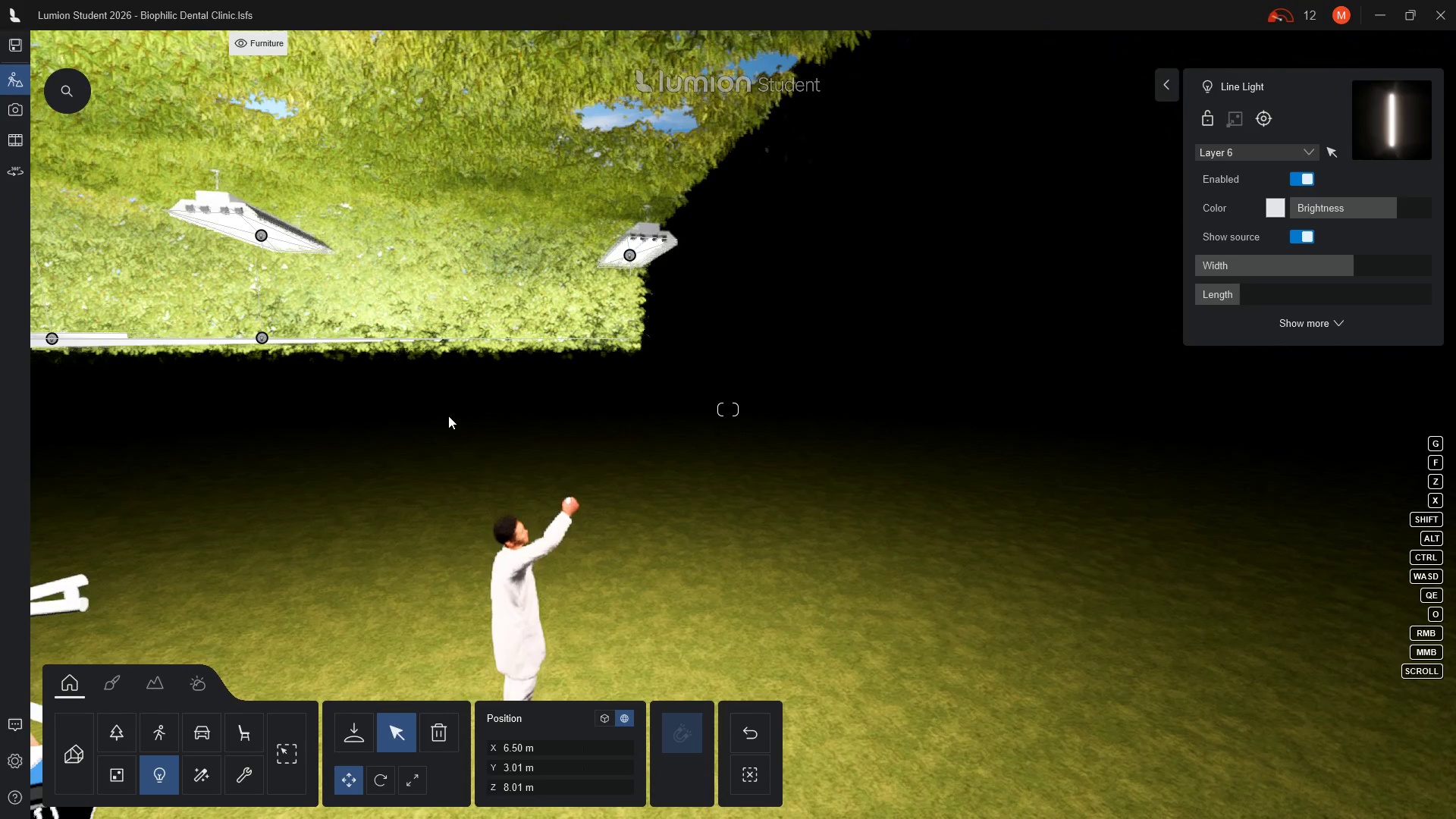 
key(A)
 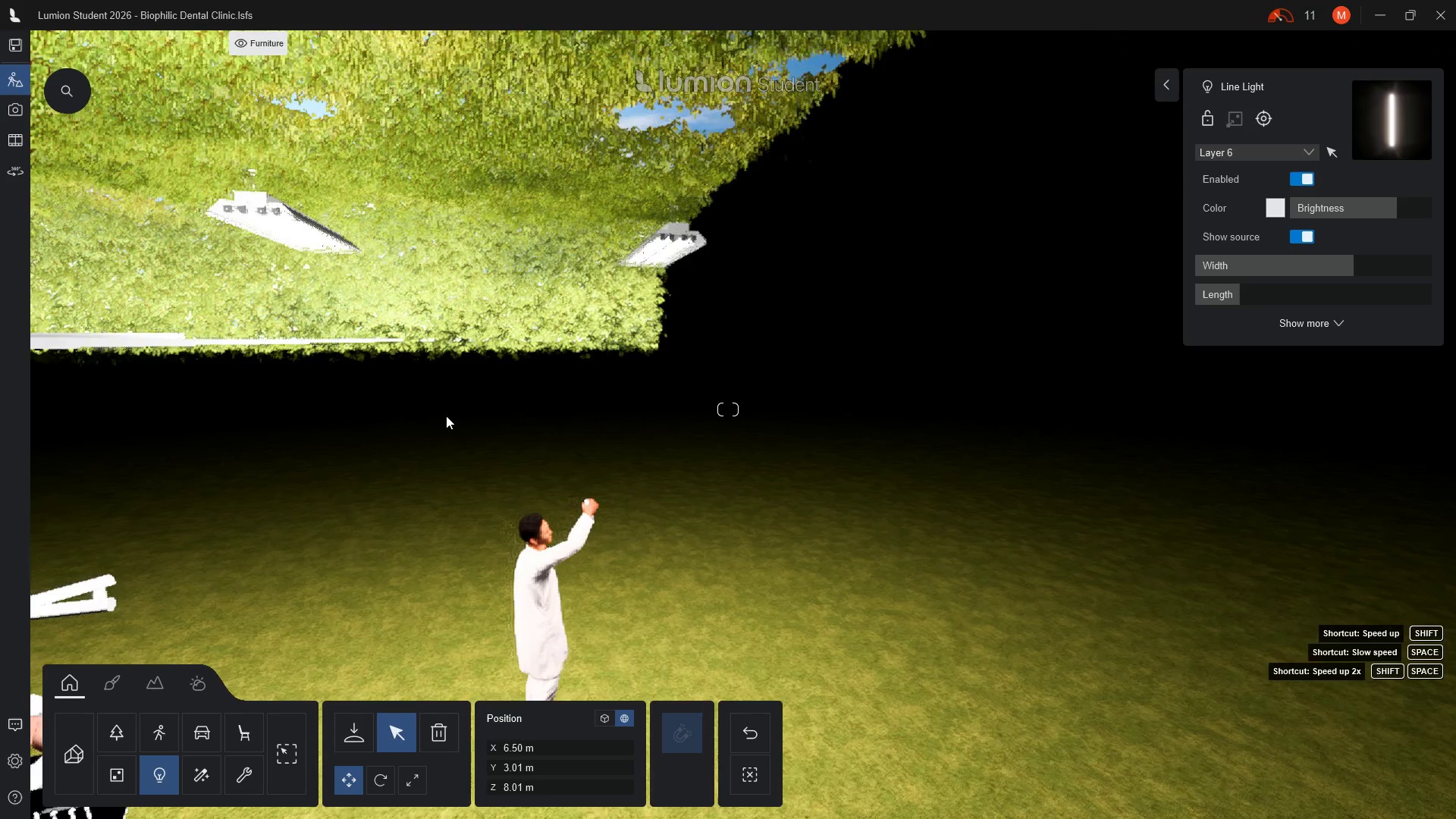 
hold_key(key=Q, duration=0.48)
 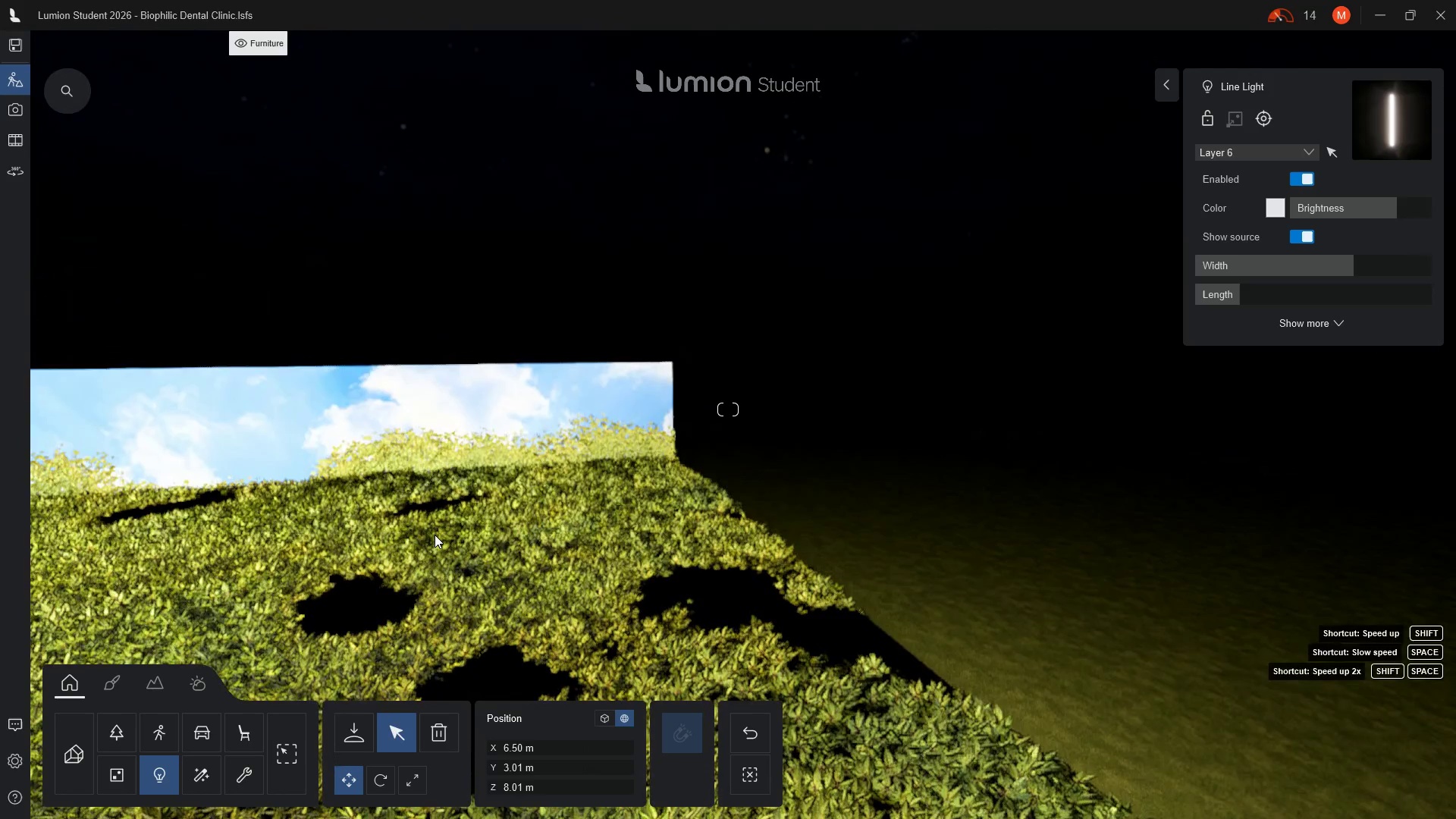 
type(eee)
 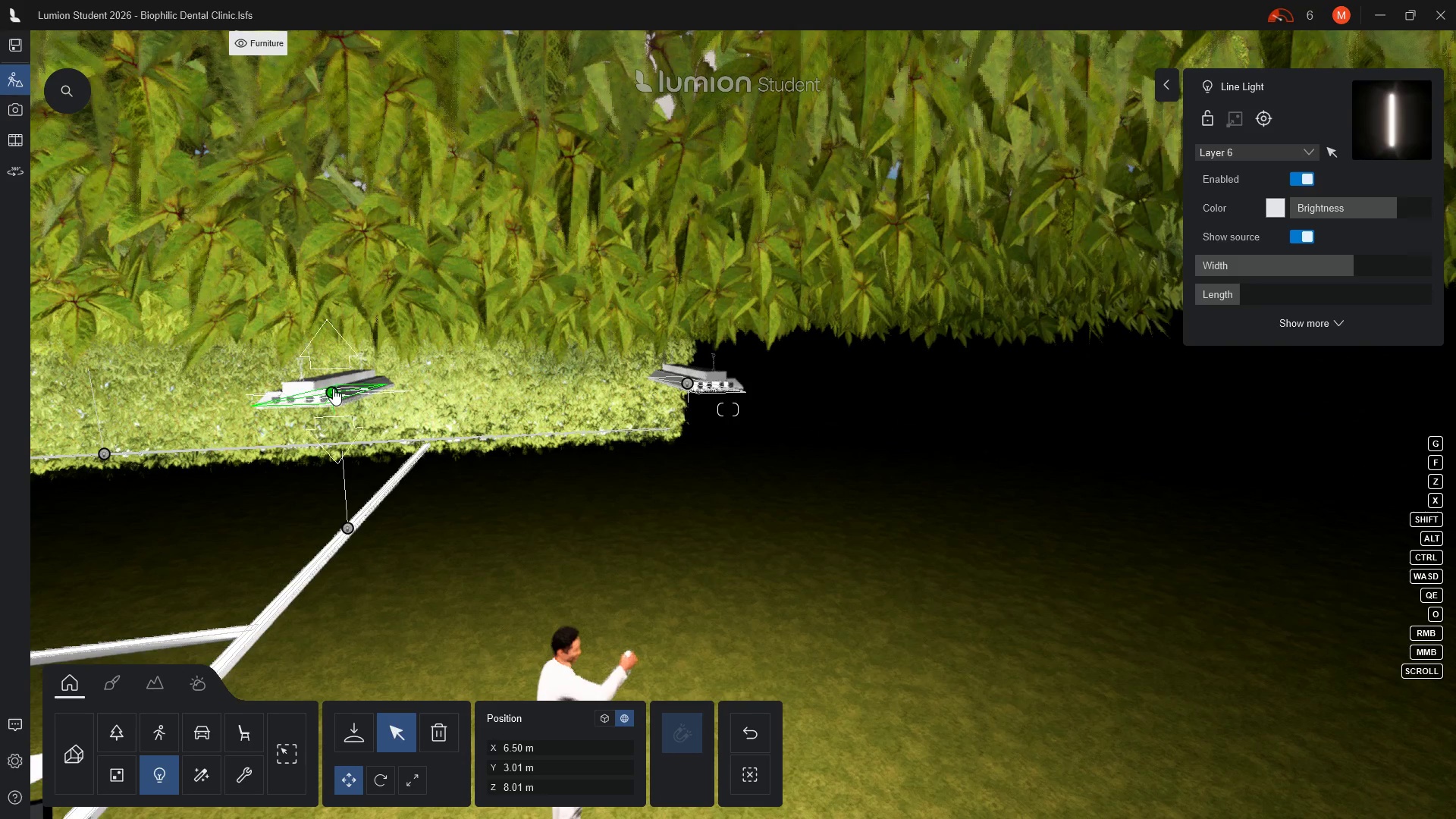 
wait(7.72)
 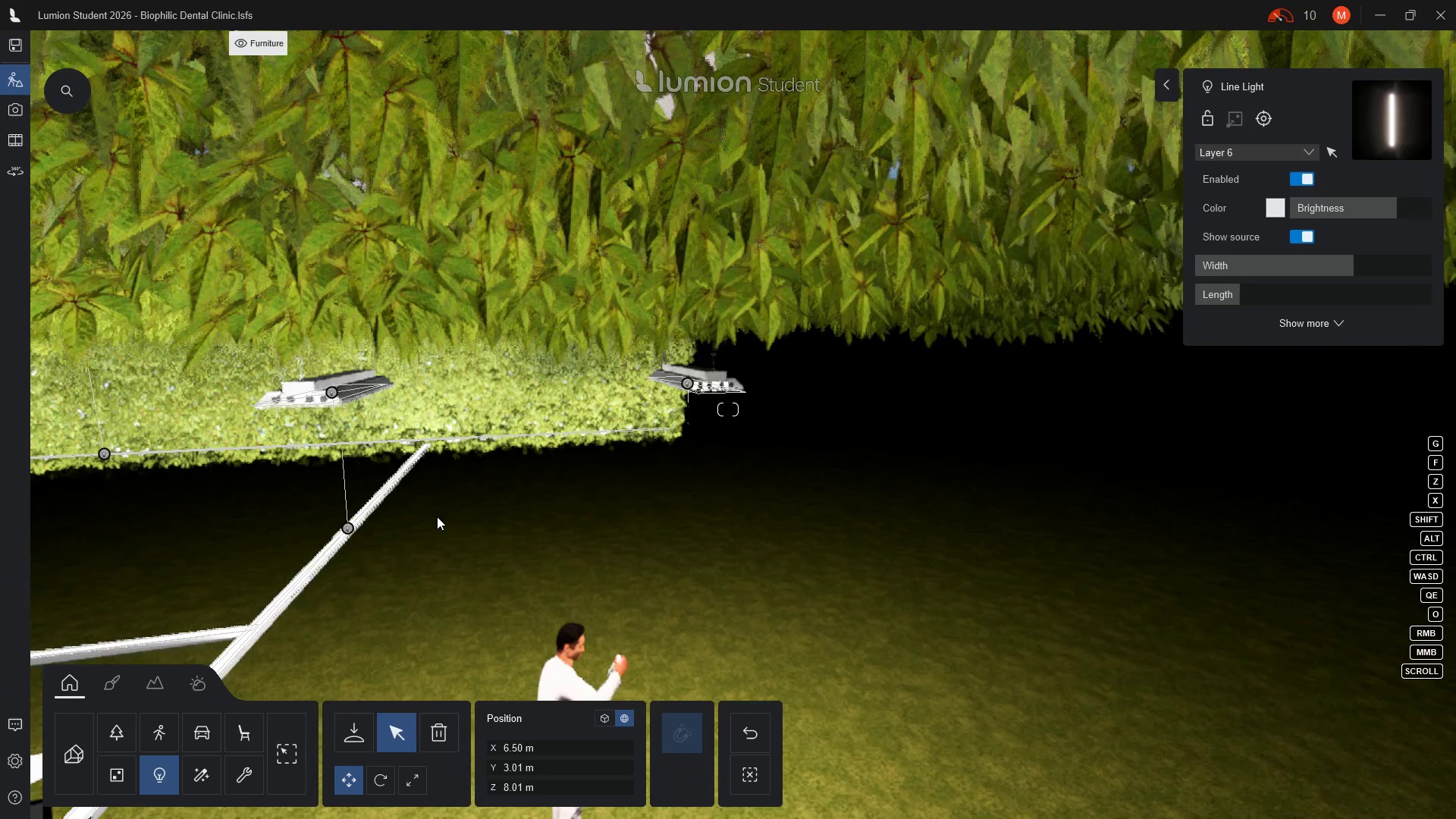 
type(aaa)
 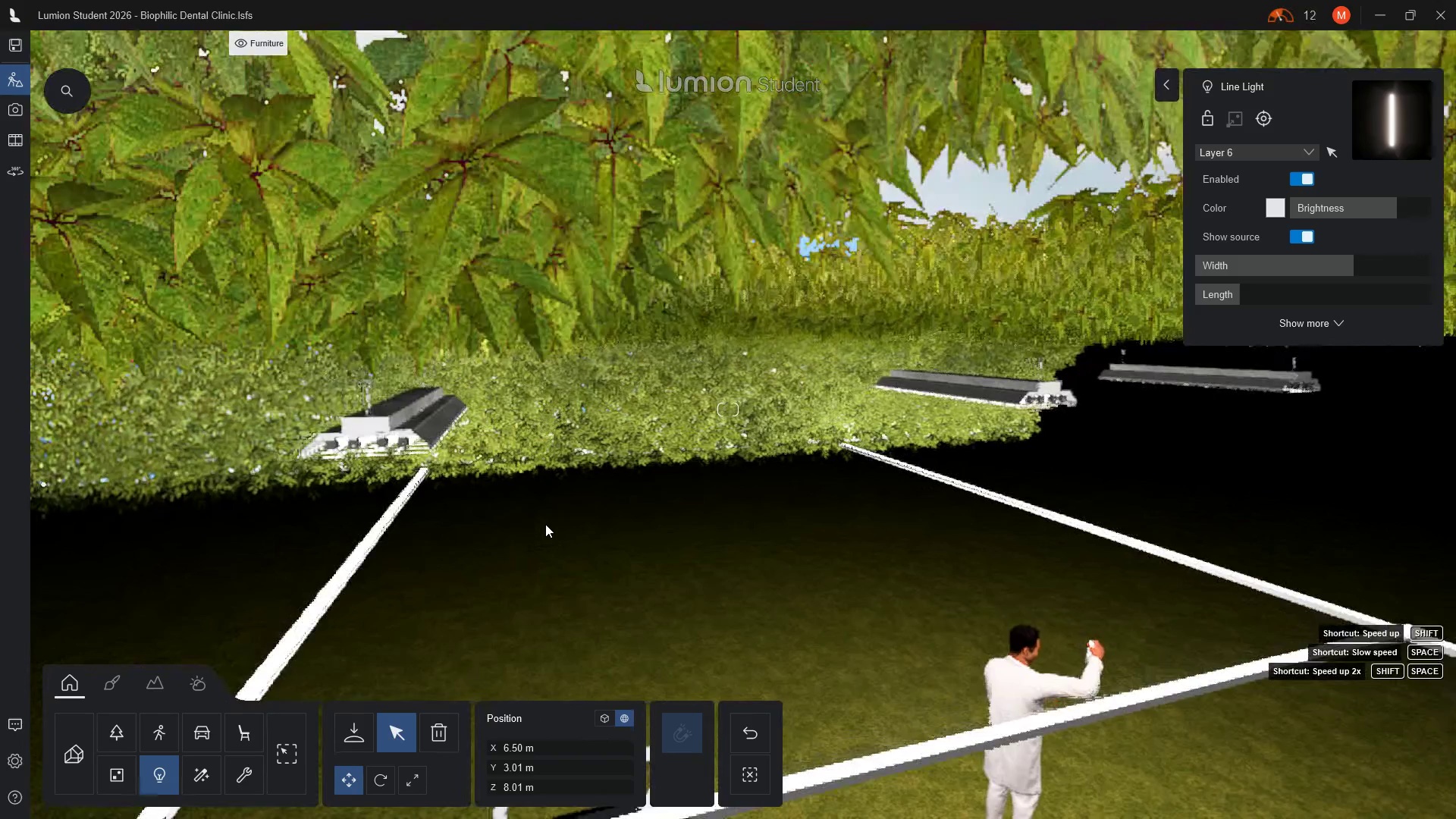 
type(ad)
 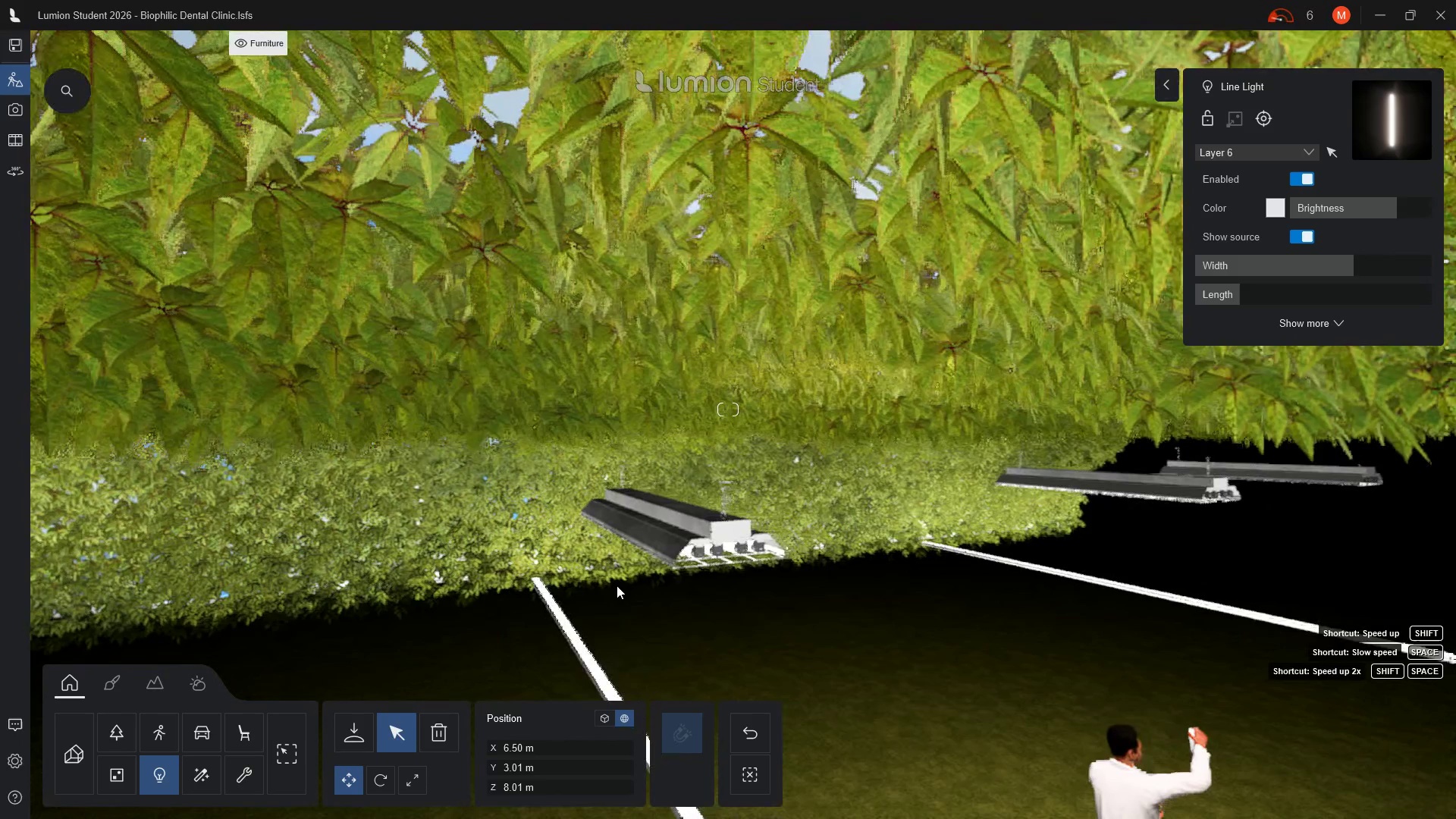 
key(E)
 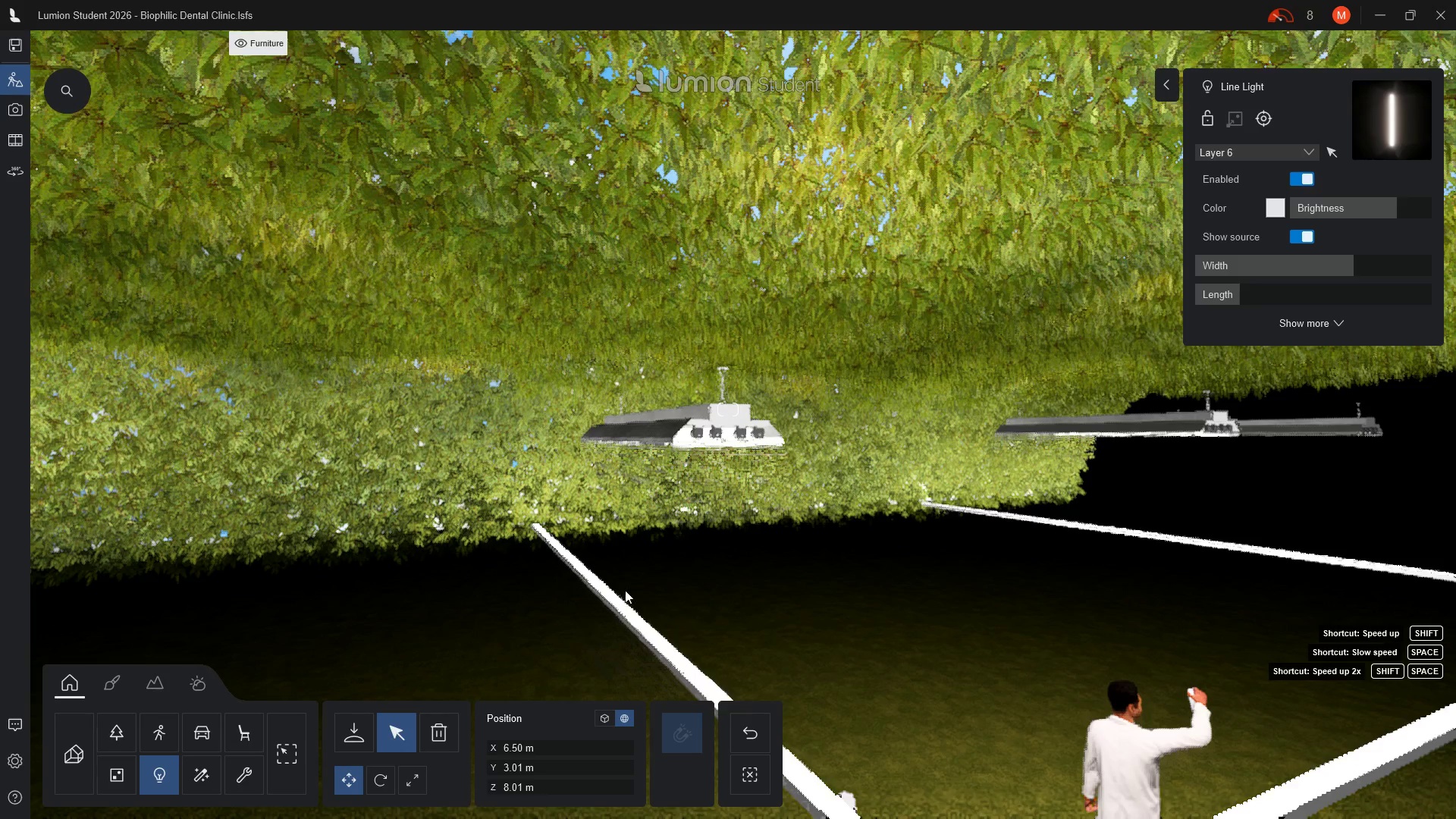 
key(E)
 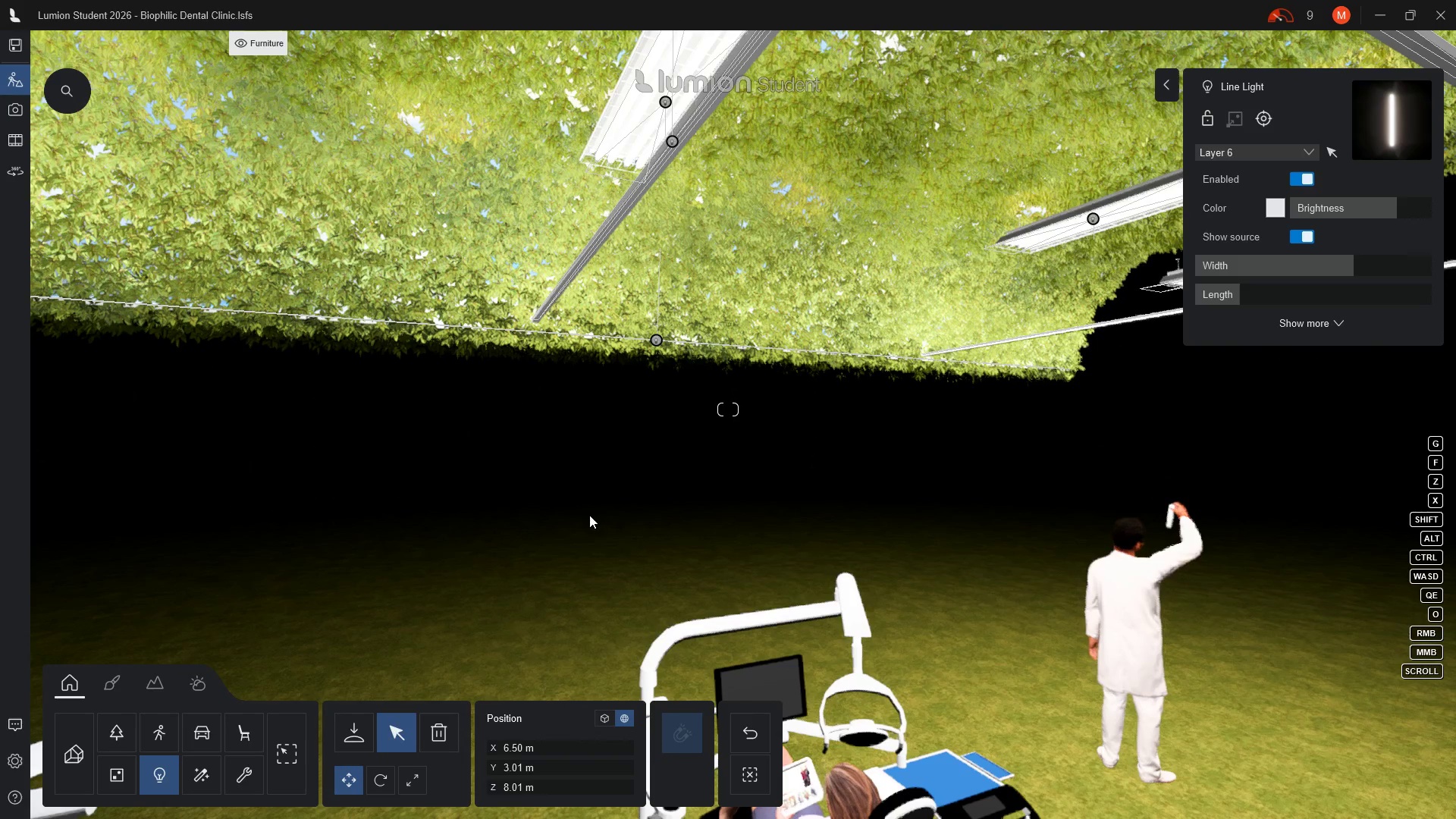 
wait(11.17)
 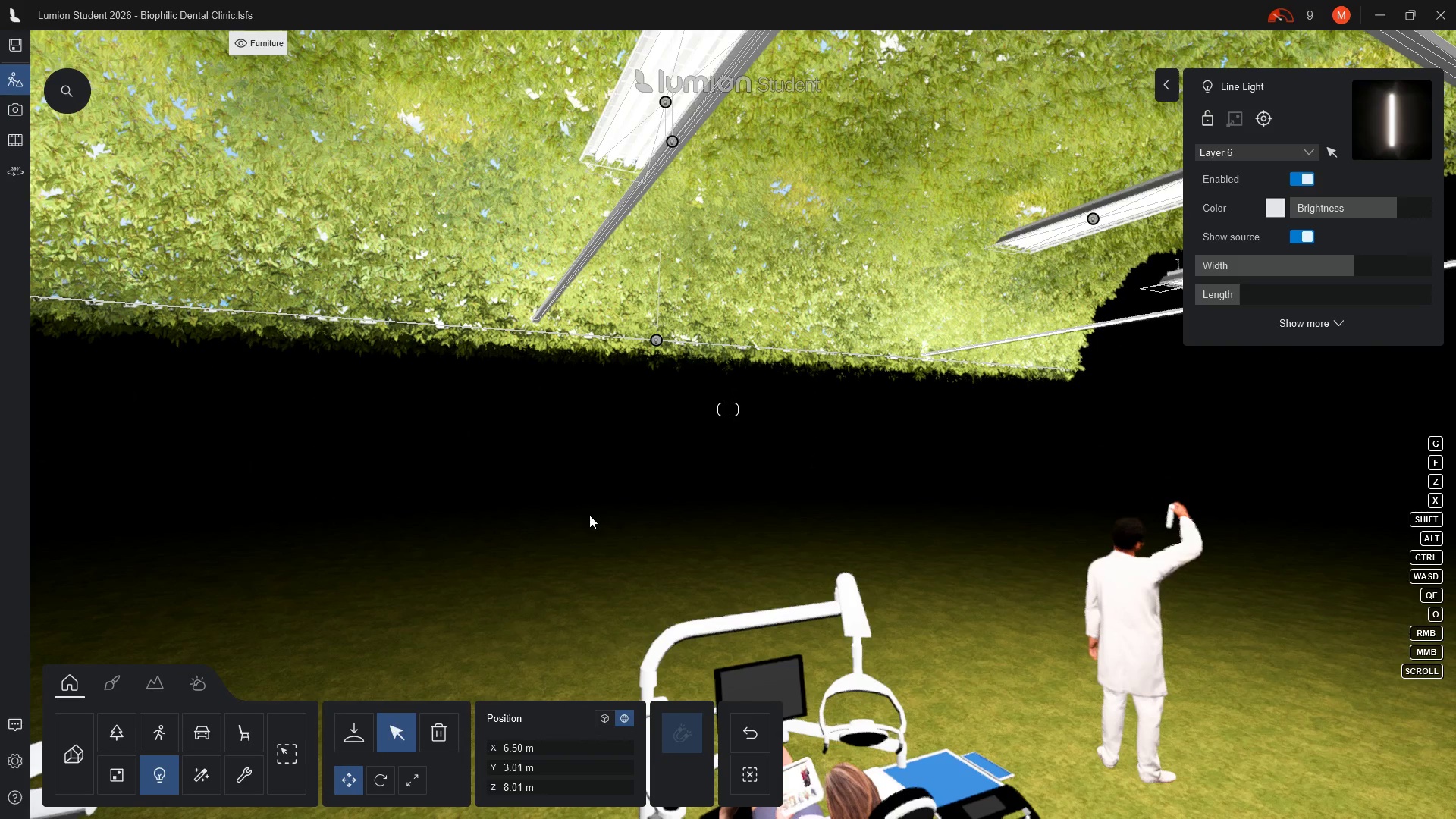 
left_click([202, 686])
 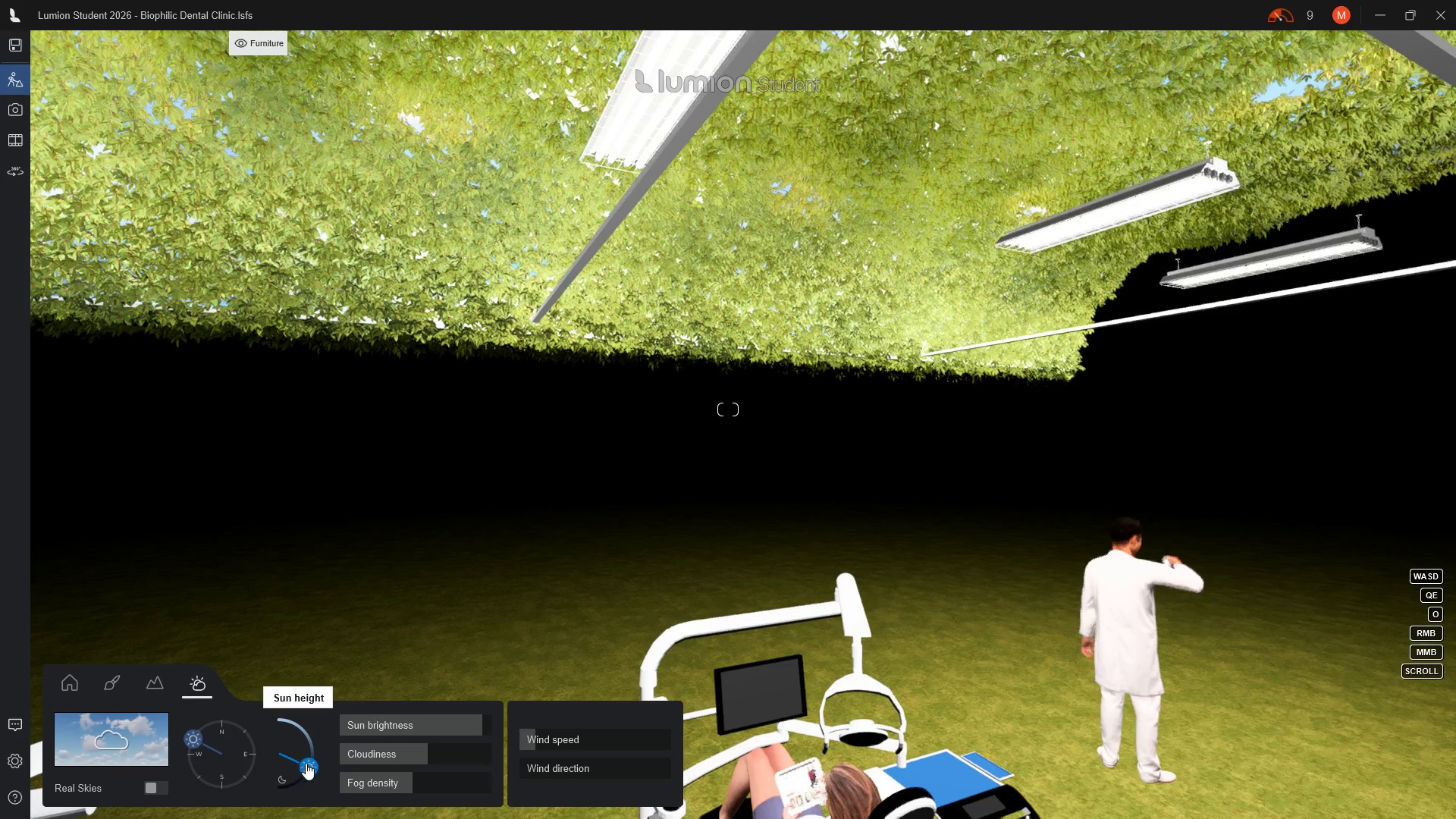 
left_click_drag(start_coordinate=[311, 755], to_coordinate=[313, 742])
 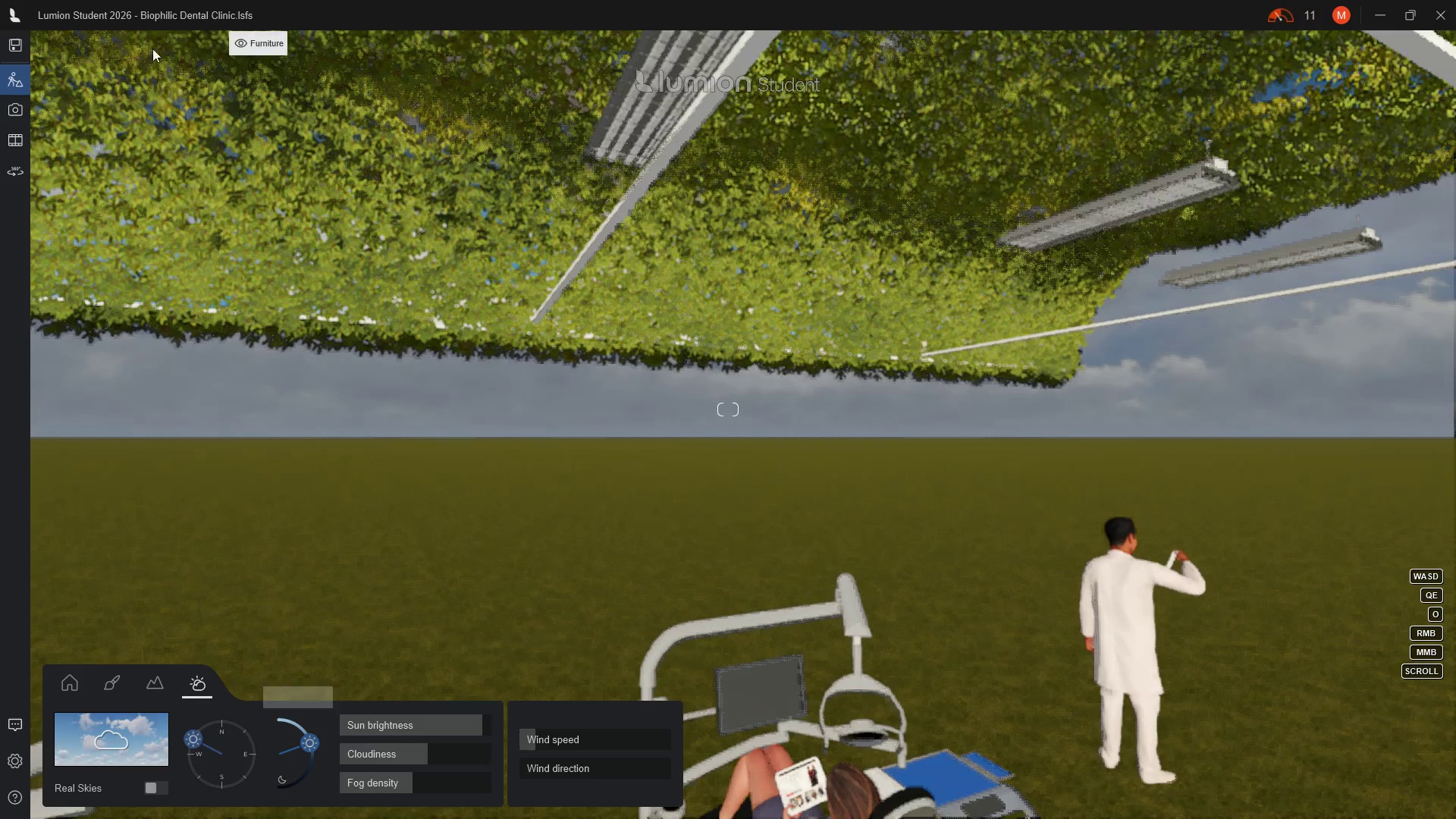 
left_click([100, 45])
 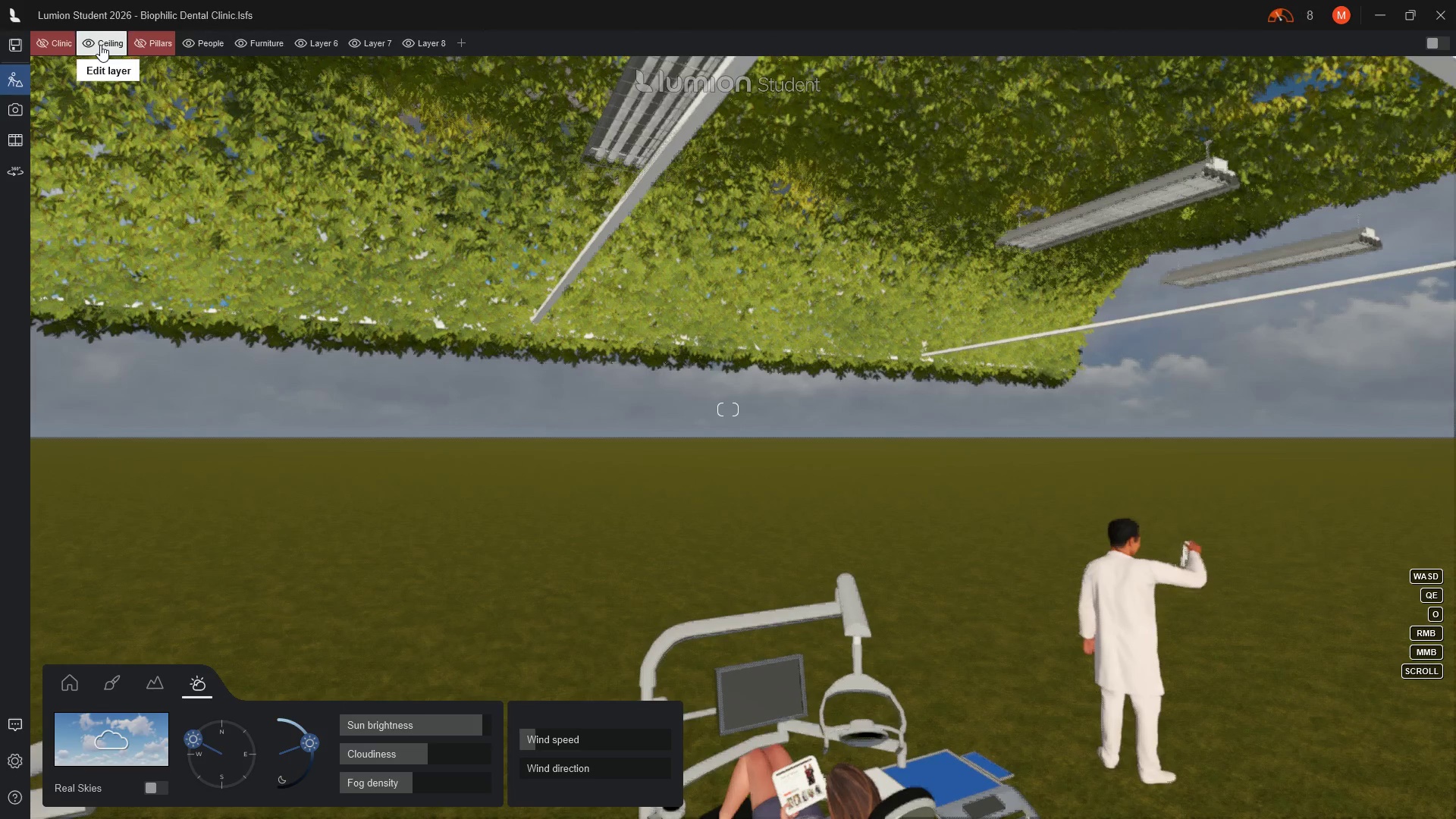 
mouse_move([105, 42])
 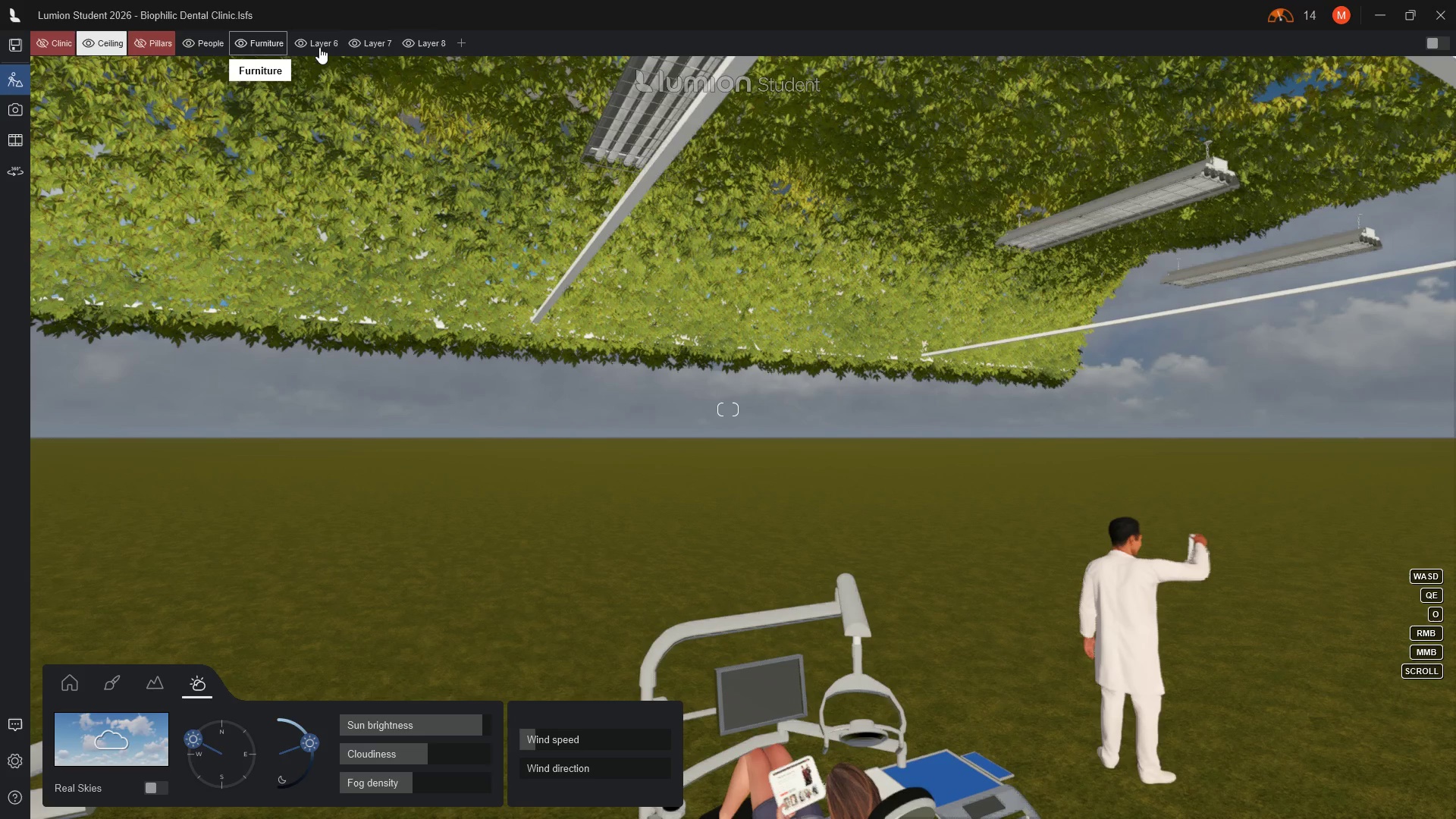 
left_click([319, 46])
 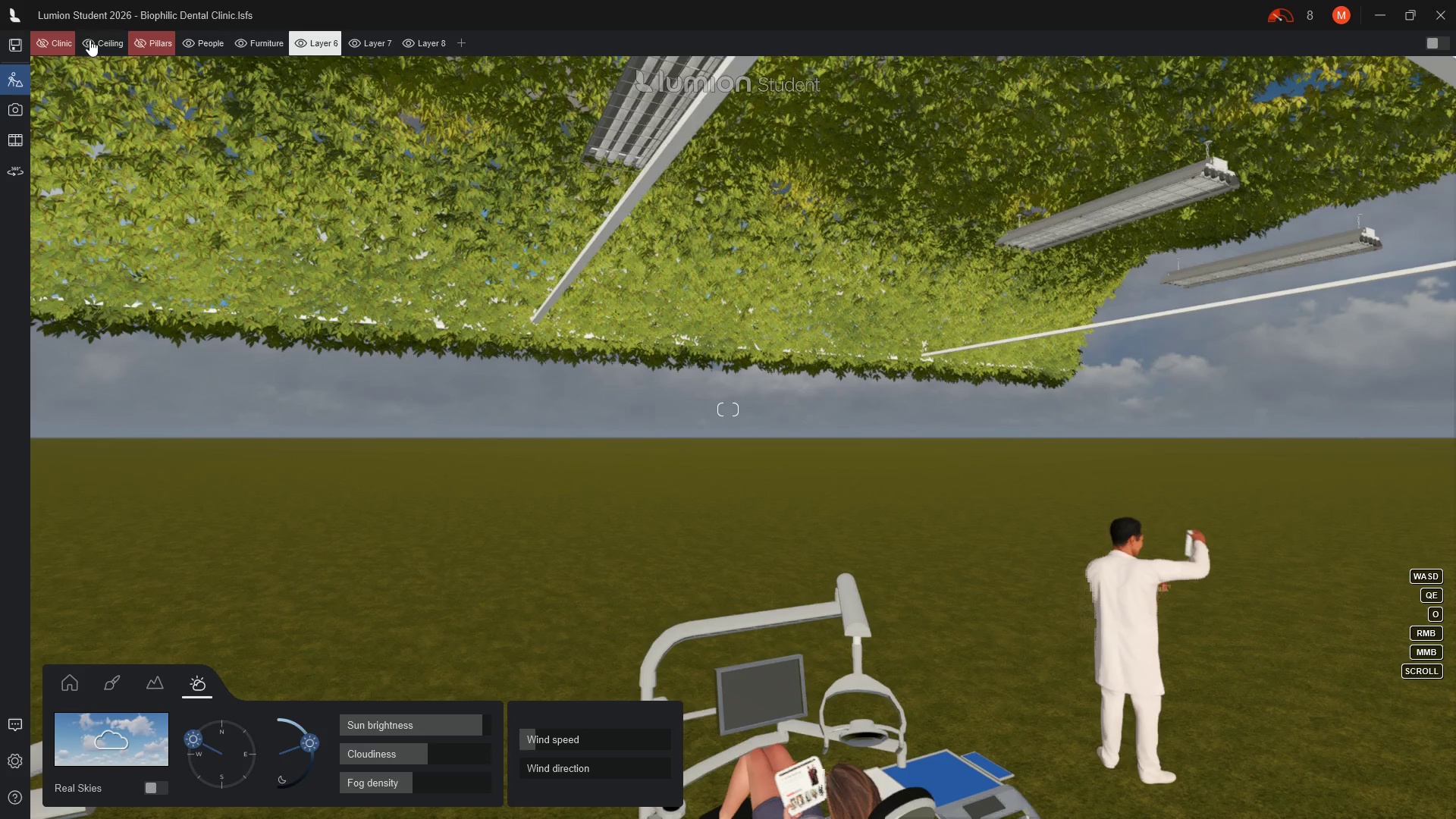 
left_click([86, 45])
 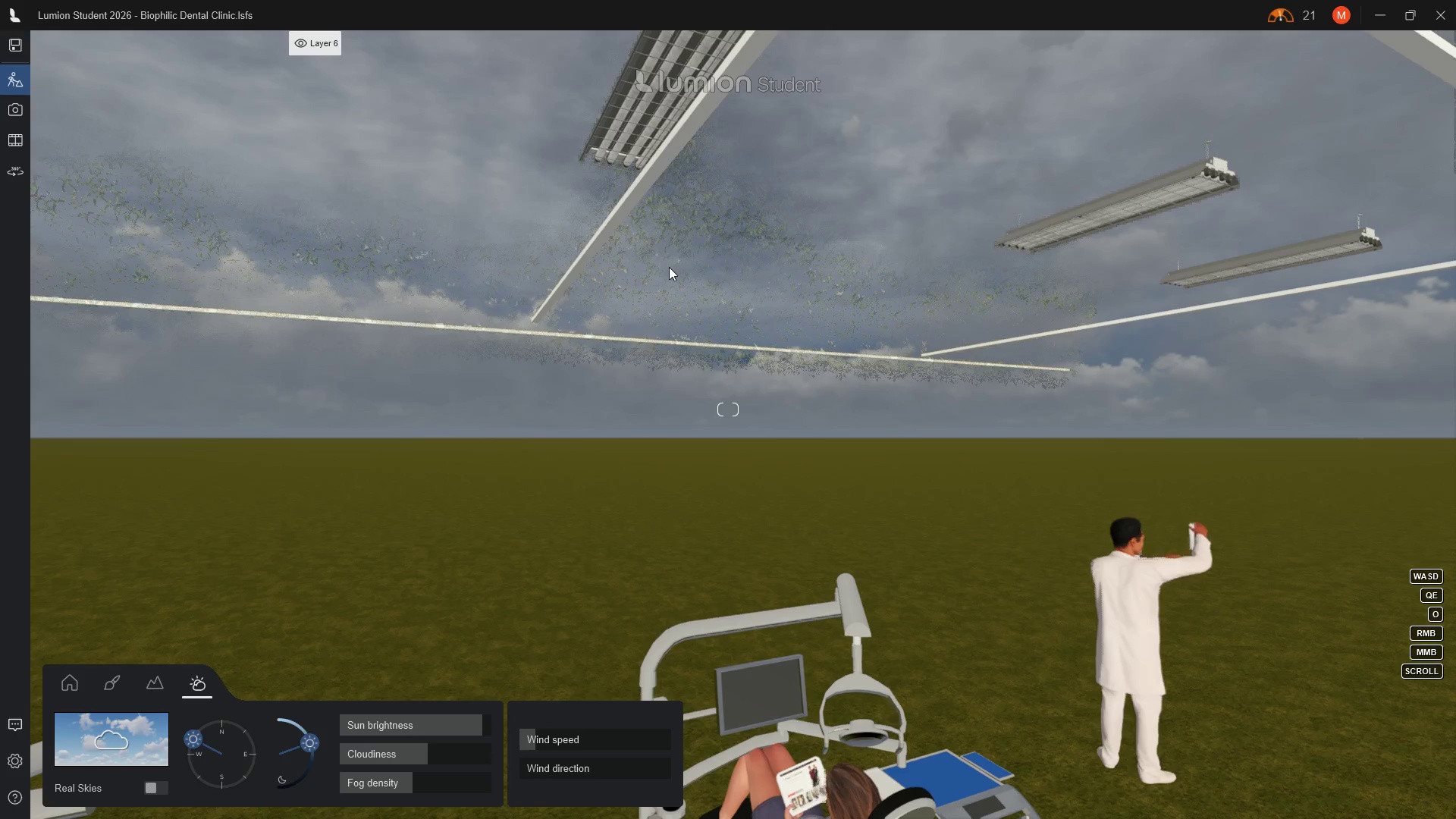 
wait(5.53)
 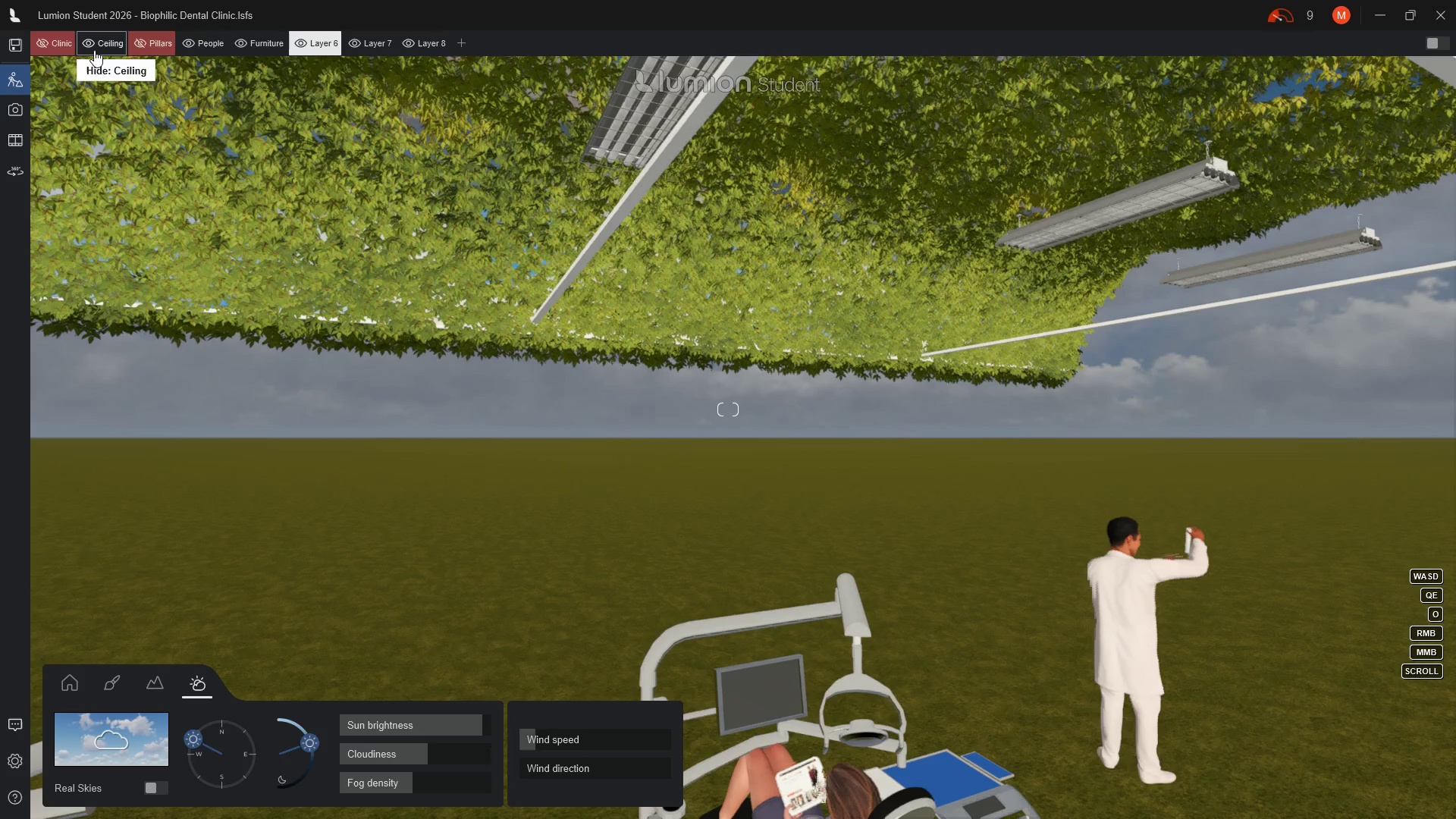 
key(W)
 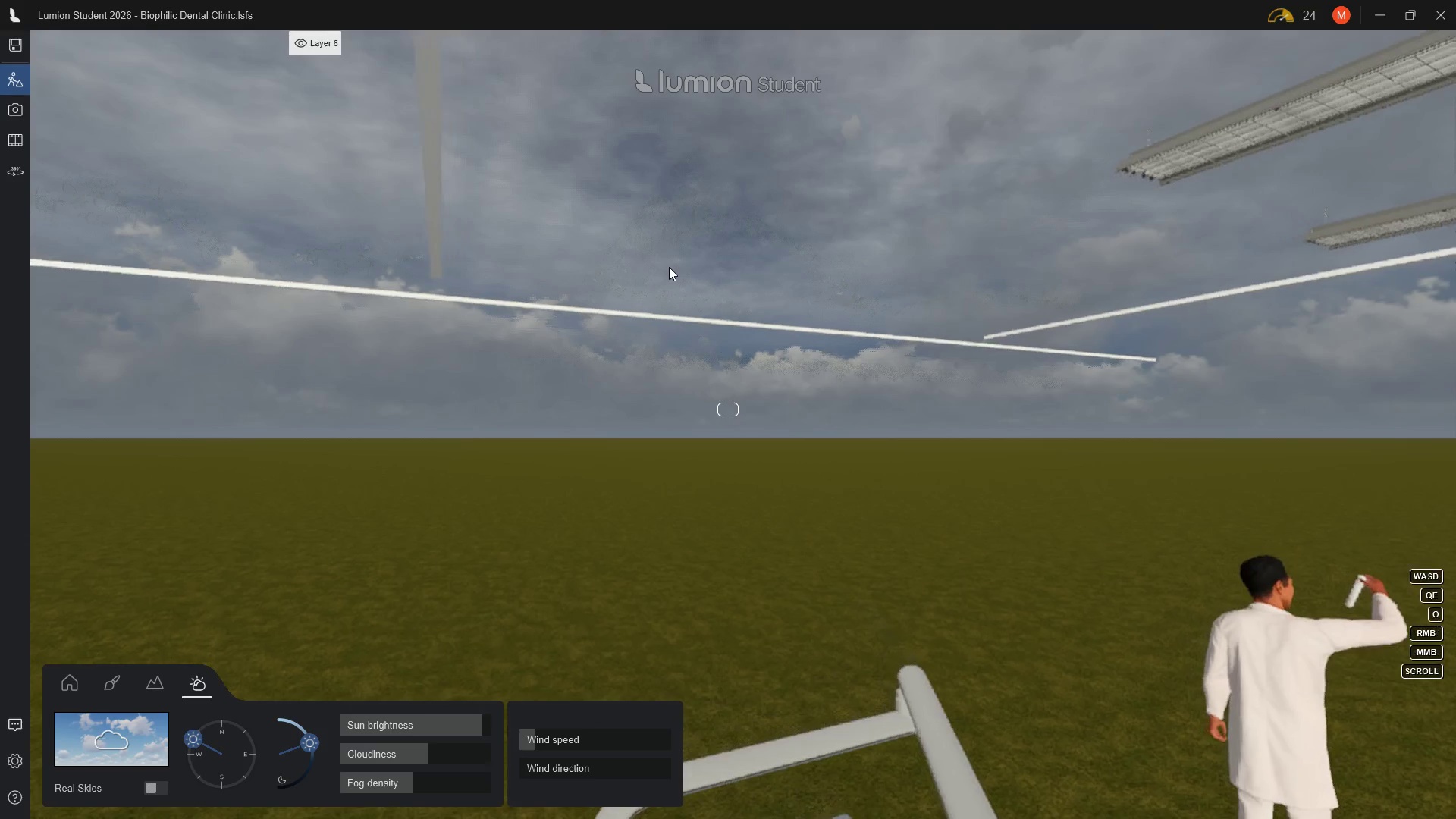 
hold_key(key=Q, duration=0.53)
 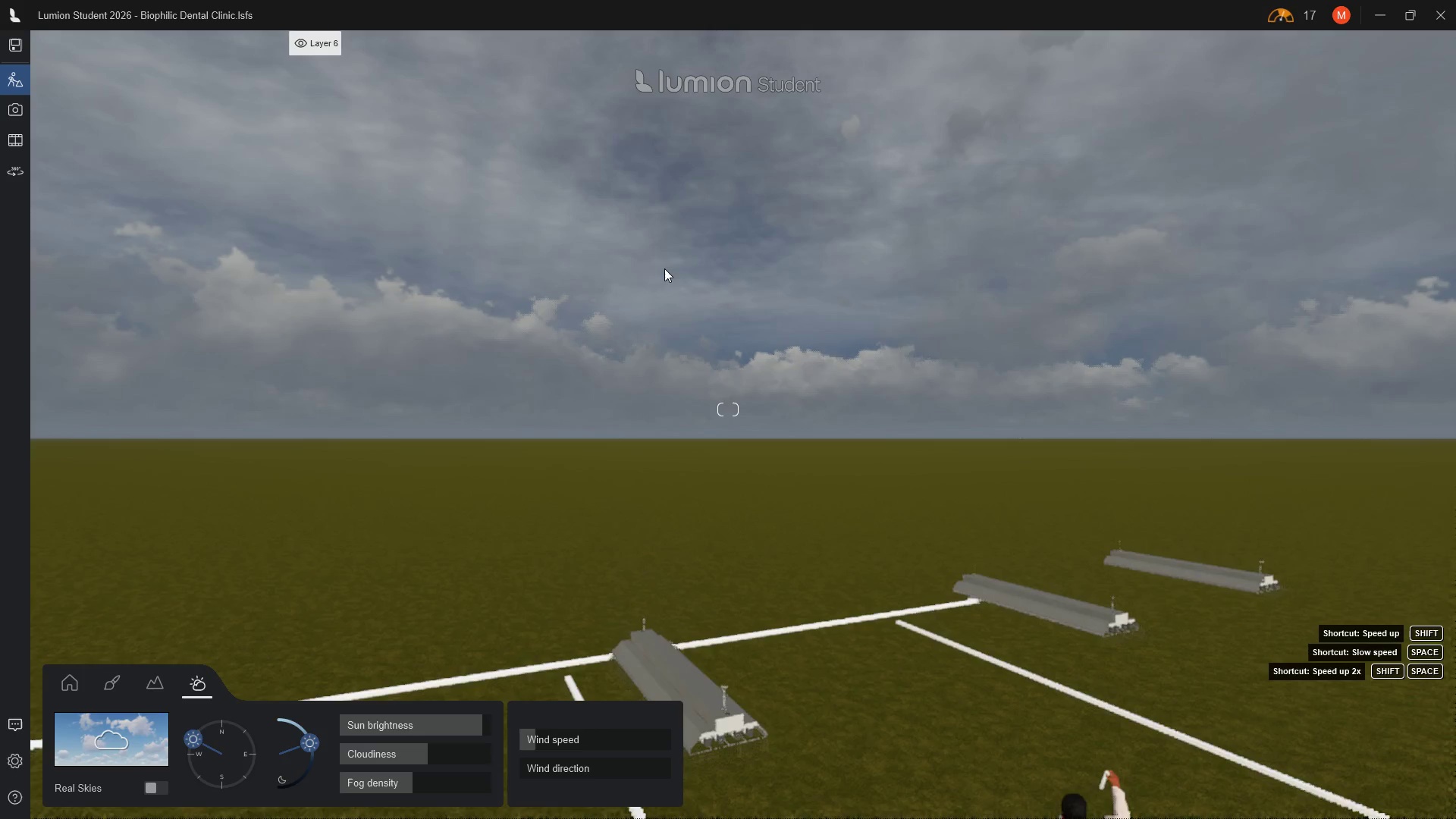 
scroll: coordinate [654, 278], scroll_direction: down, amount: 30.0
 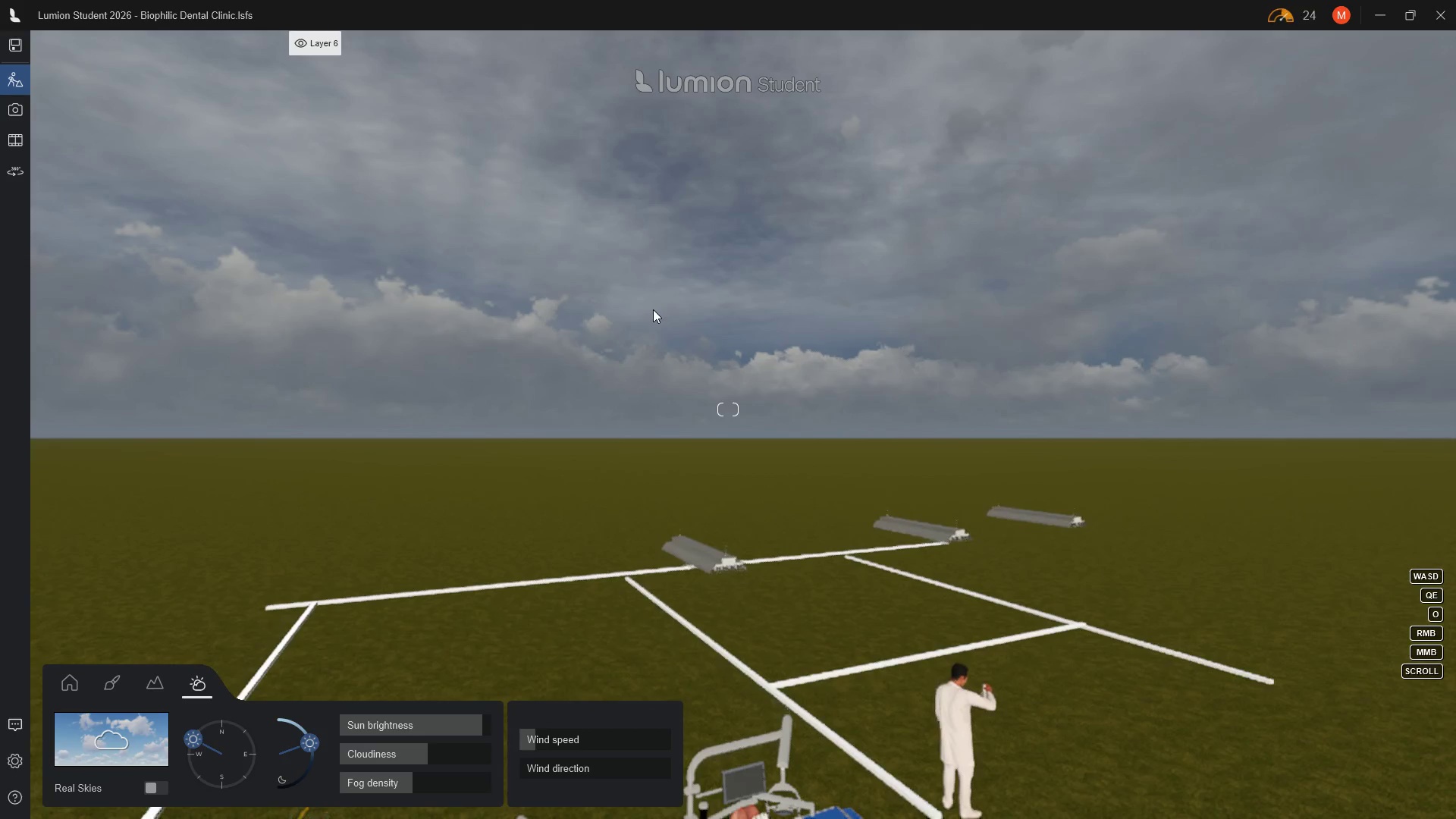 
hold_key(key=D, duration=0.61)
 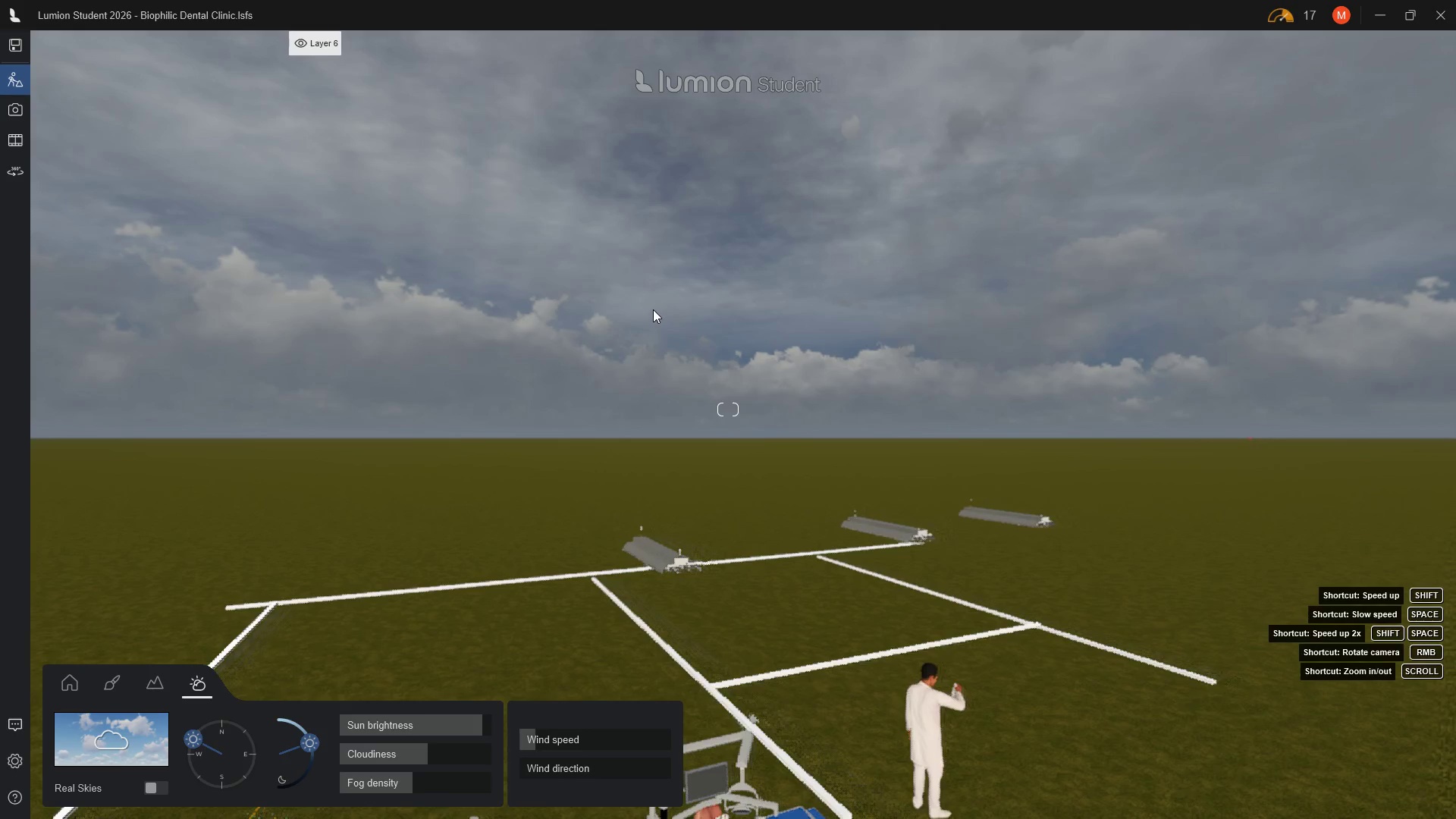 
key(D)
 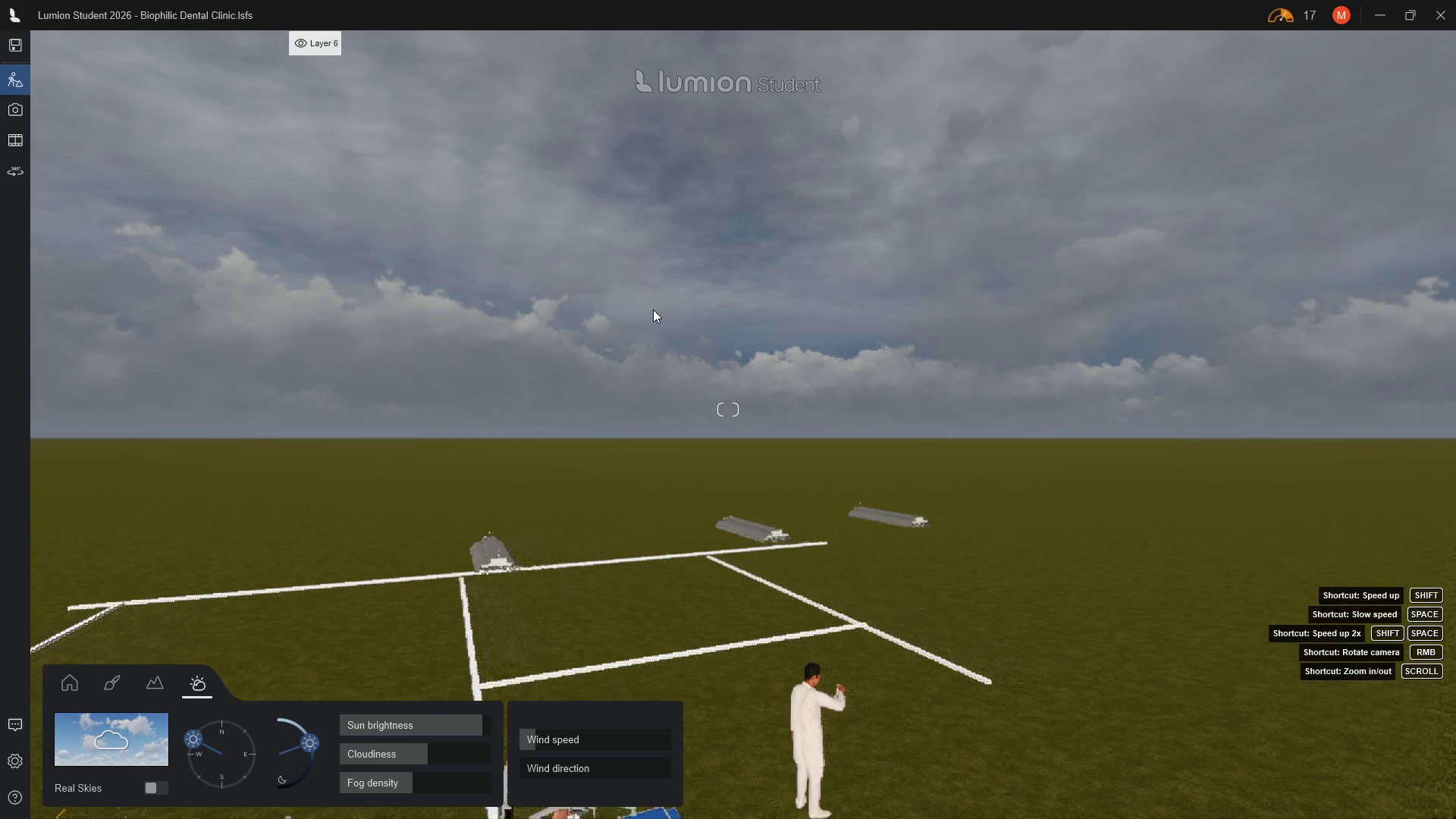 
scroll: coordinate [653, 323], scroll_direction: down, amount: 2.0
 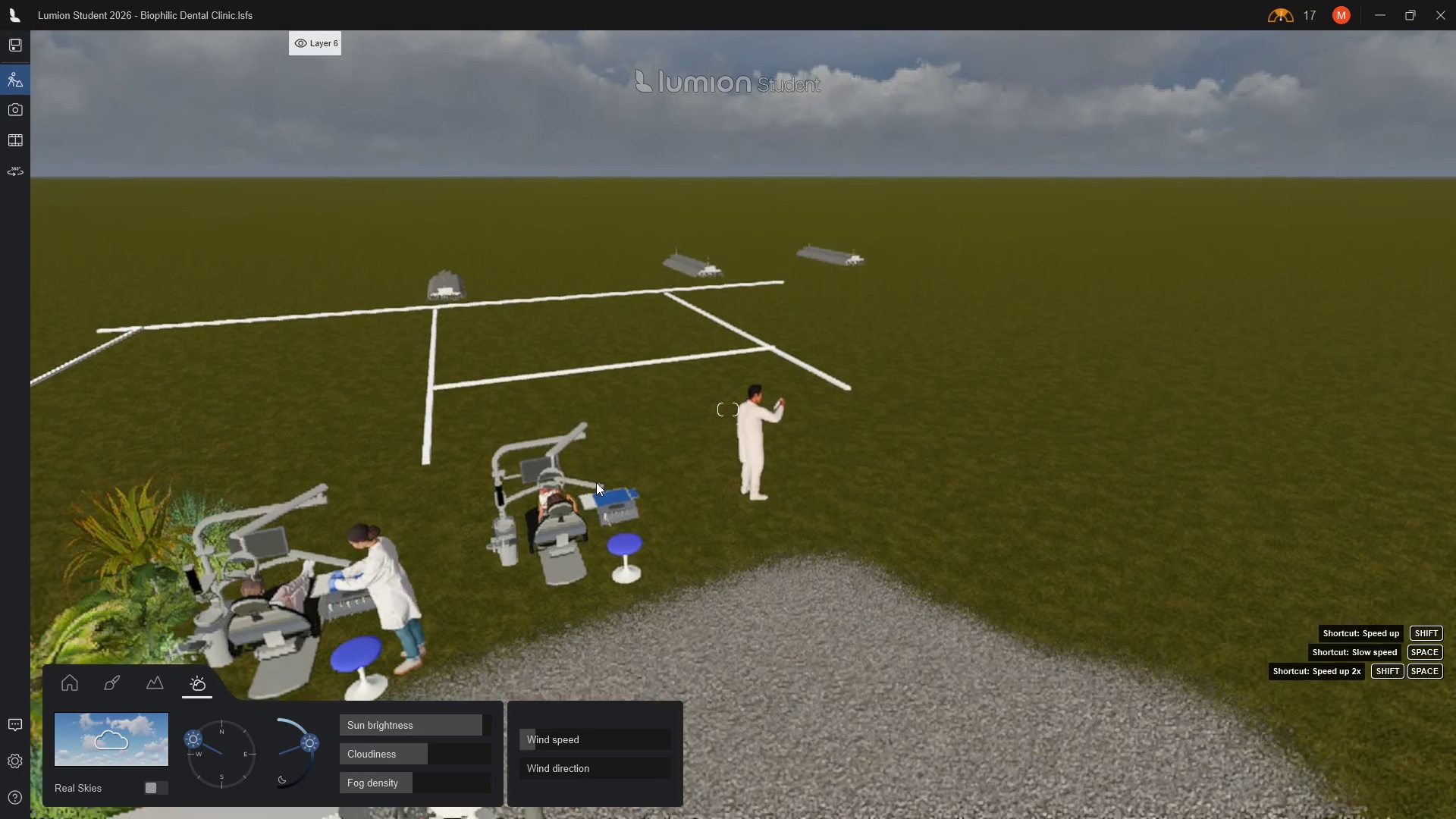 
hold_key(key=Q, duration=1.5)
 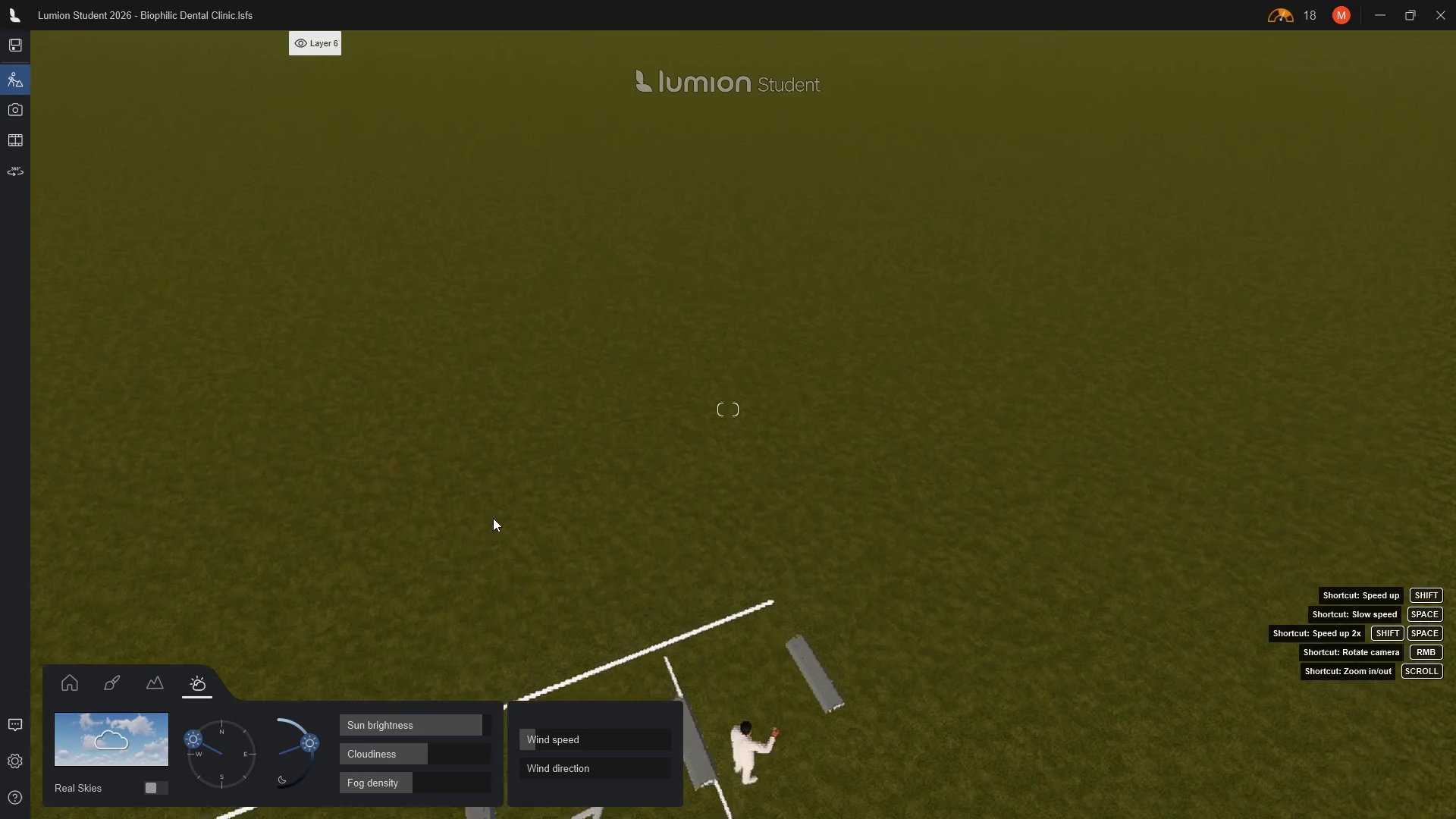 
hold_key(key=Q, duration=1.5)
 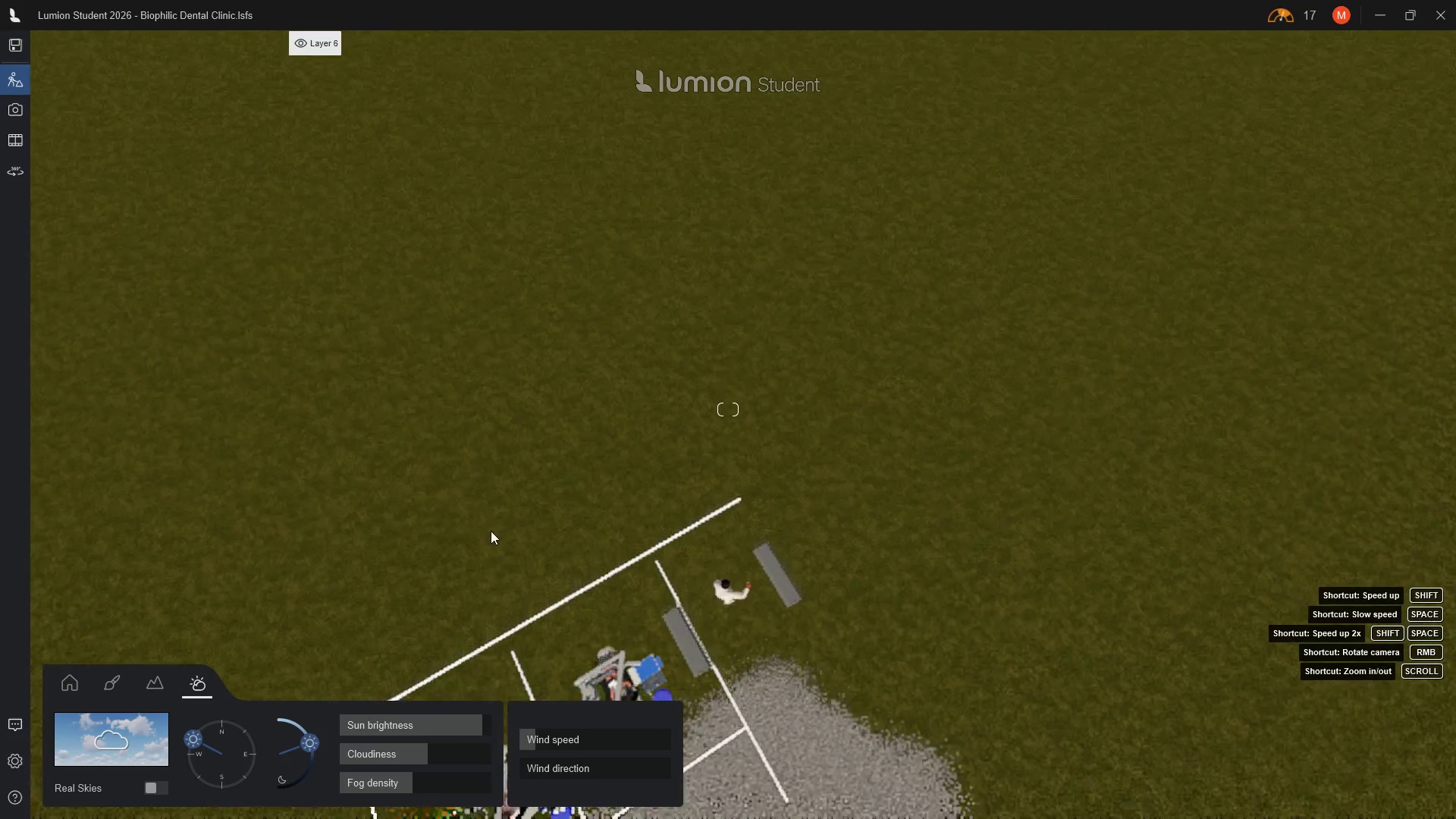 
type(qqq)
 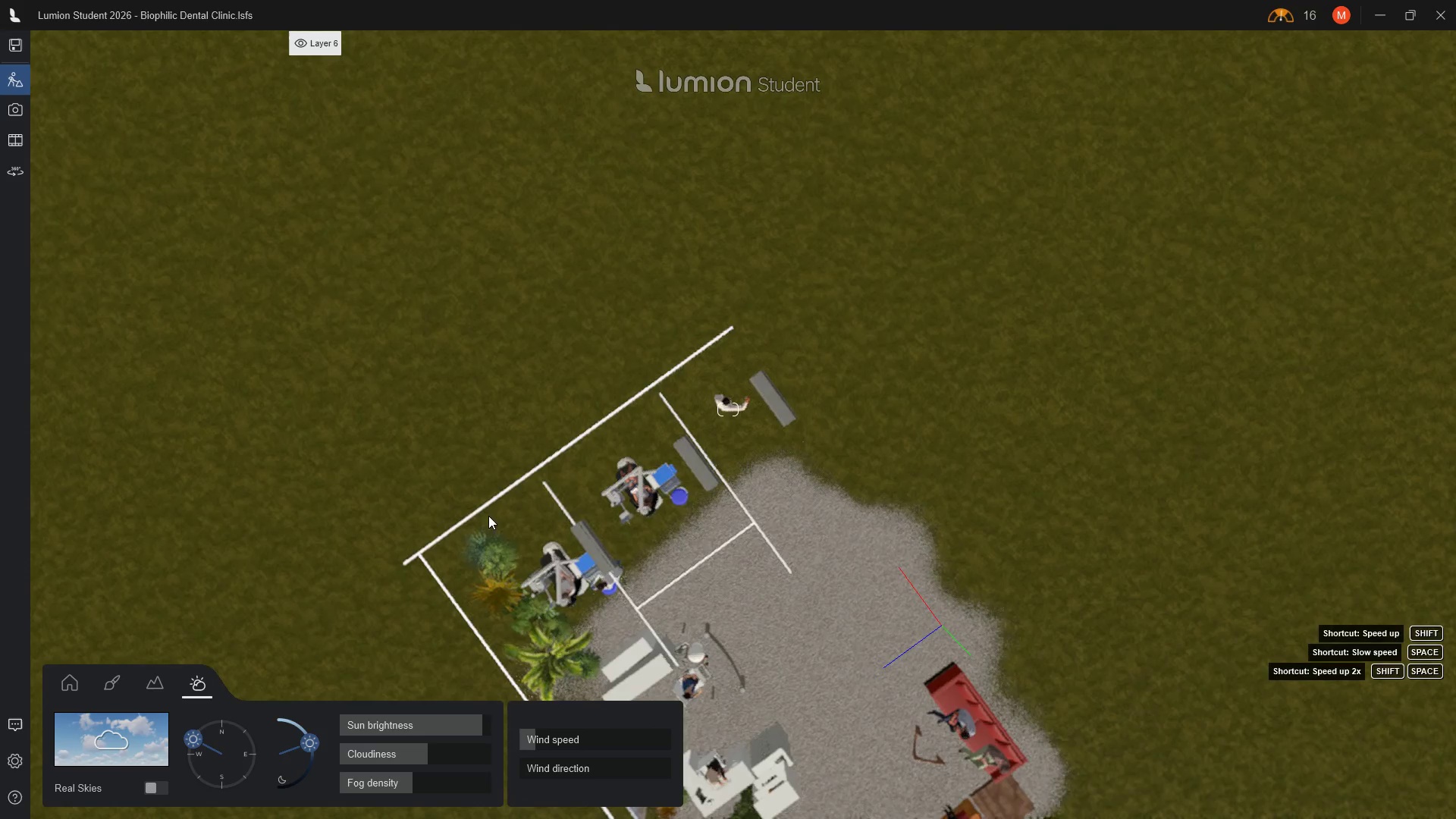 
scroll: coordinate [805, 472], scroll_direction: up, amount: 9.0
 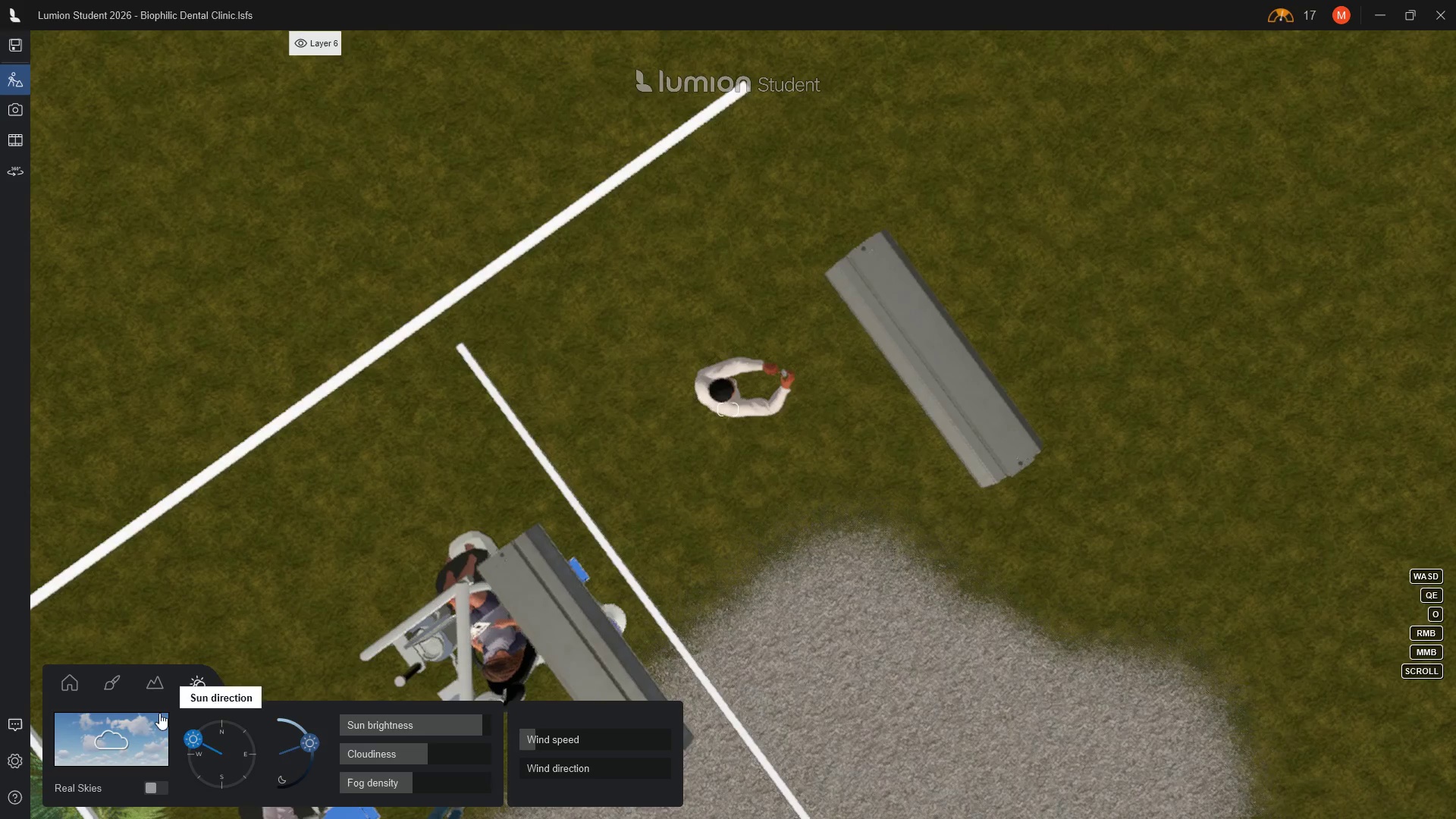 
left_click([77, 683])
 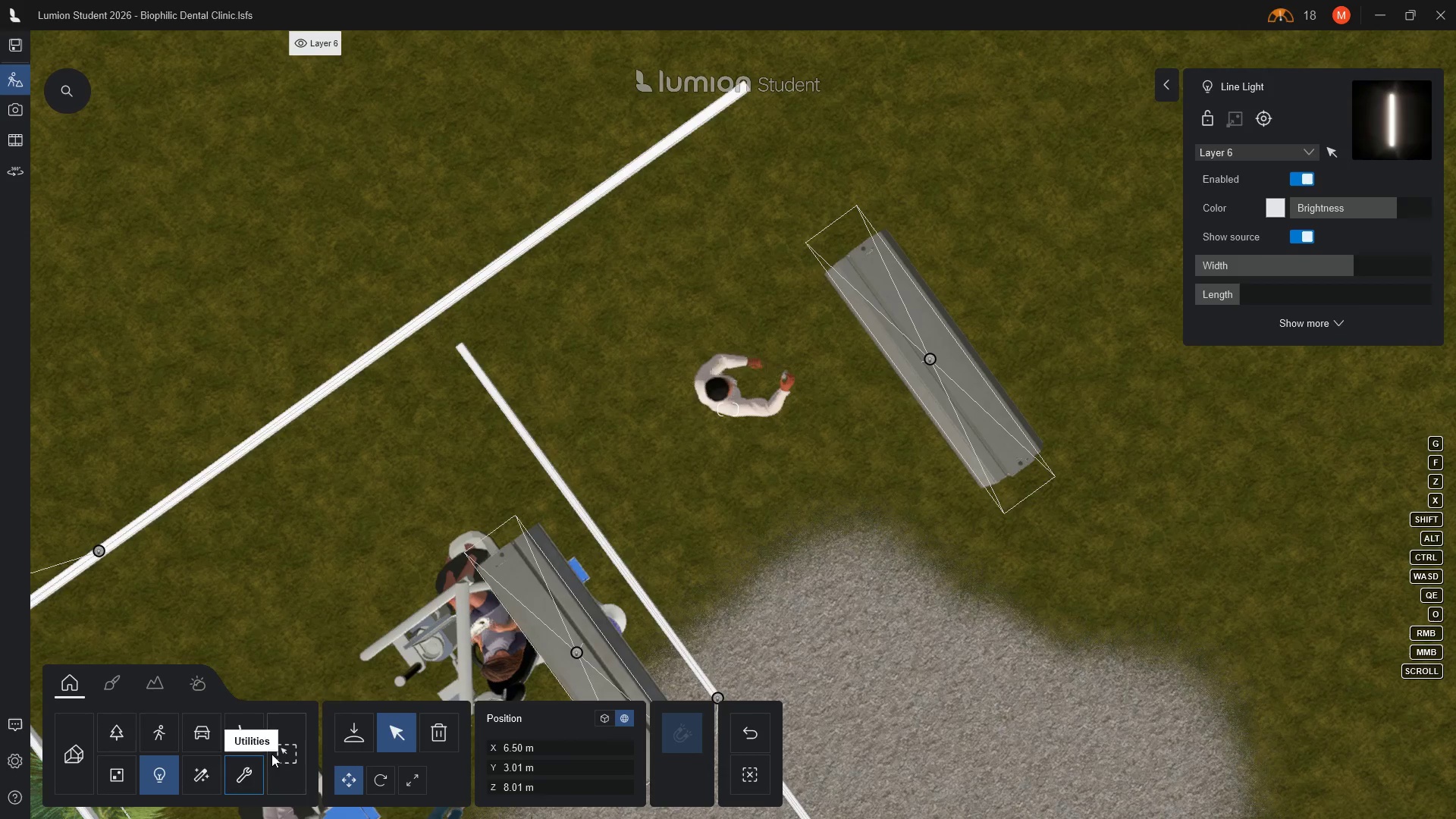 
left_click([293, 757])
 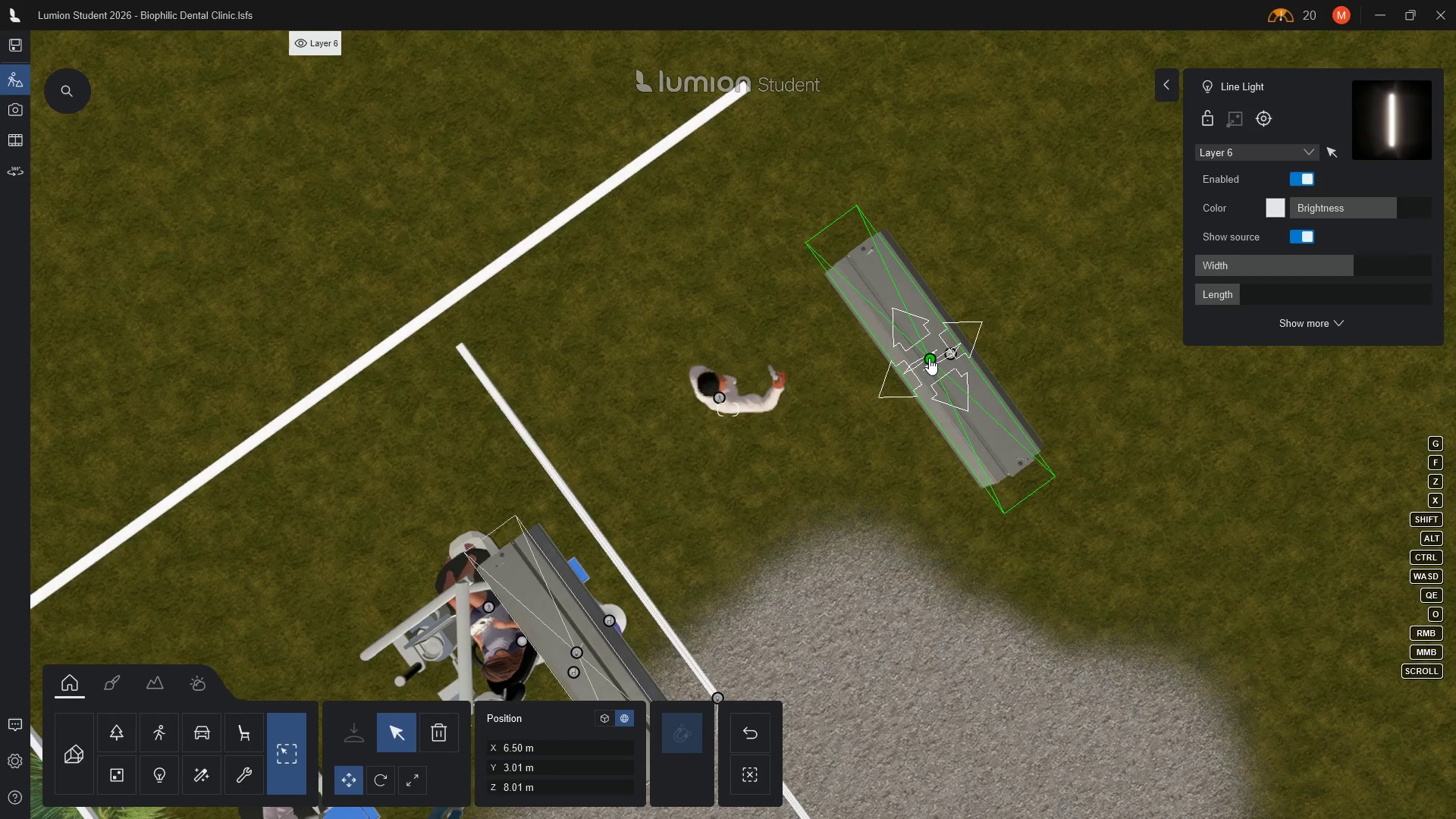 
left_click([929, 358])
 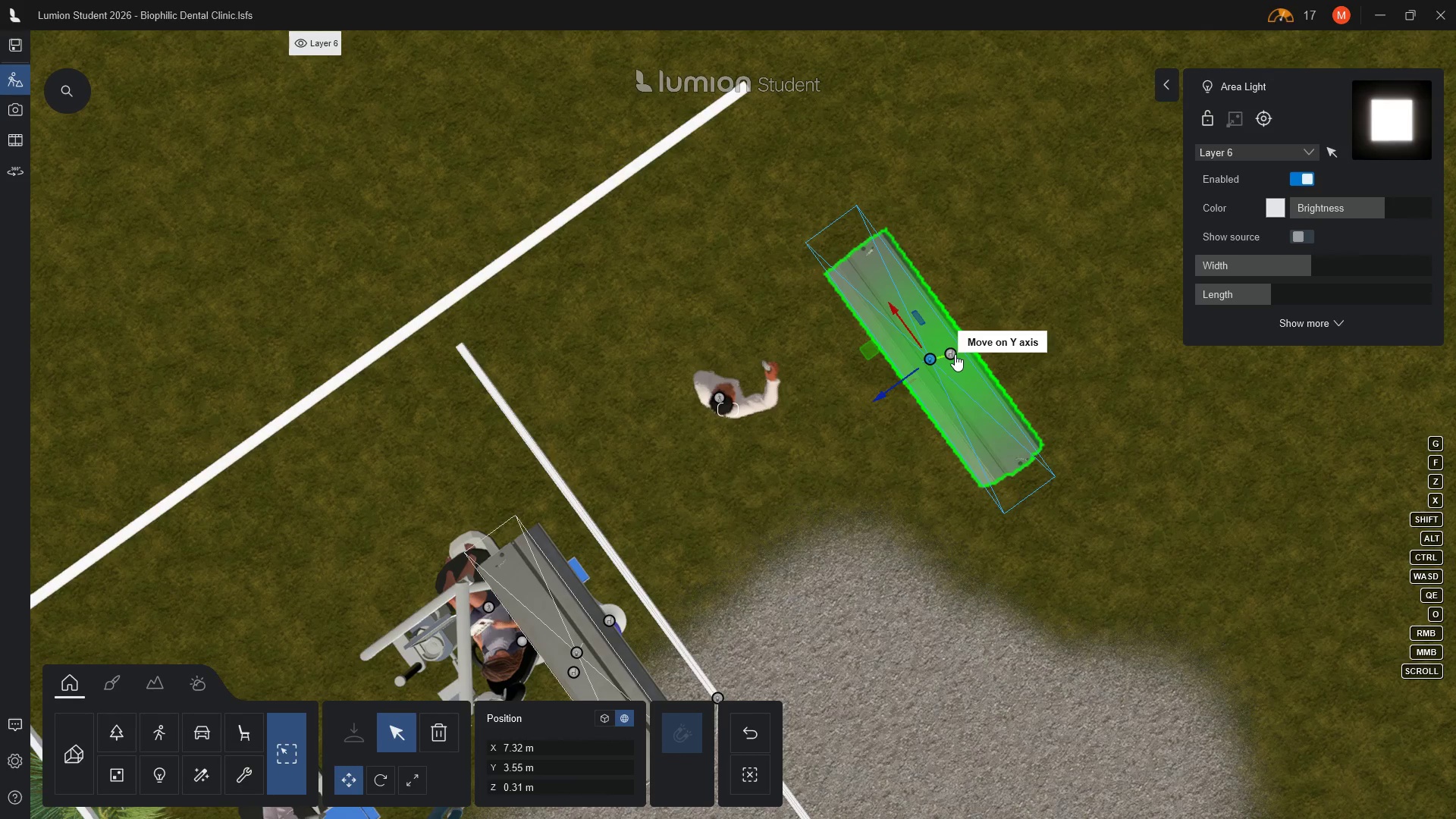 
left_click([952, 353])
 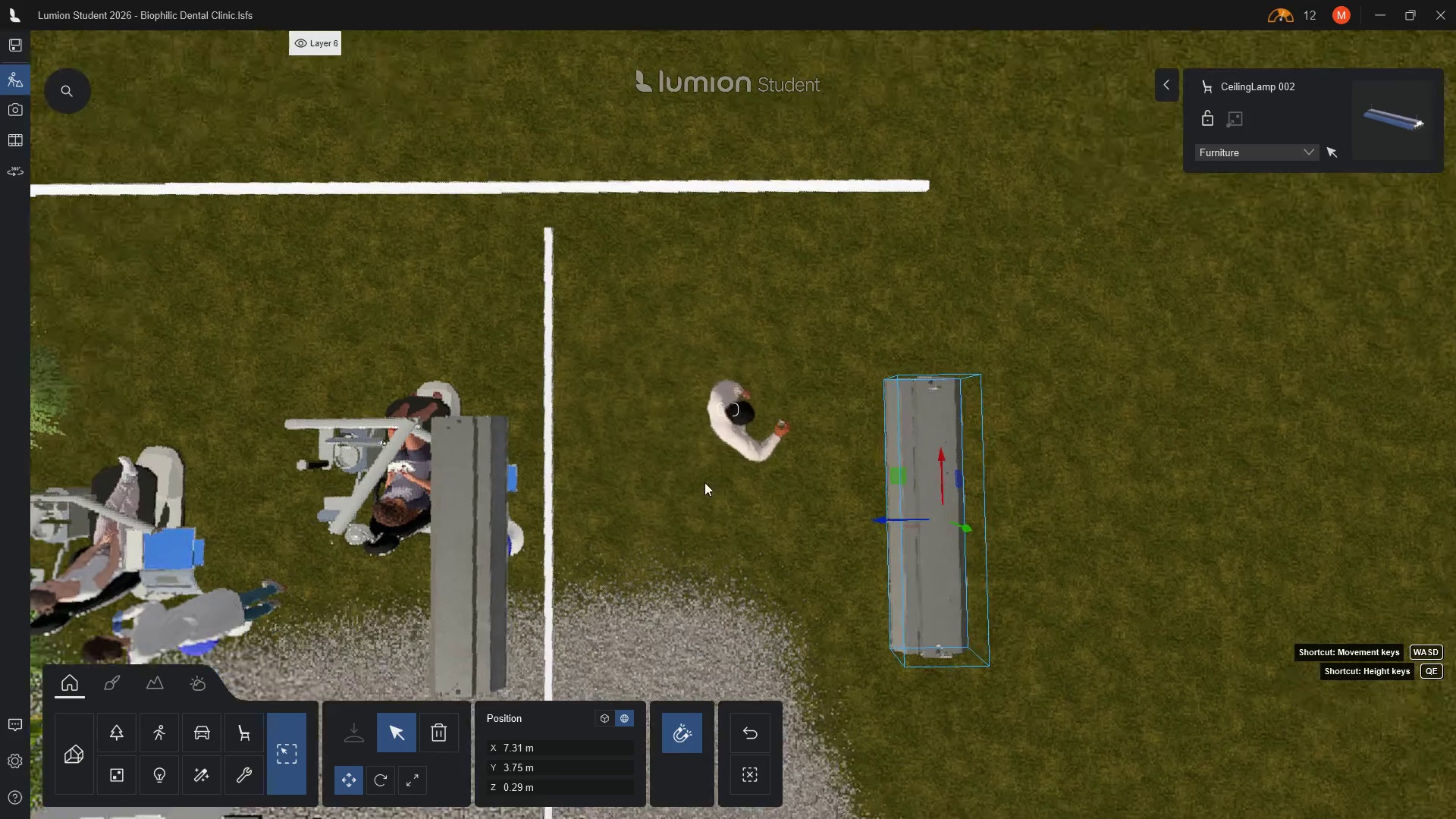 
scroll: coordinate [921, 480], scroll_direction: down, amount: 3.0
 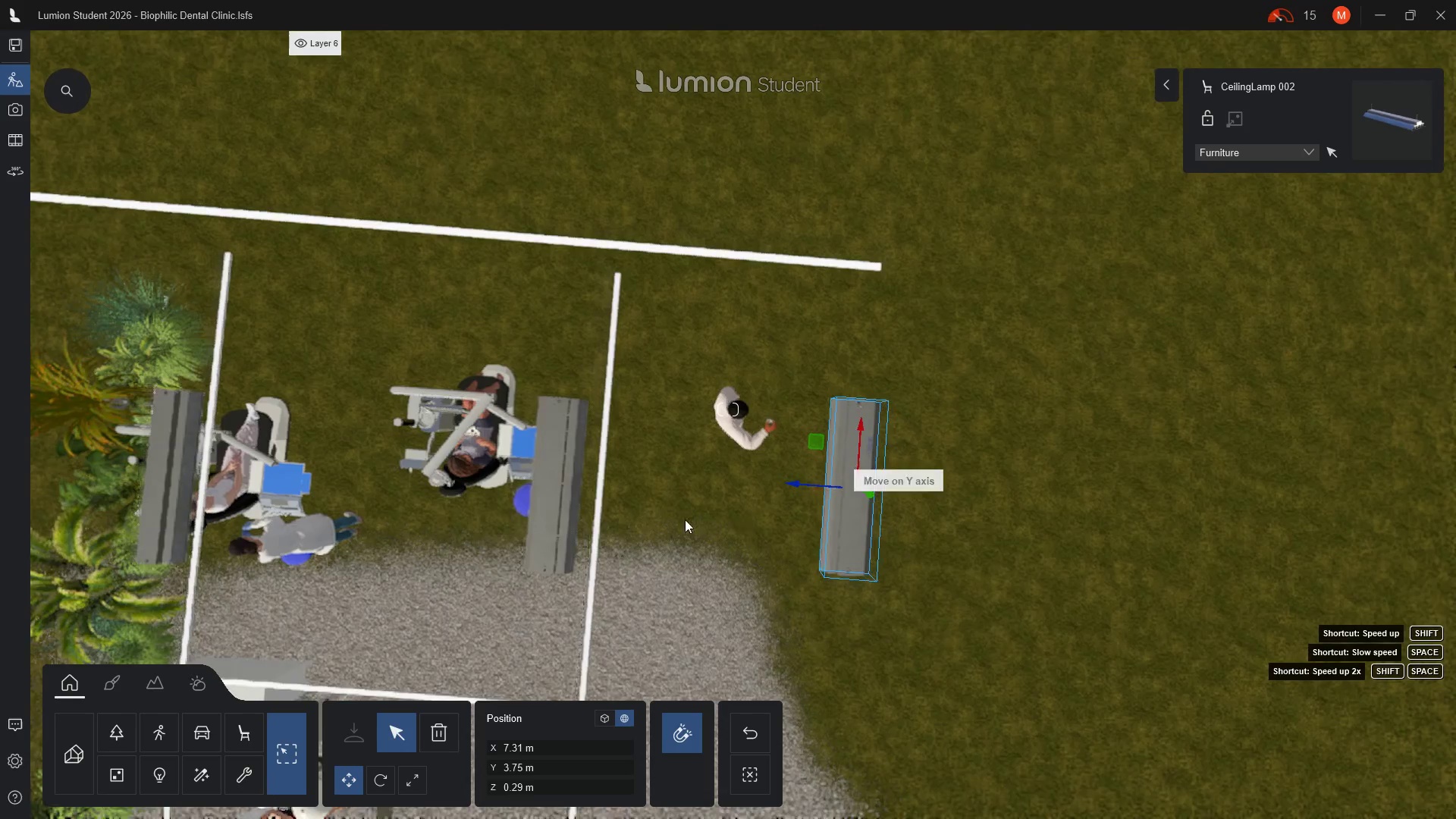 
mouse_move([544, 521])
 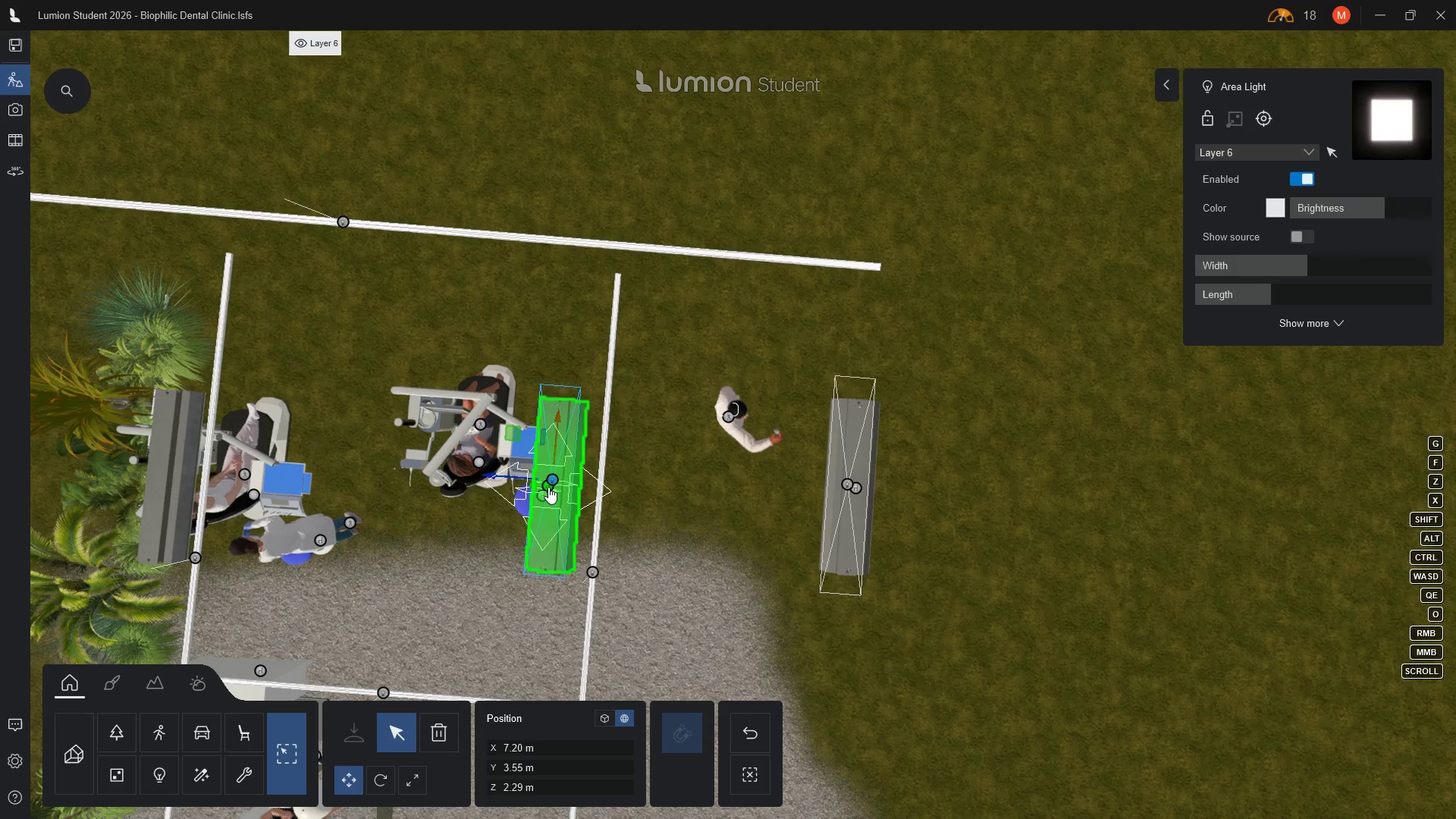 
left_click([548, 487])
 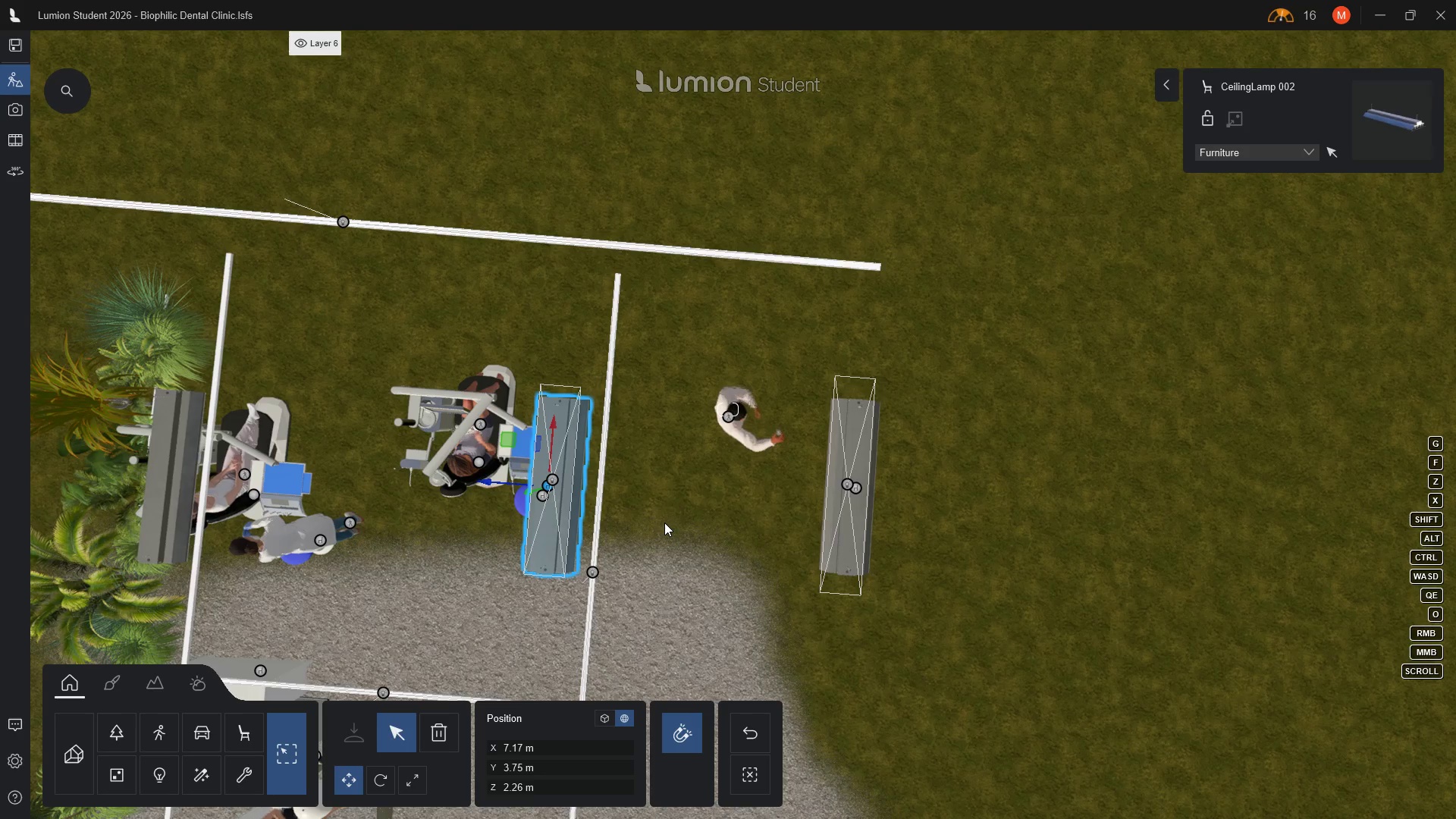 
hold_key(key=ControlLeft, duration=8.8)
left_click([555, 477])
 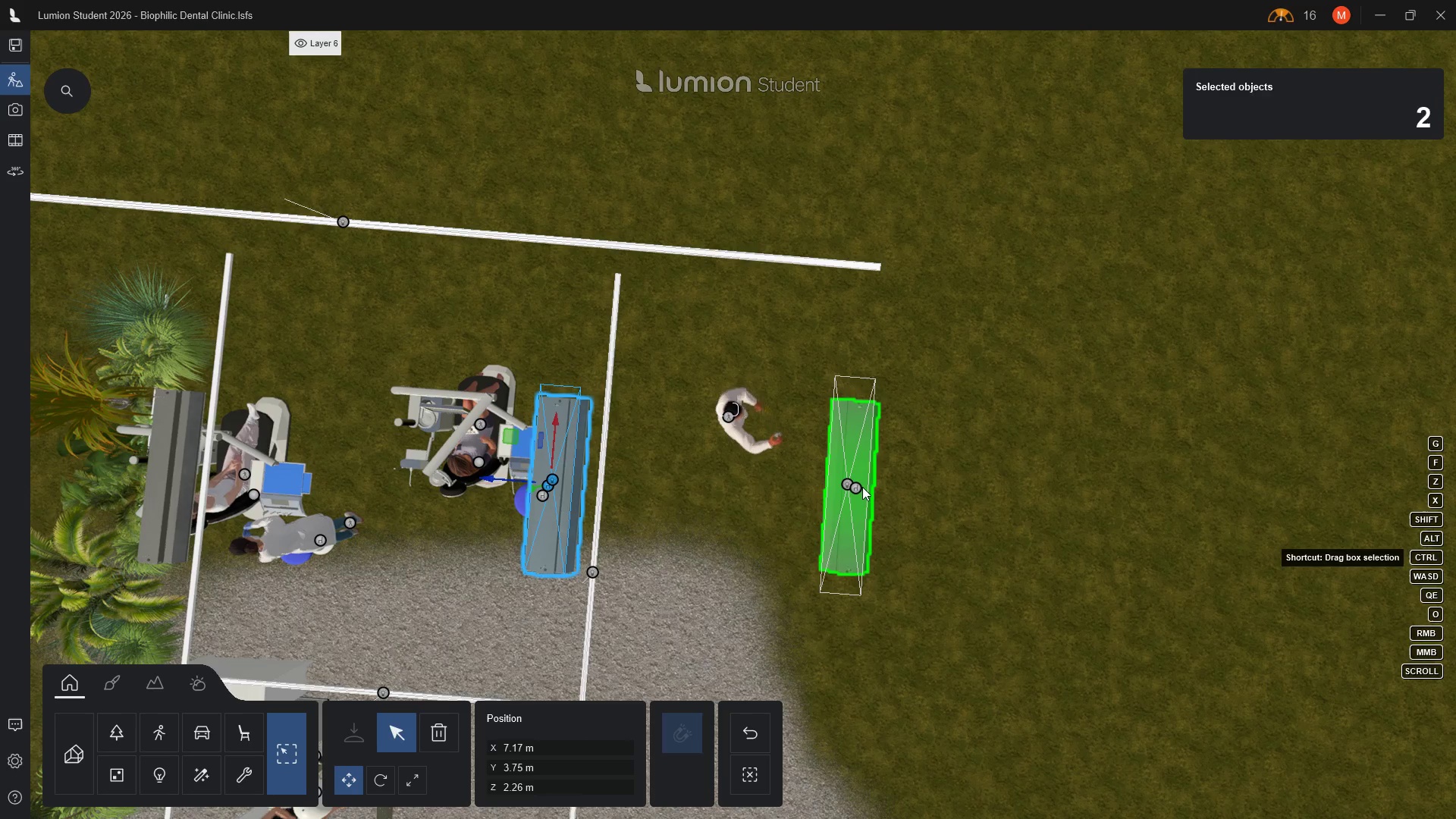 
left_click([859, 486])
 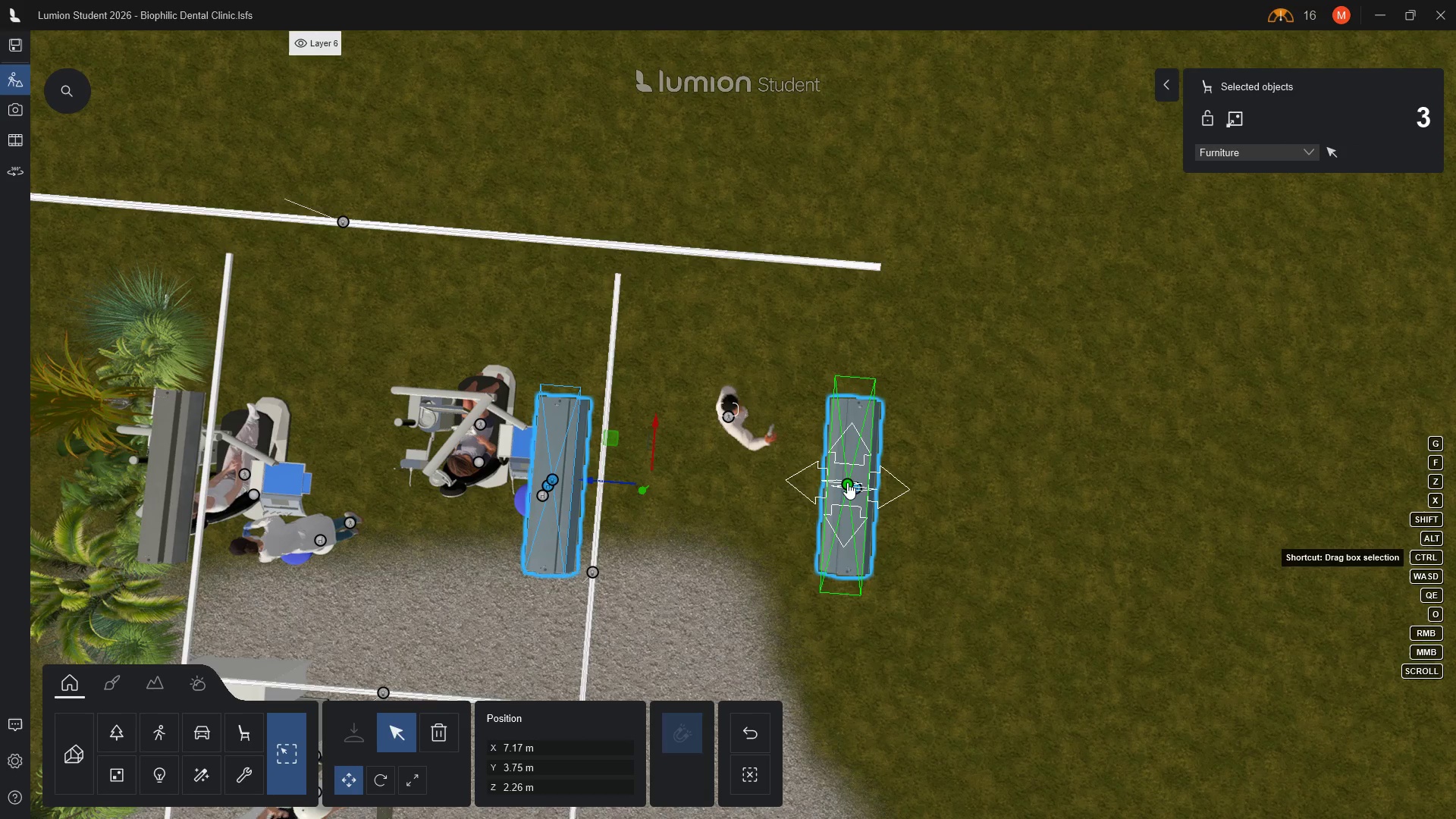 
left_click([847, 482])
 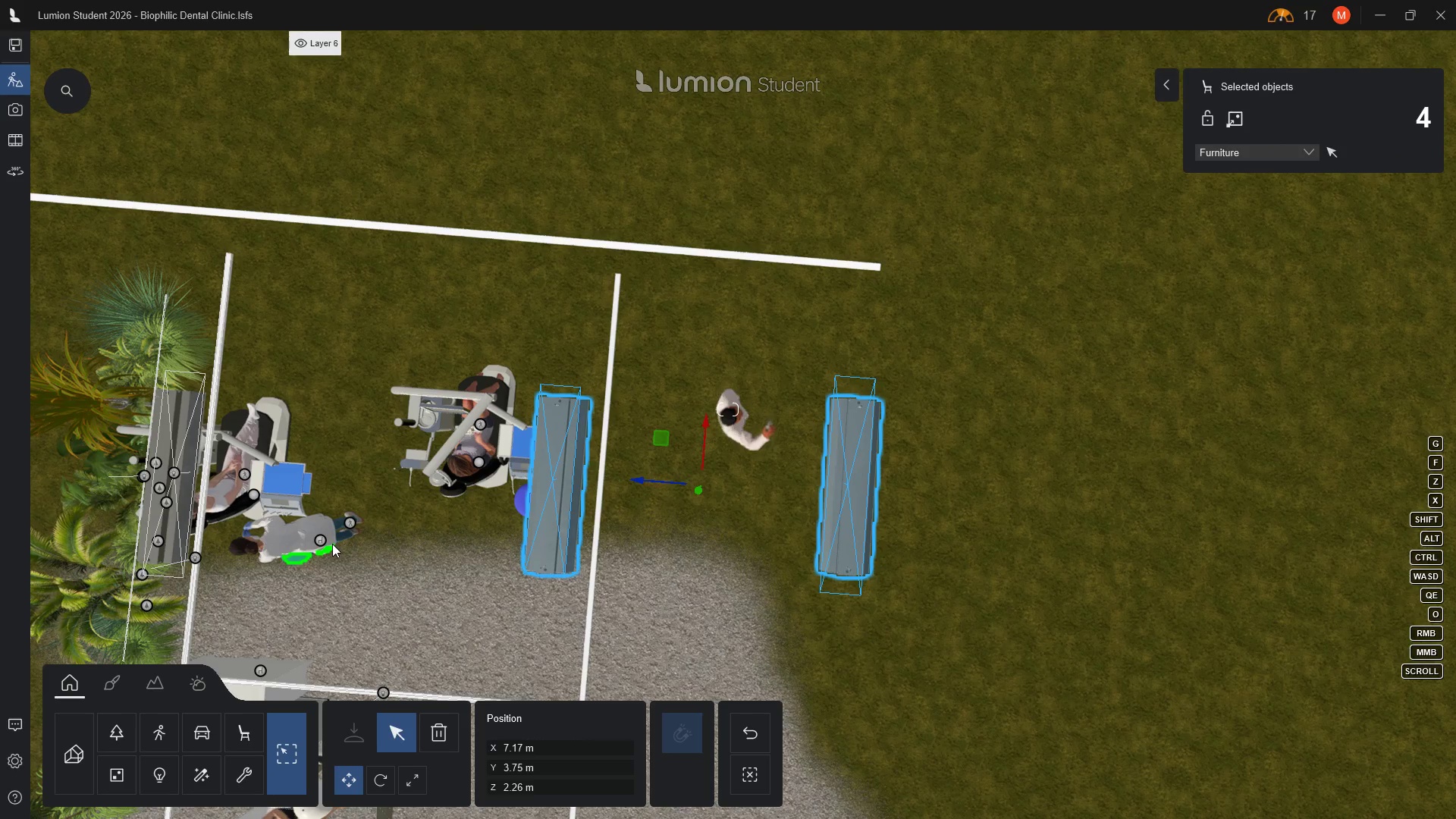 
hold_key(key=ControlLeft, duration=0.64)
 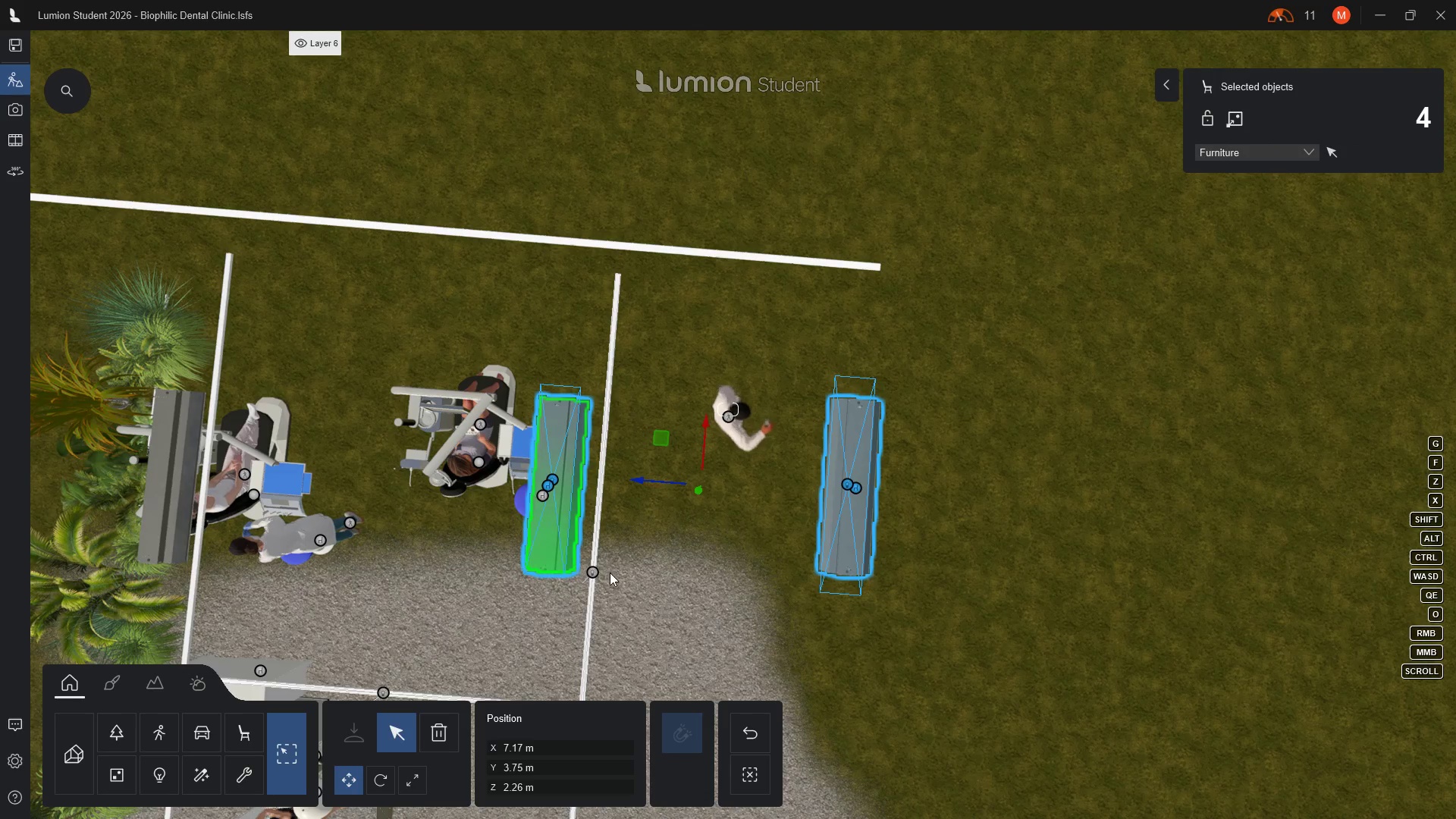 
hold_key(key=A, duration=0.34)
 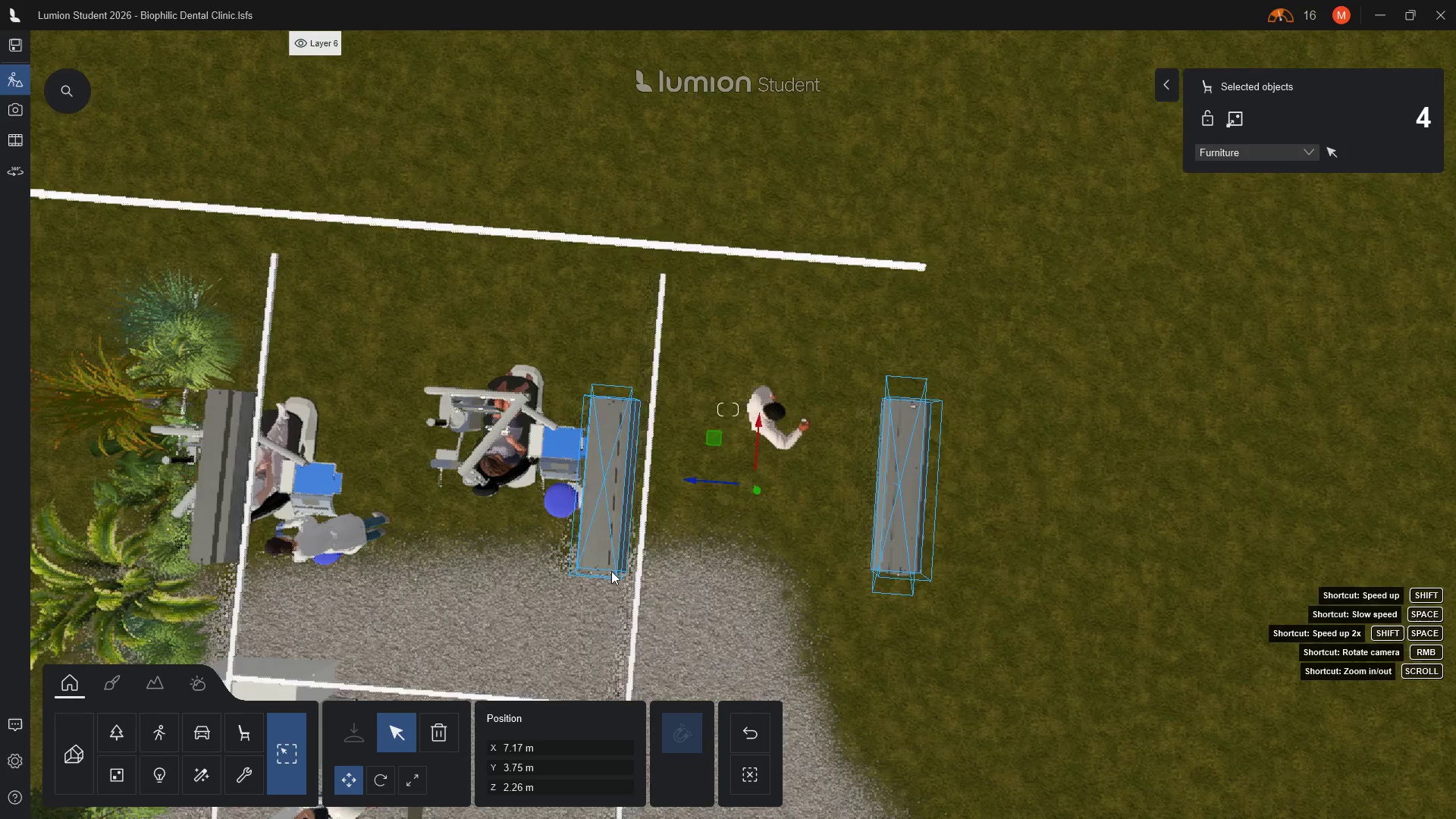 
key(A)
 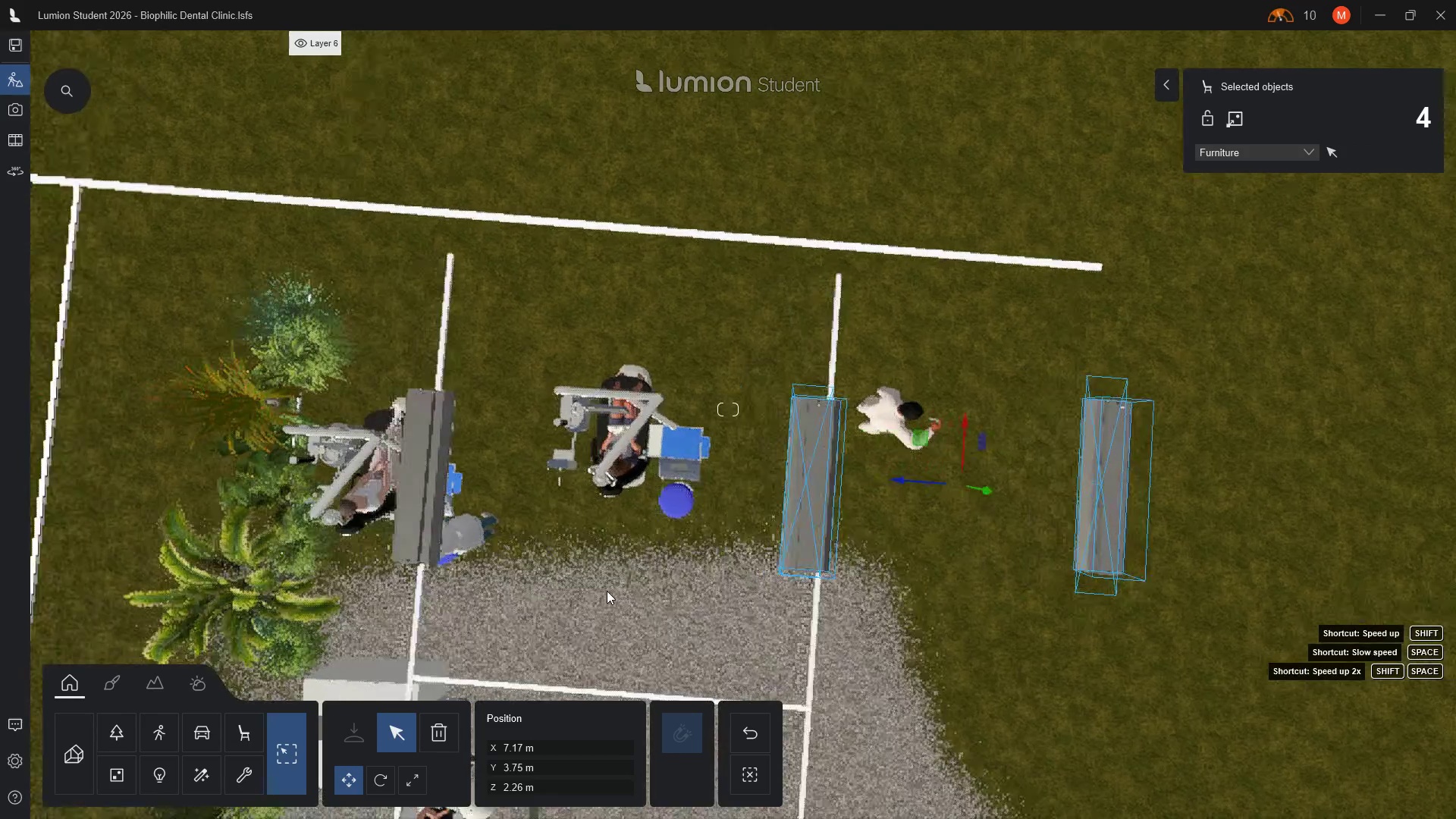 
type(aa)
 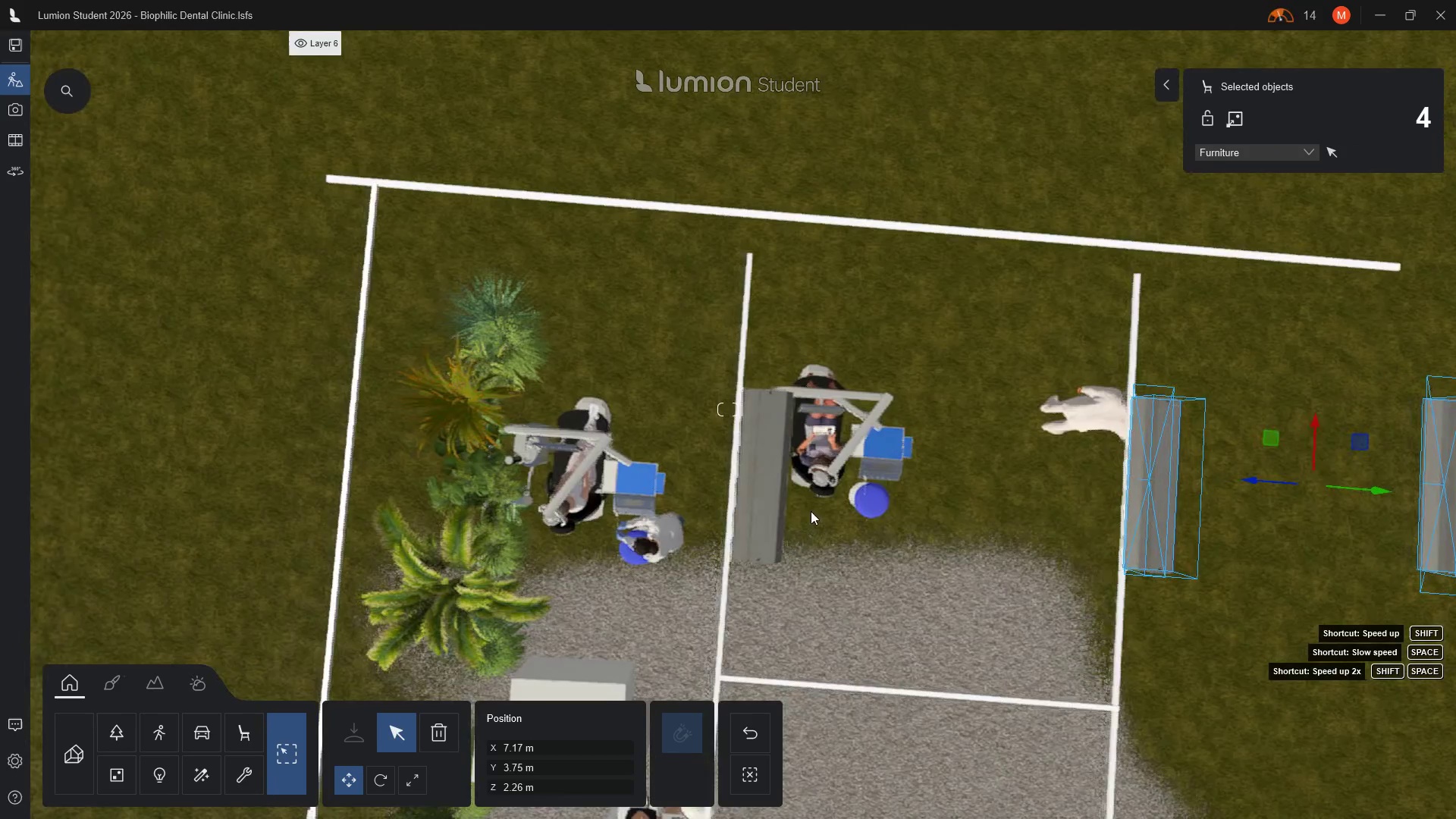 
mouse_move([792, 491])
 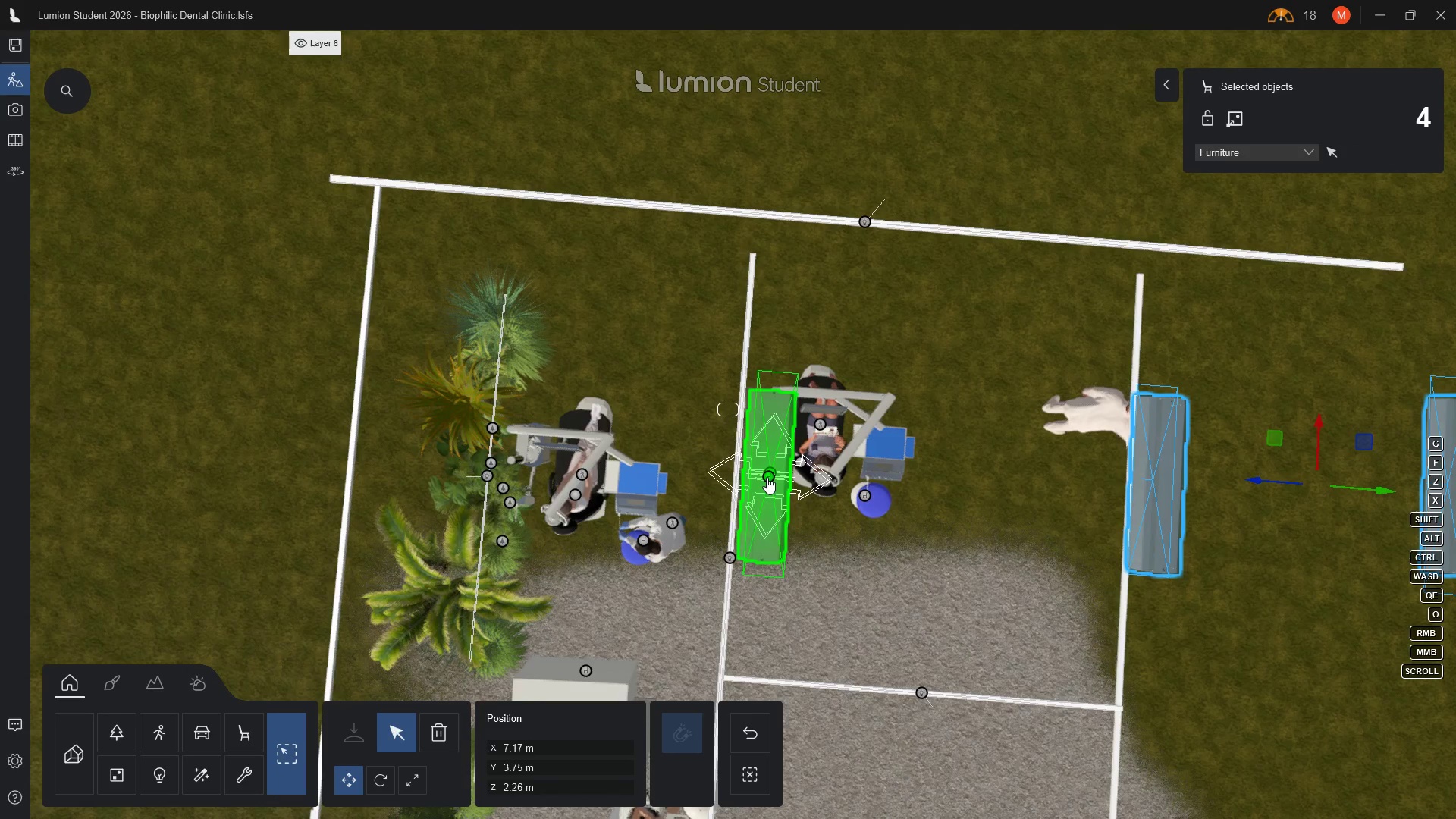 
hold_key(key=ControlLeft, duration=1.03)
 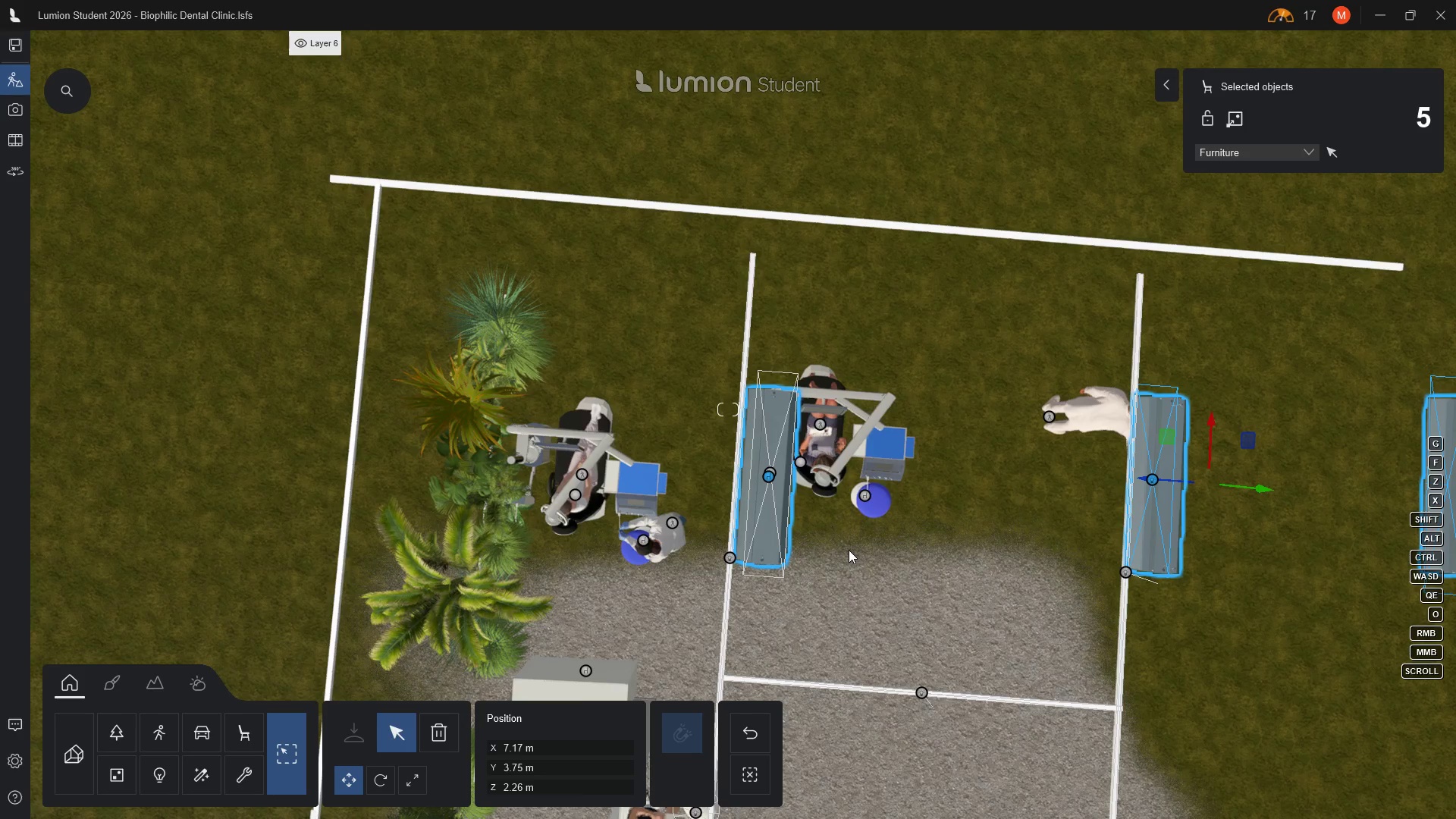 
key(A)
 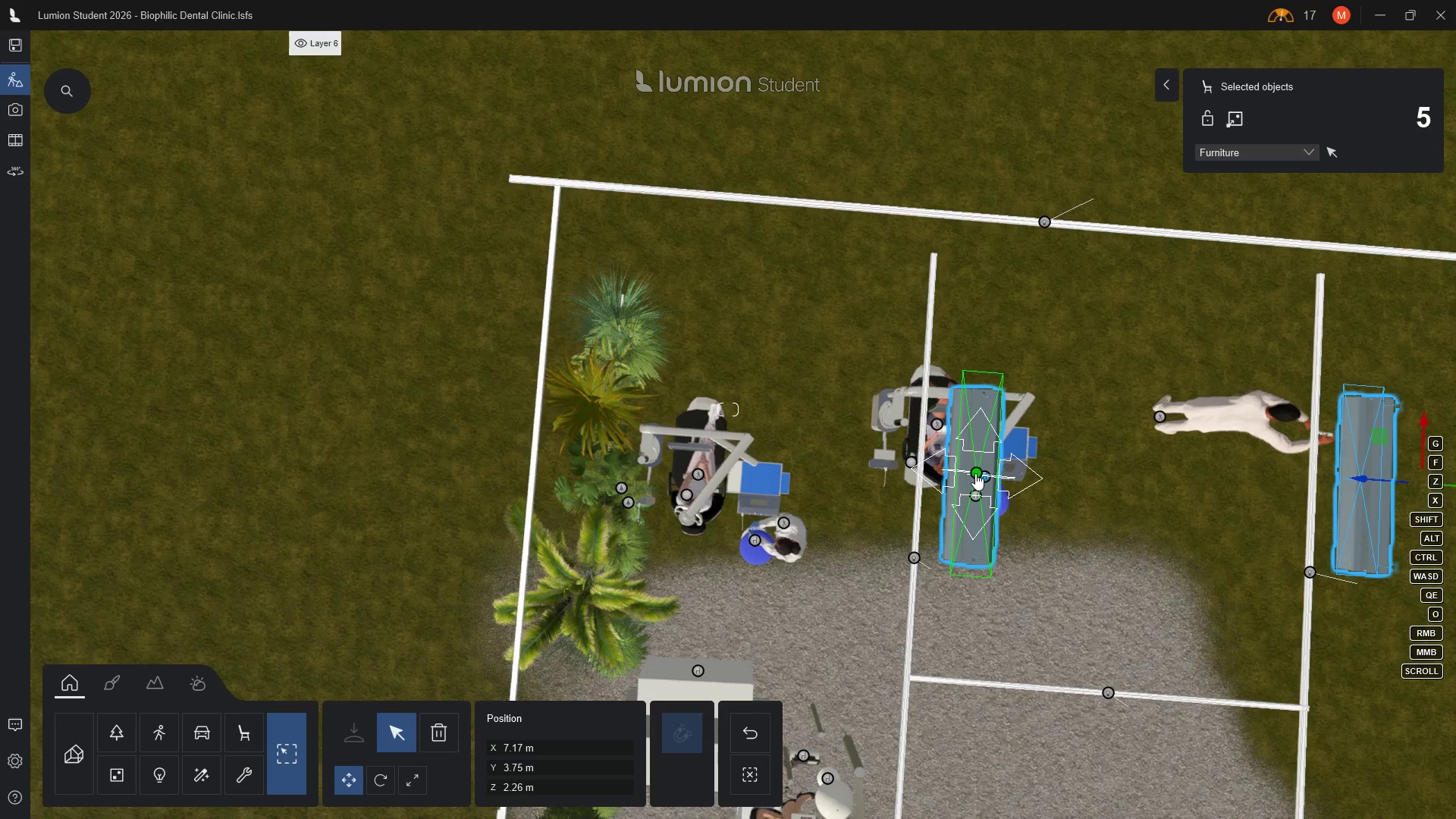 
wait(5.76)
 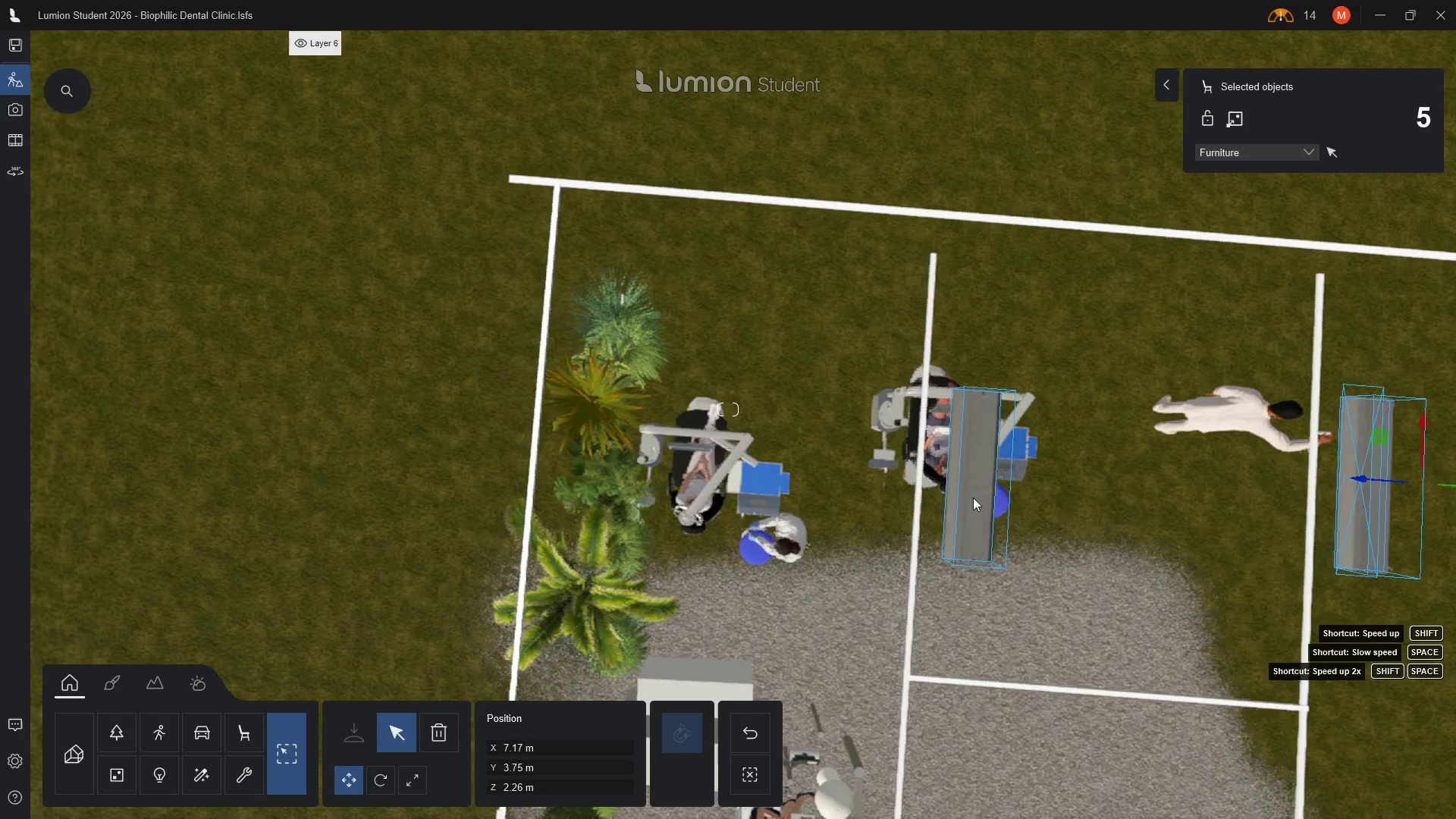 
hold_key(key=ControlLeft, duration=2.0)
left_click([975, 473])
 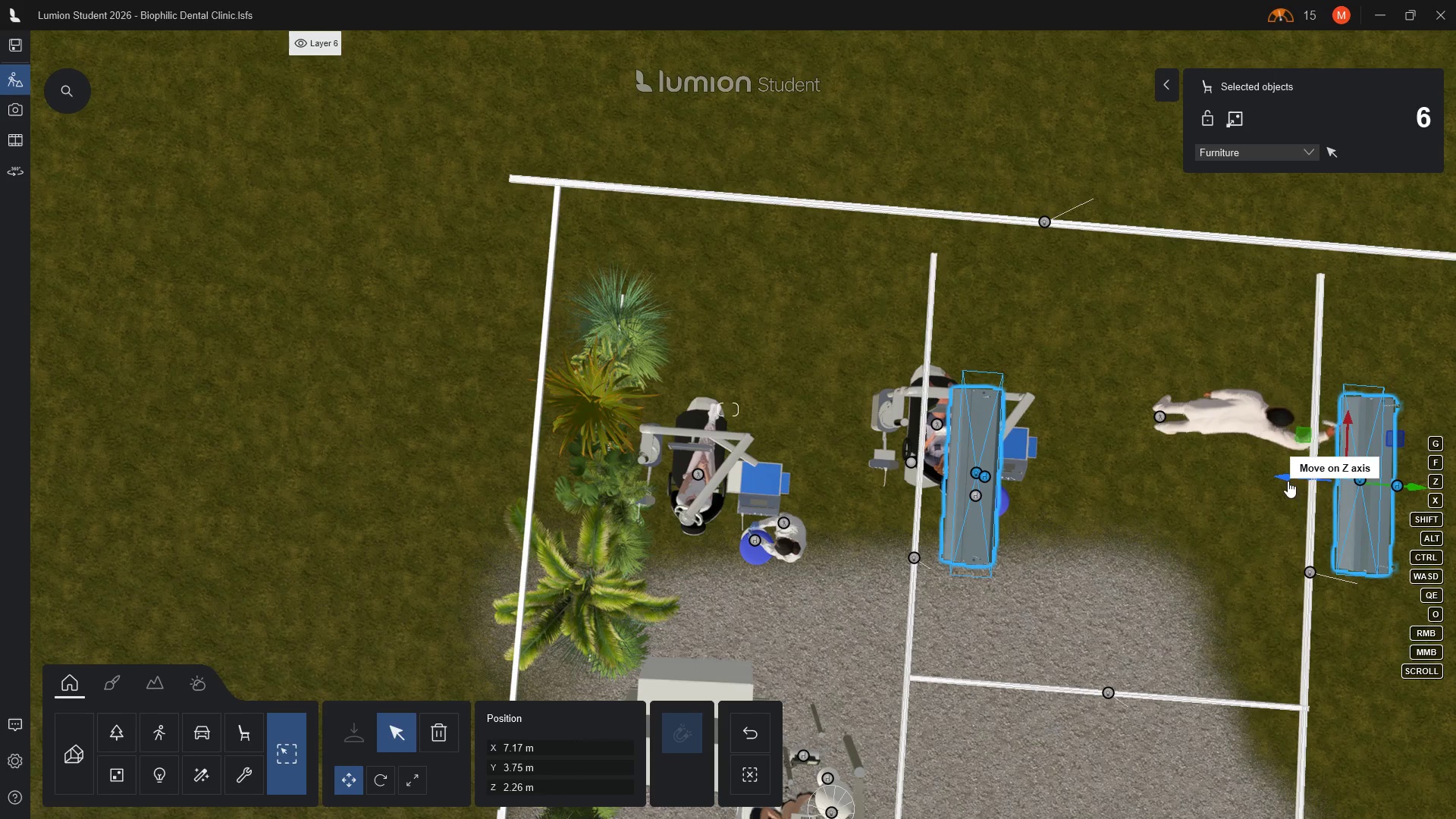 
wait(6.24)
 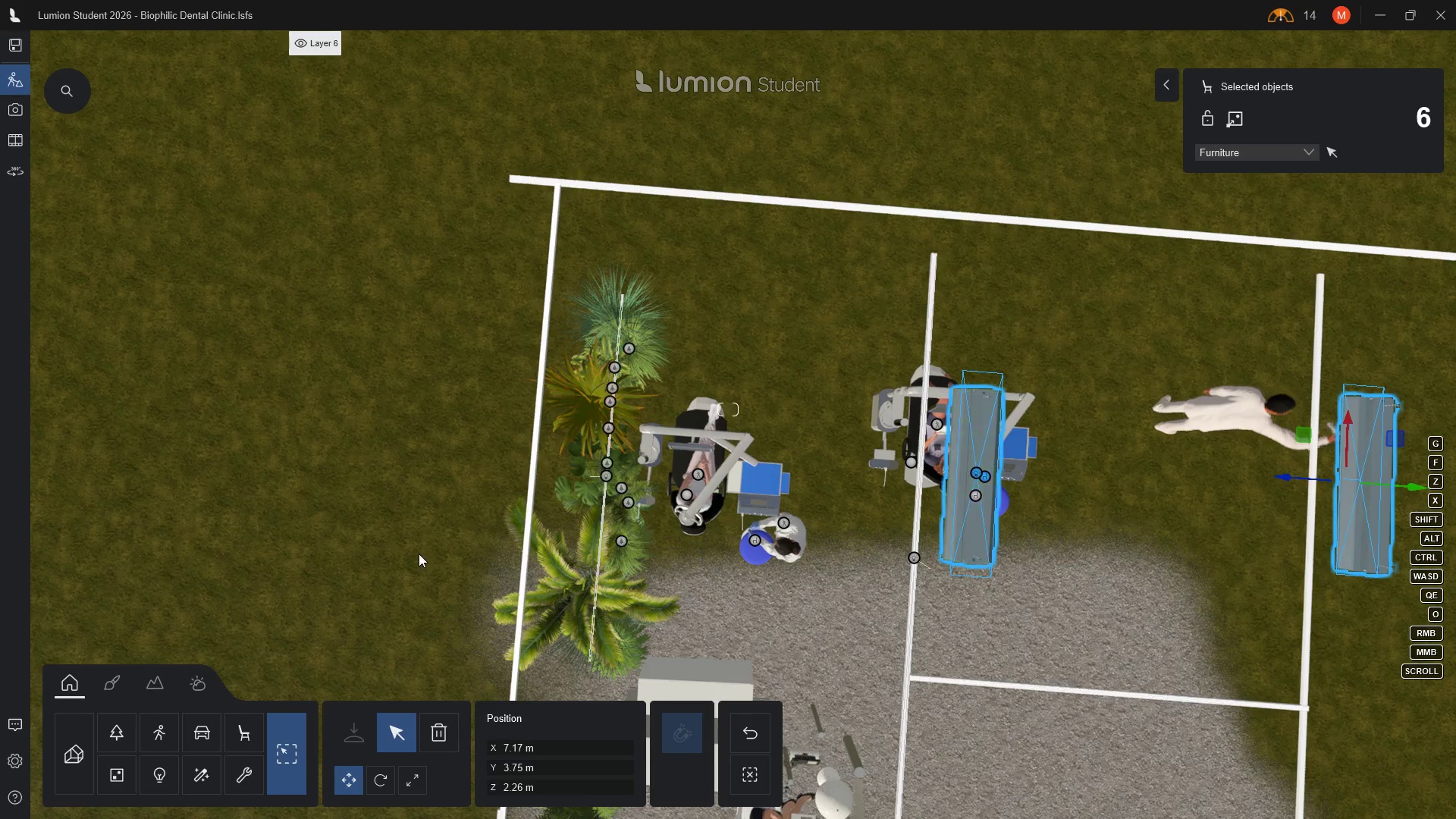 
left_click_drag(start_coordinate=[1288, 481], to_coordinate=[1075, 509])
 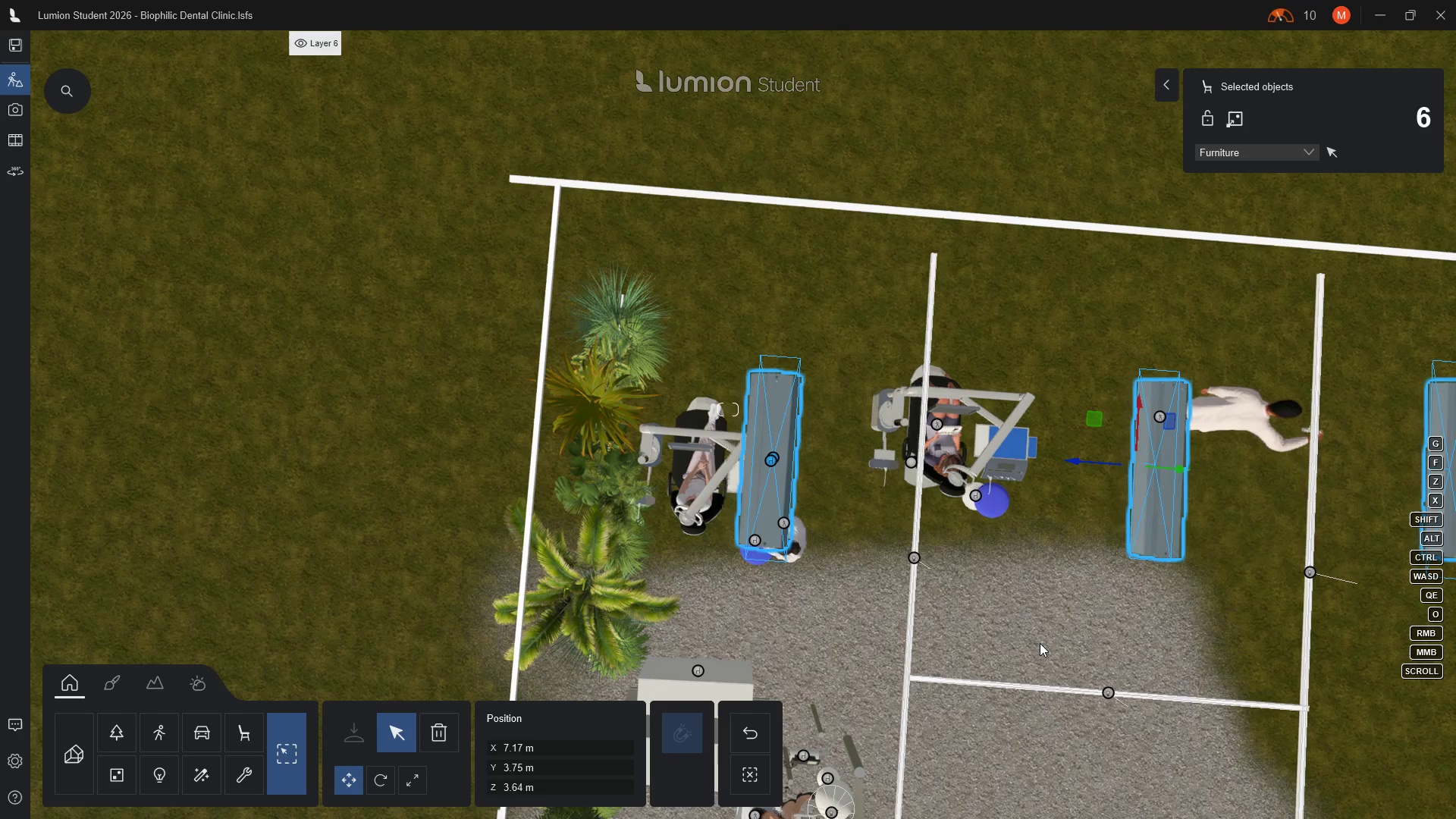 
type(ddd)
 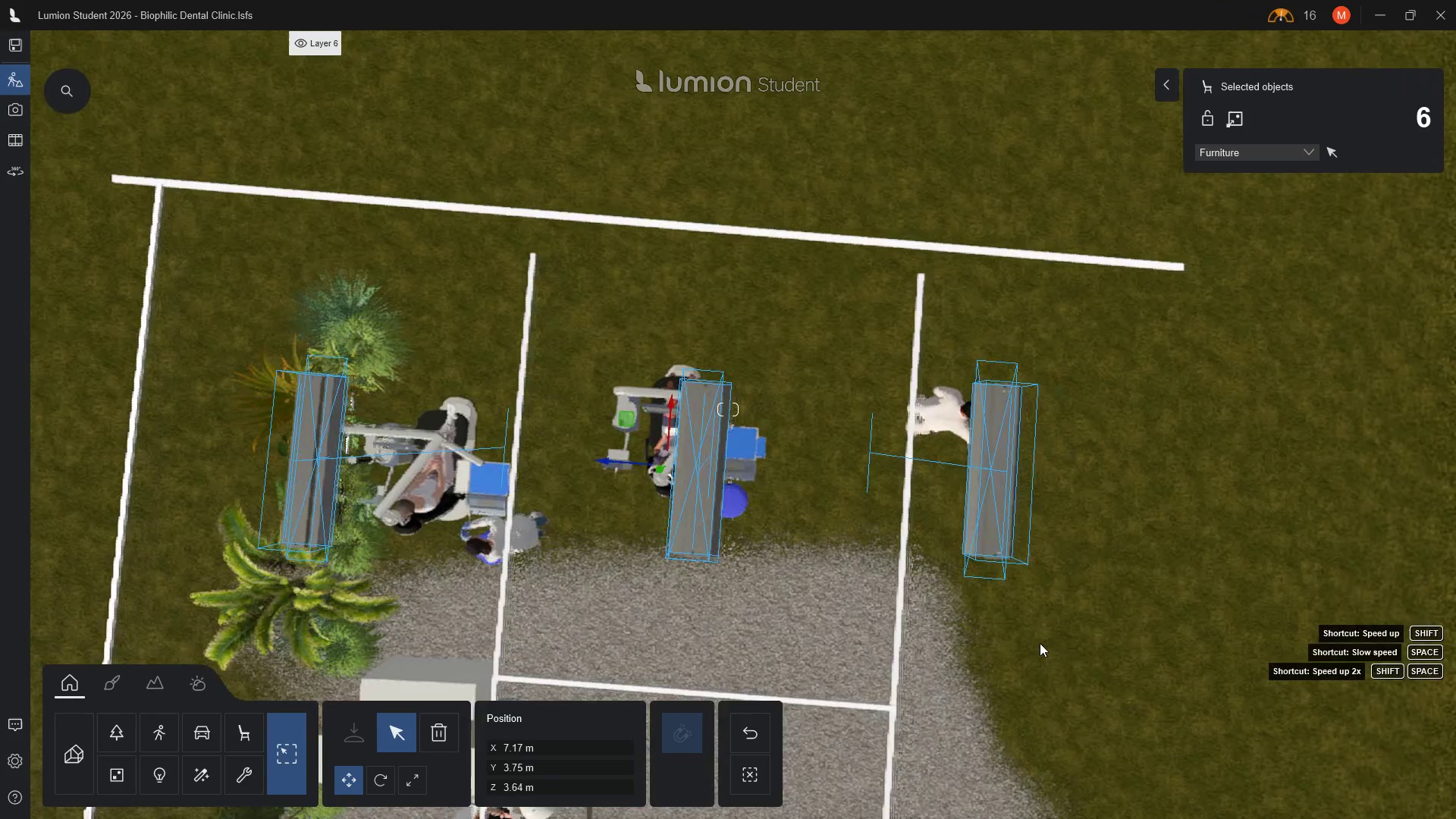 
hold_key(key=D, duration=0.39)
 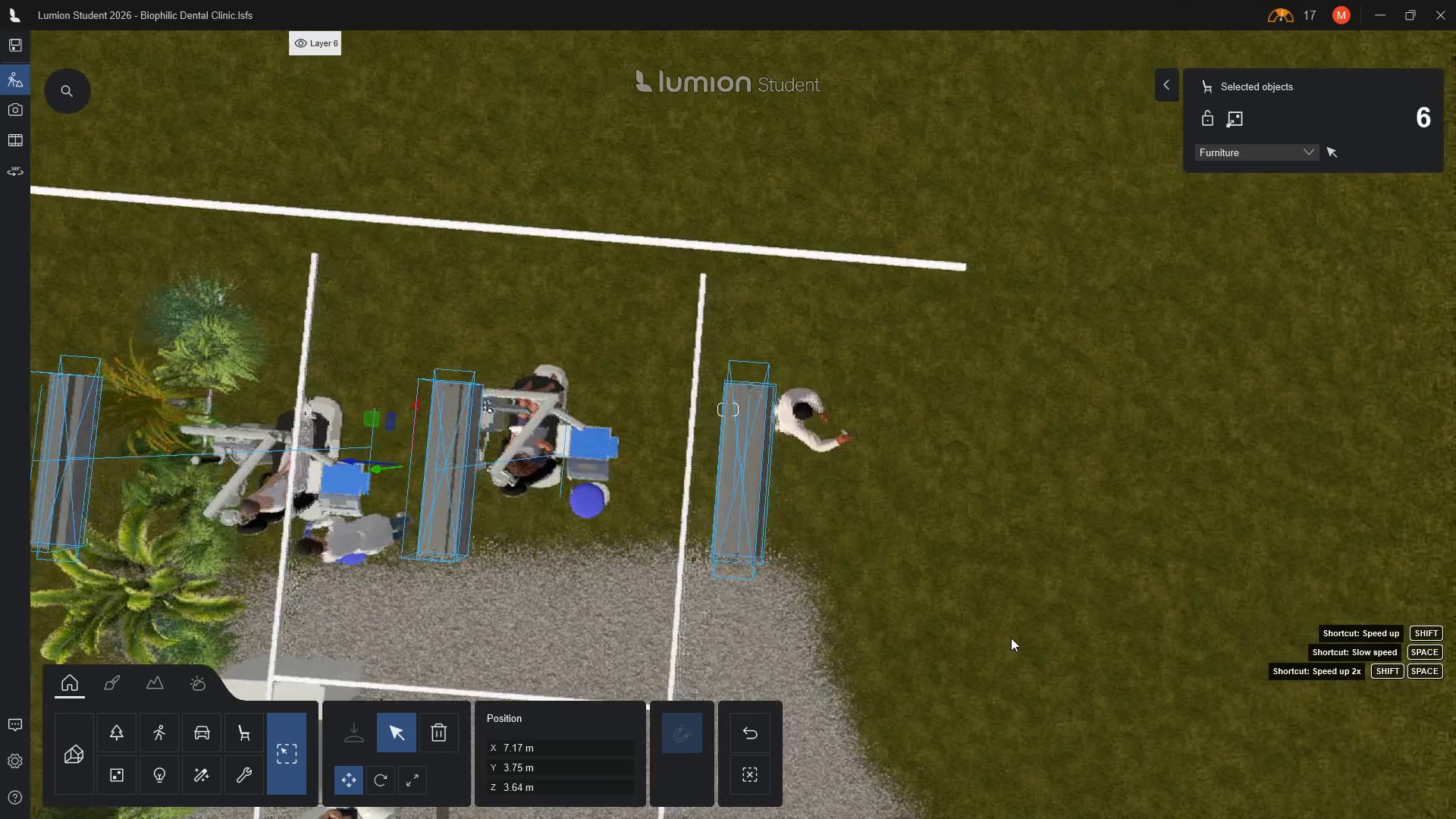 
key(D)
 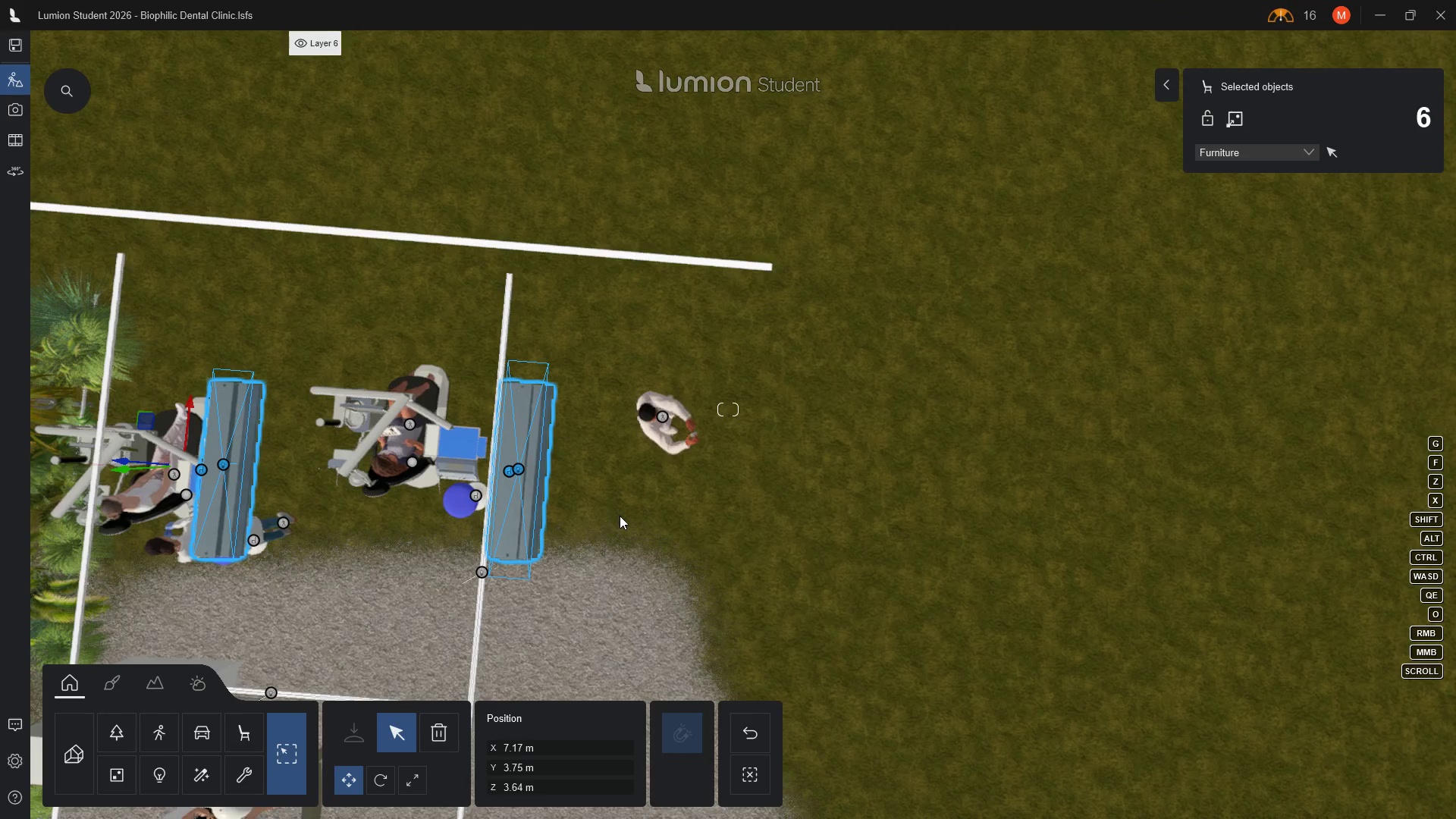 
hold_key(key=A, duration=0.67)
 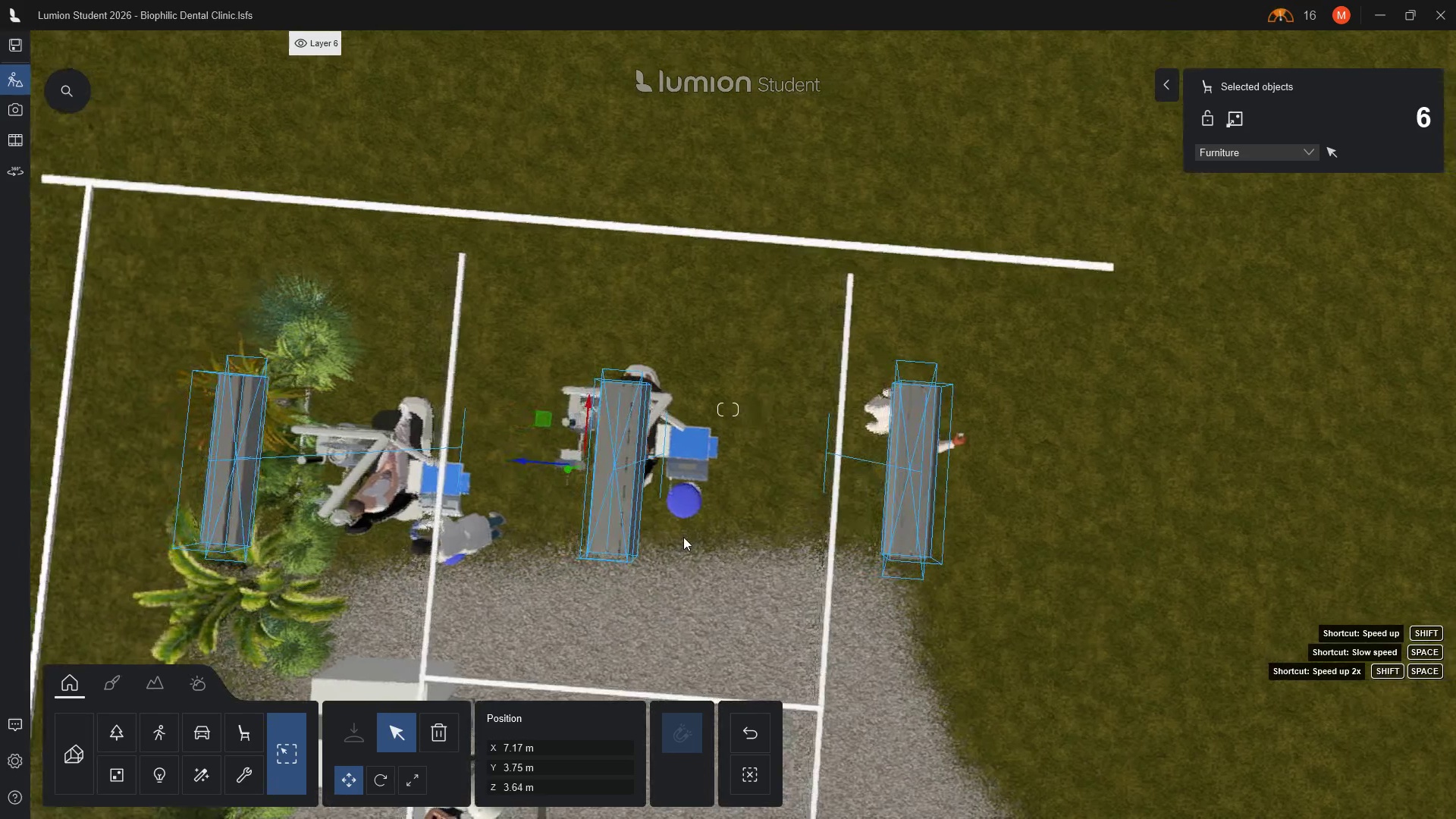 
hold_key(key=A, duration=0.33)
 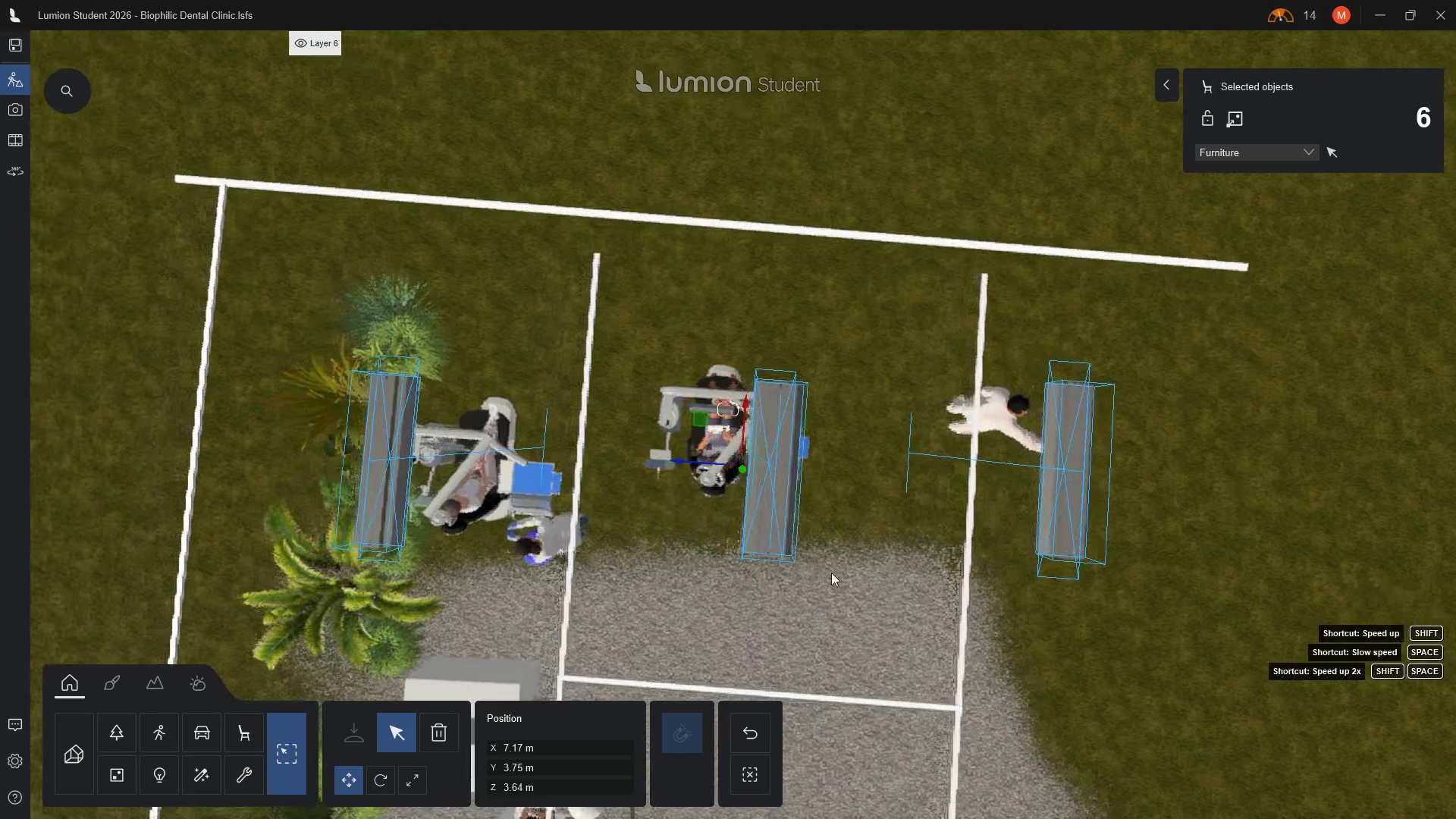 
hold_key(key=A, duration=0.38)
 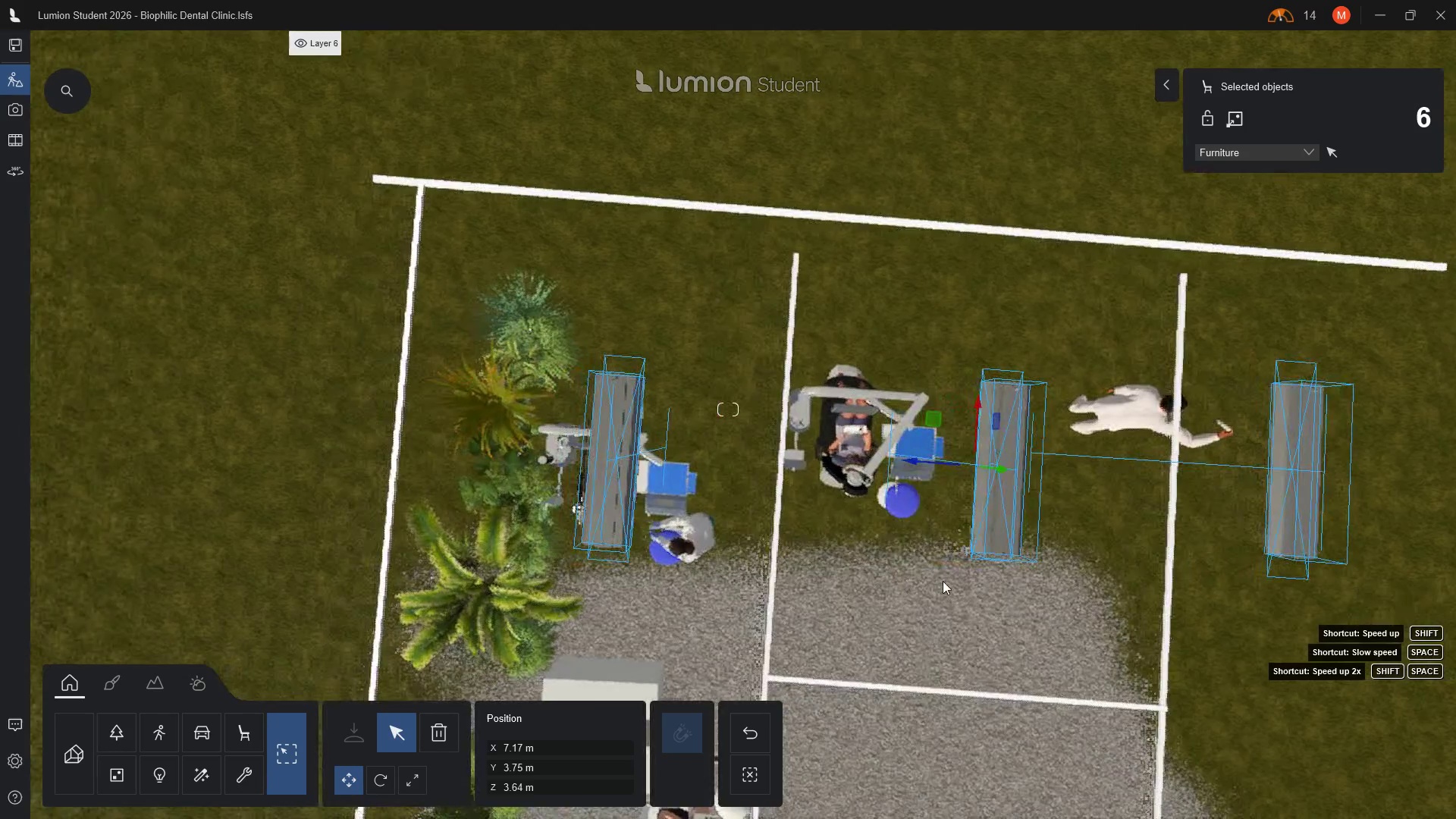 
key(A)
 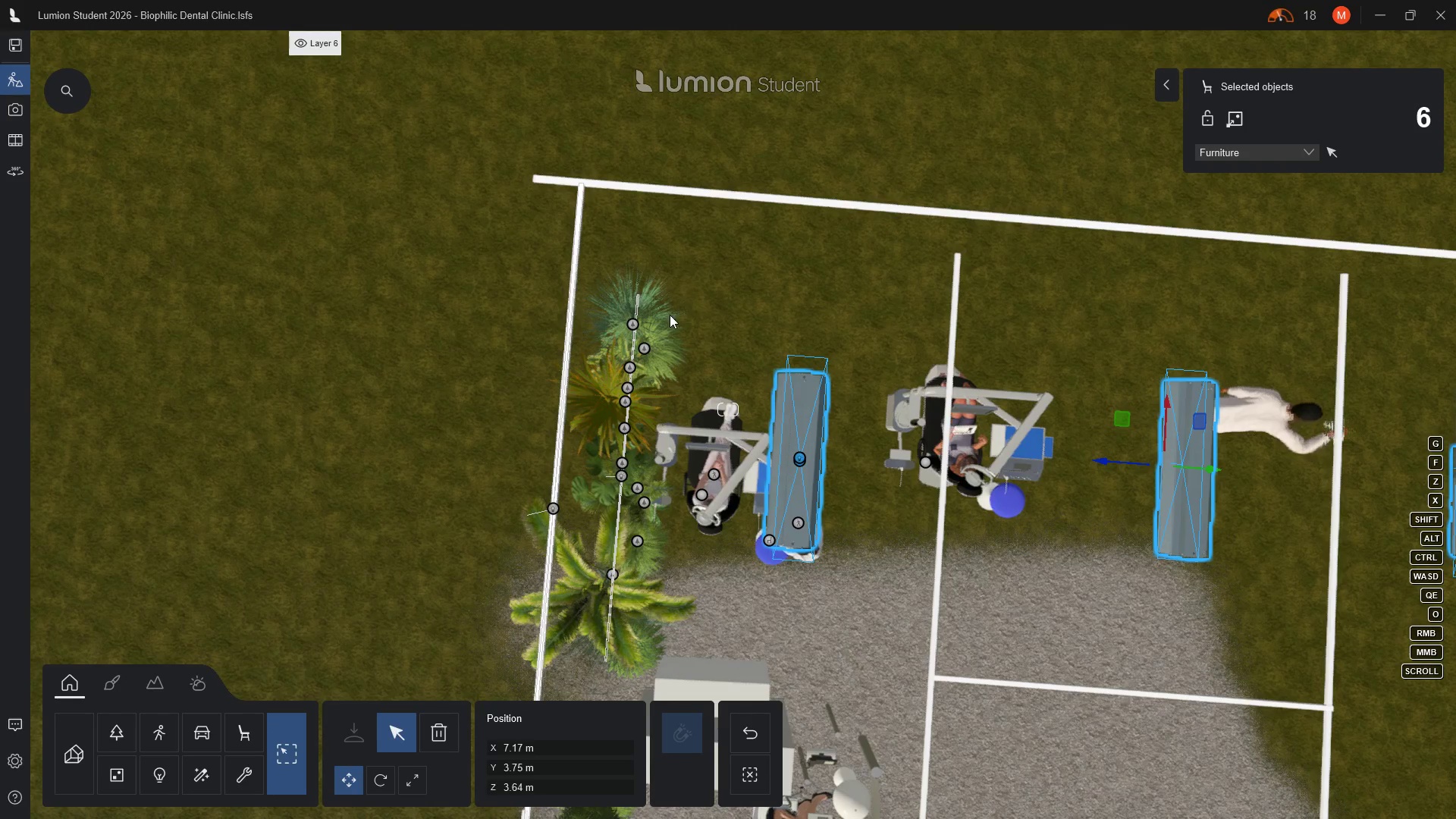 
wait(5.25)
 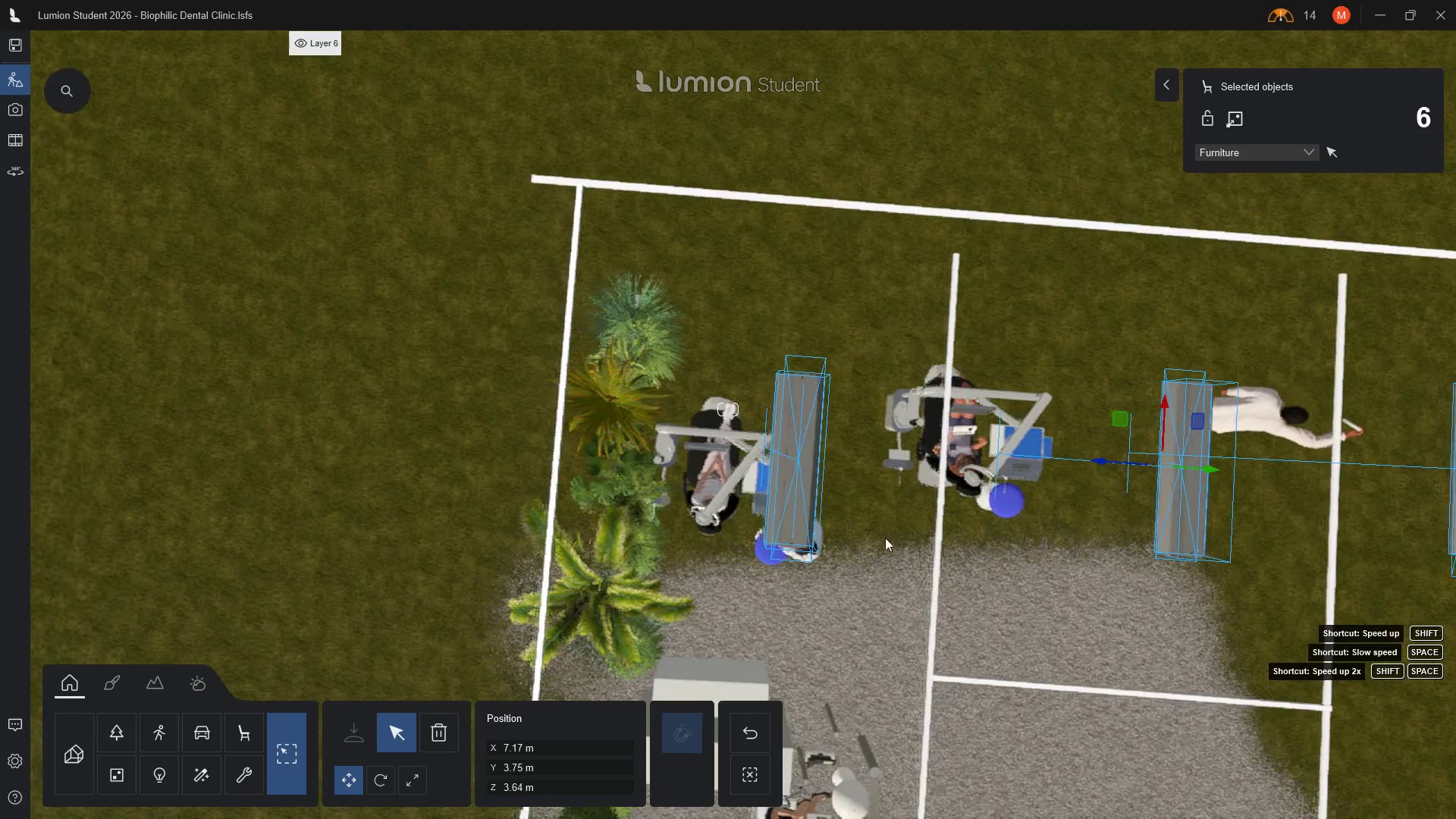 
left_click([646, 351])
 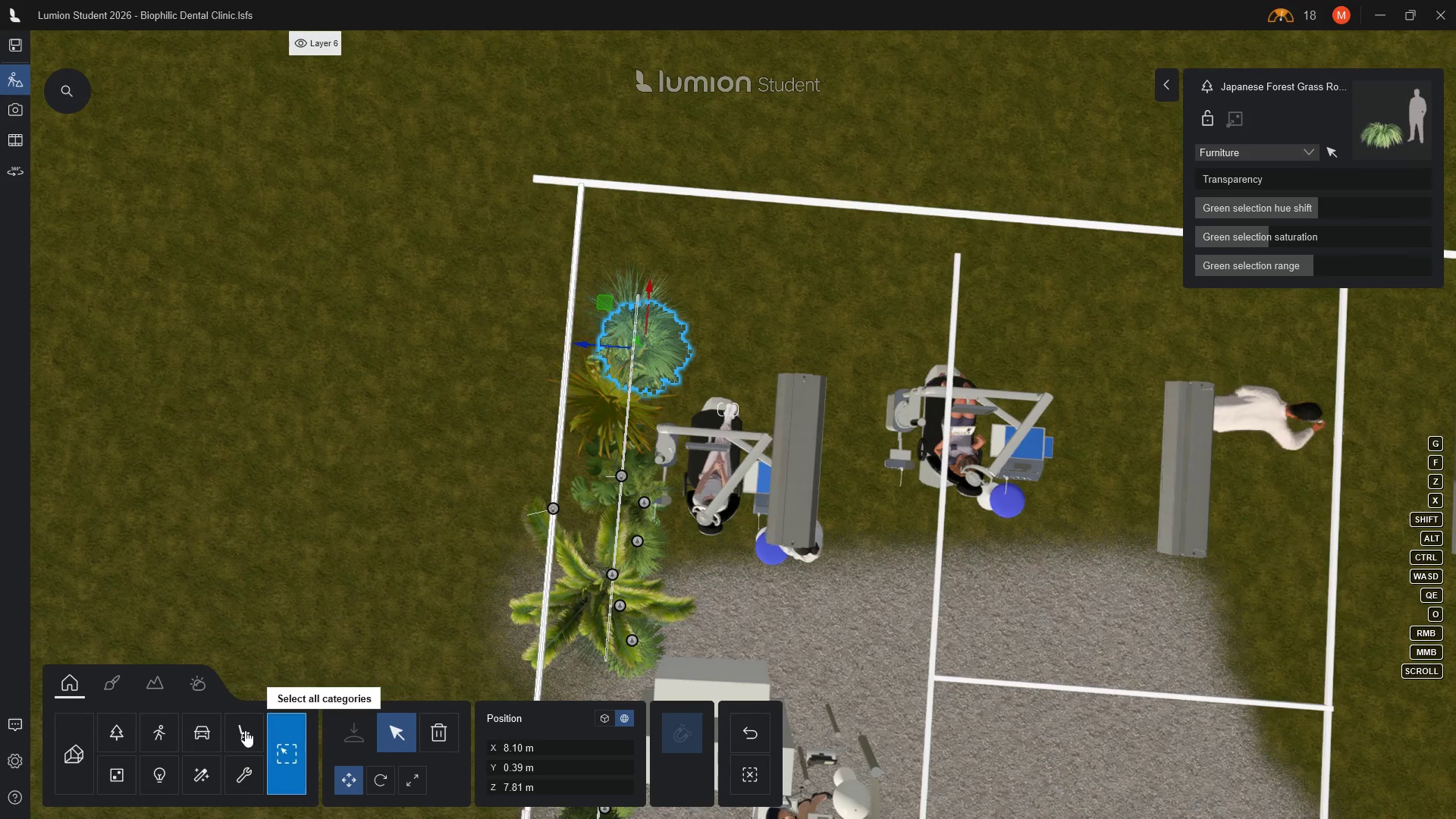 
left_click([199, 731])
 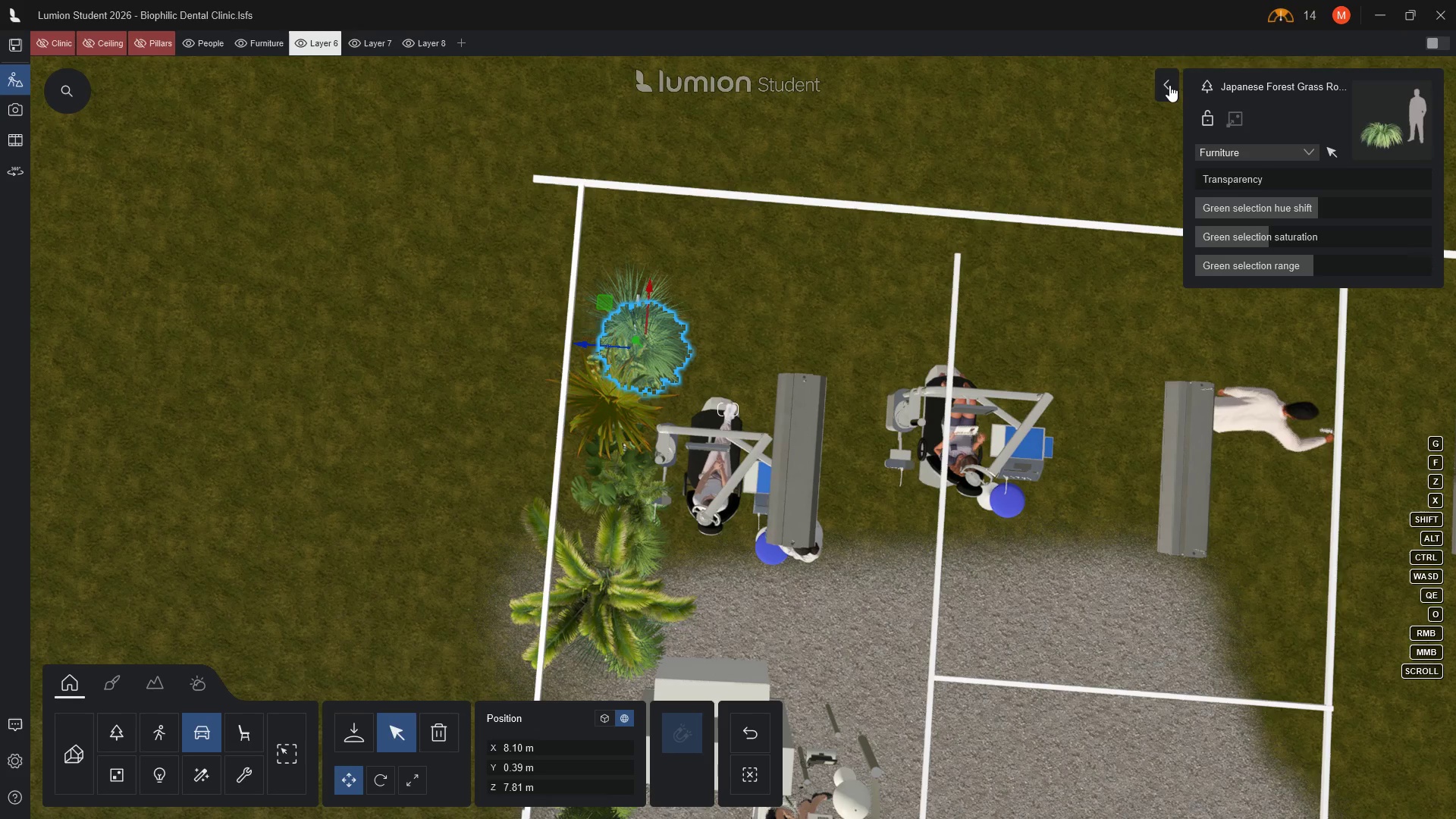 
wait(7.33)
 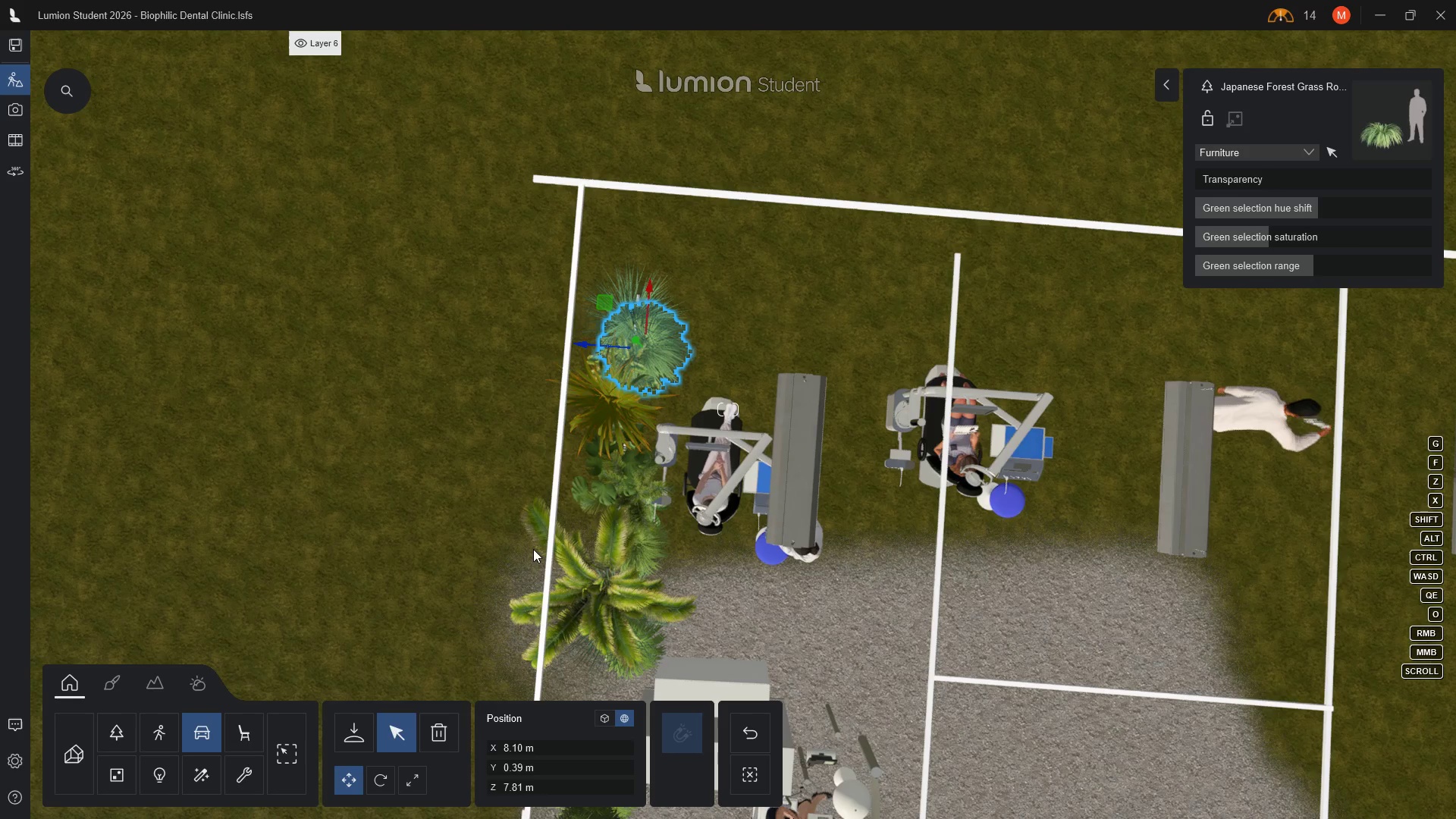 
left_click([1169, 85])
 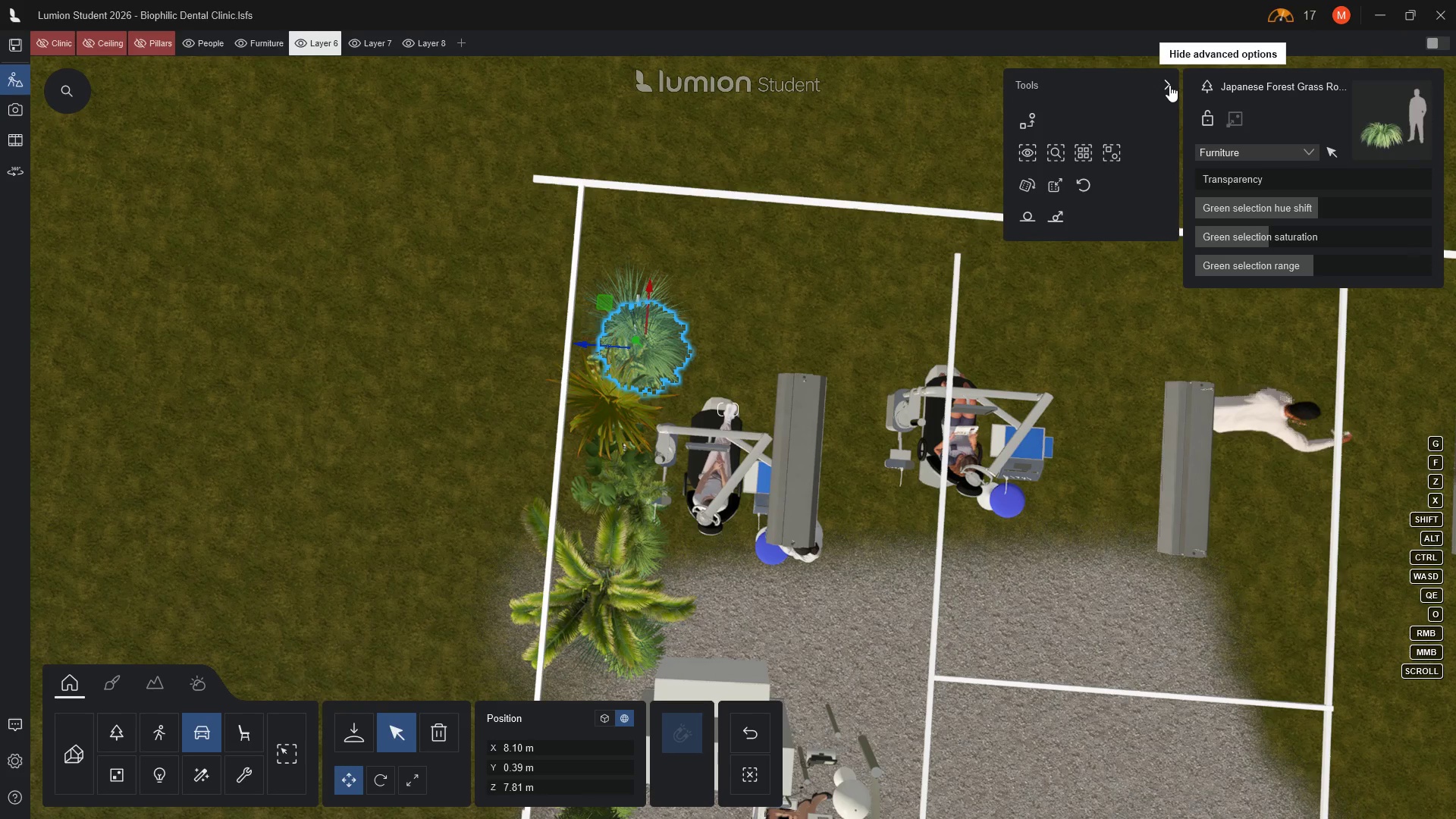 
left_click([1169, 85])
 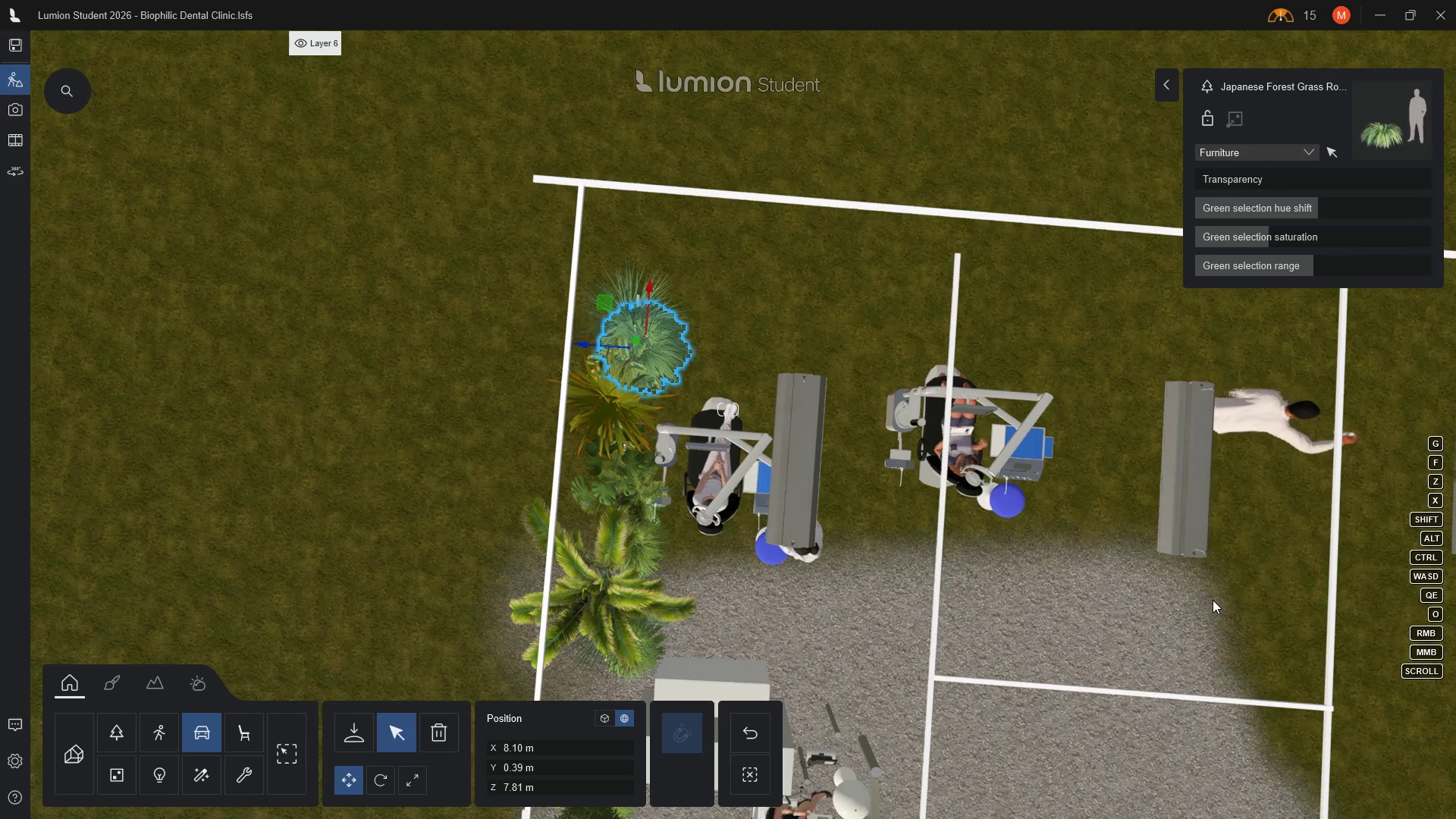 
hold_key(key=S, duration=0.42)
 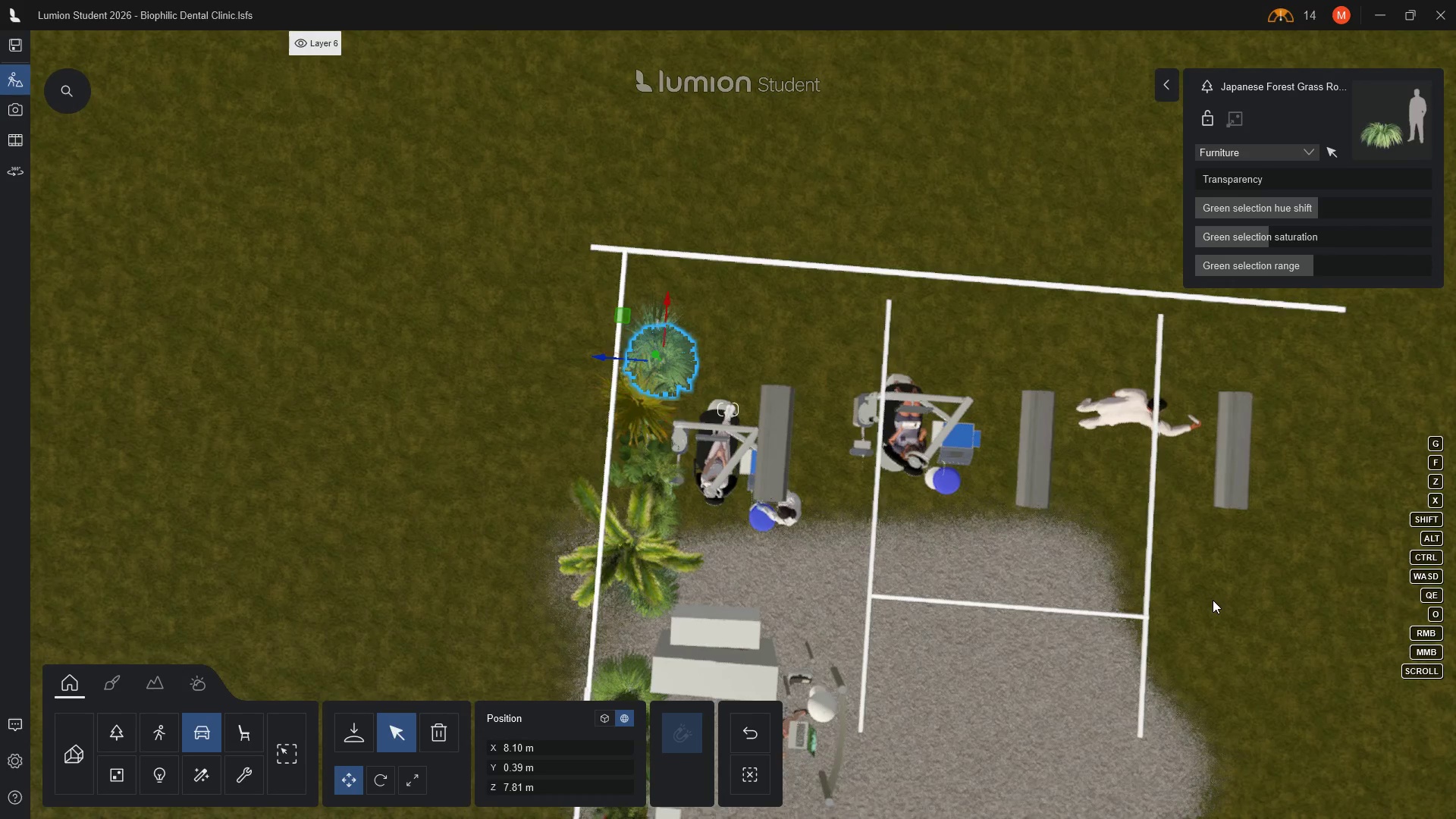 
type(swdddd)
 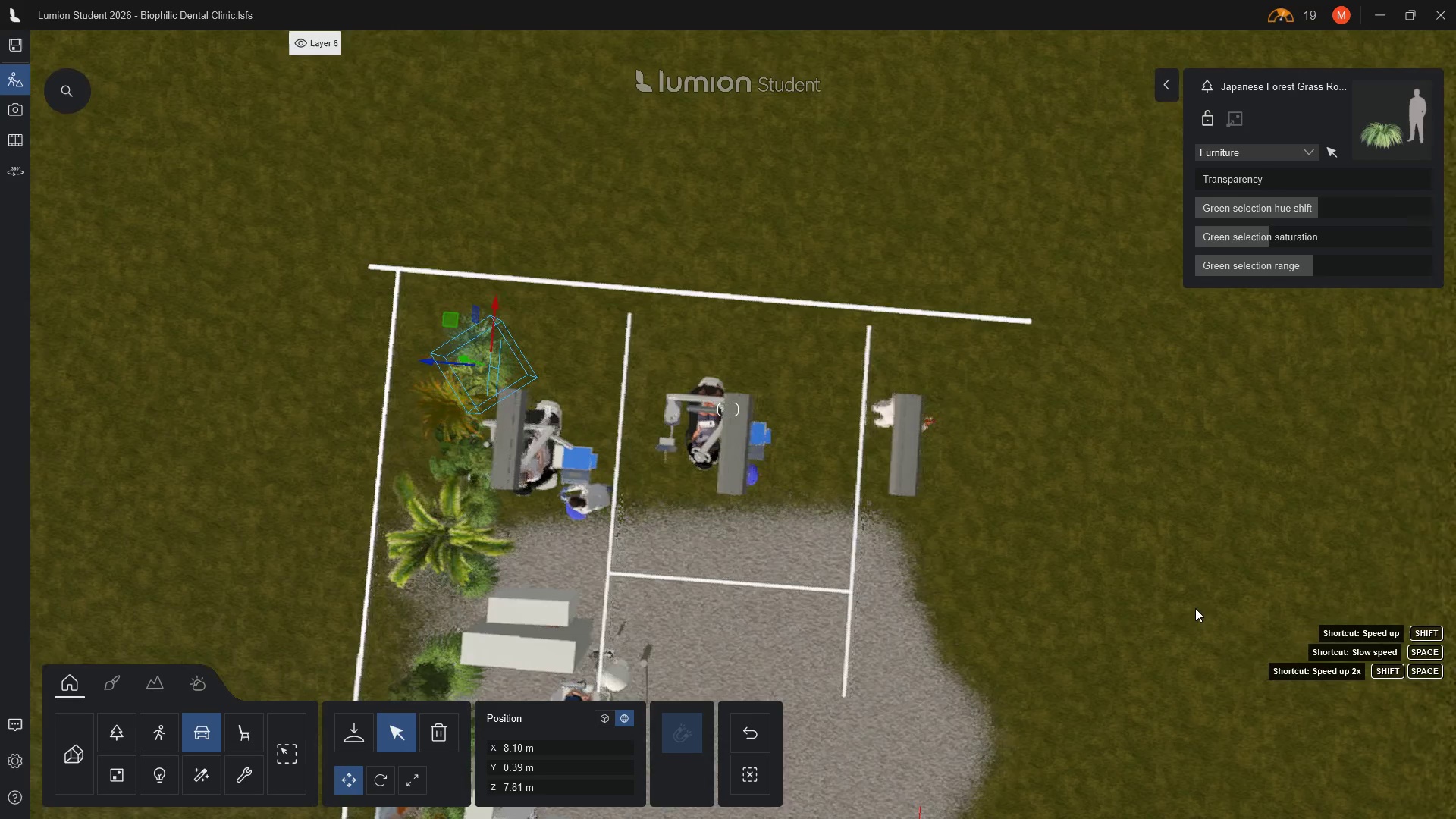 
key(Escape)
 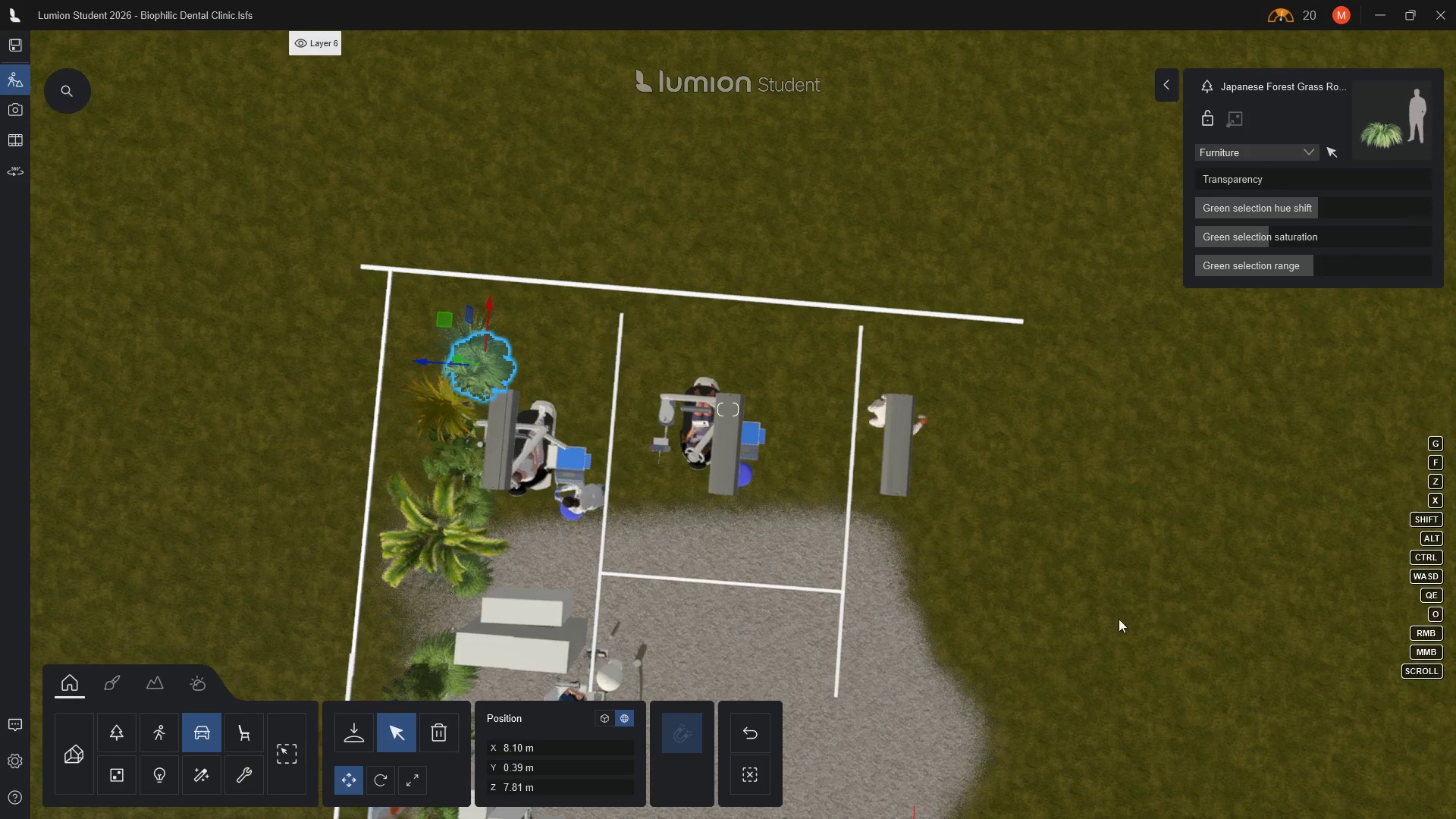 
key(Escape)
 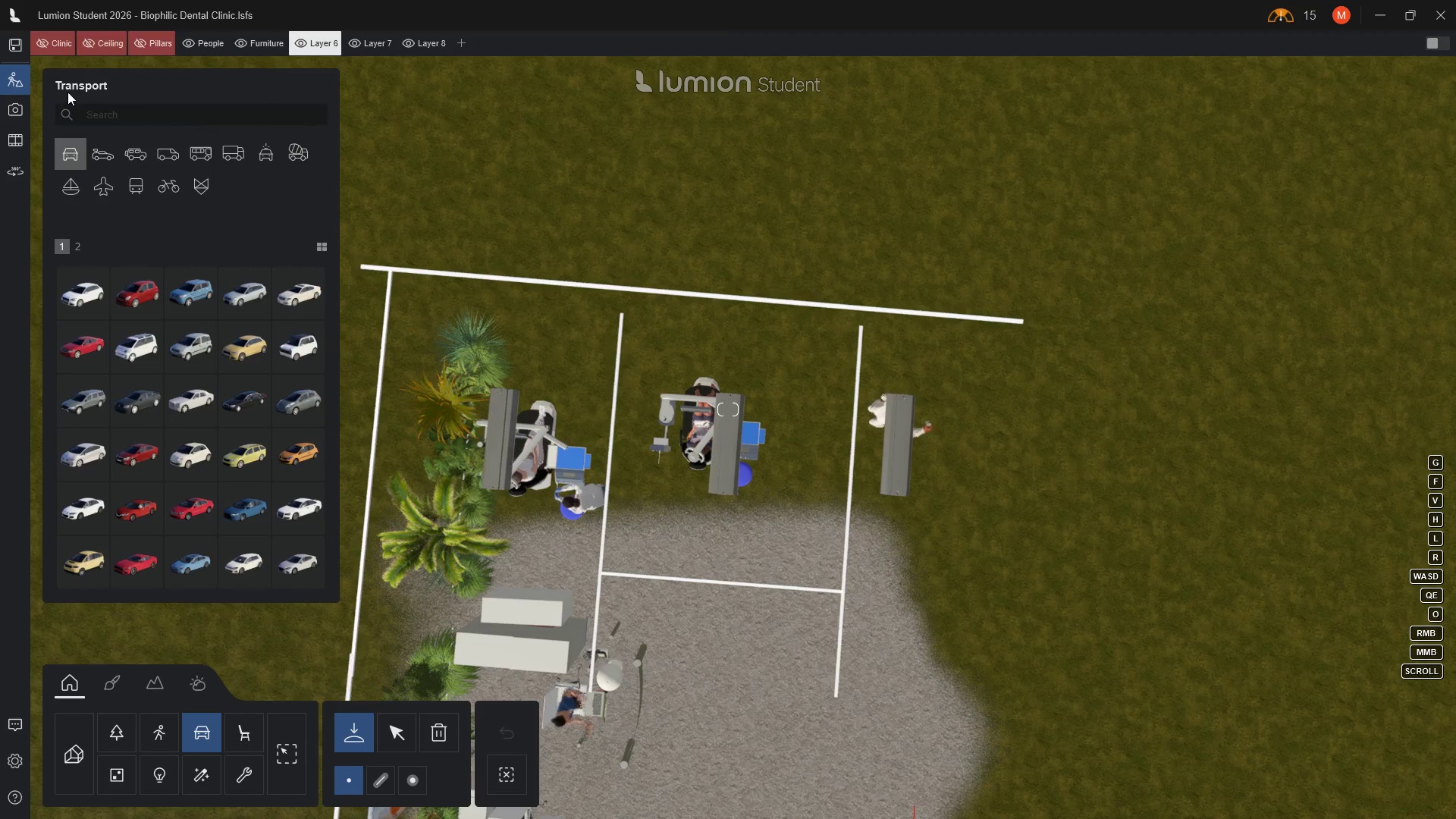 
left_click([67, 747])
 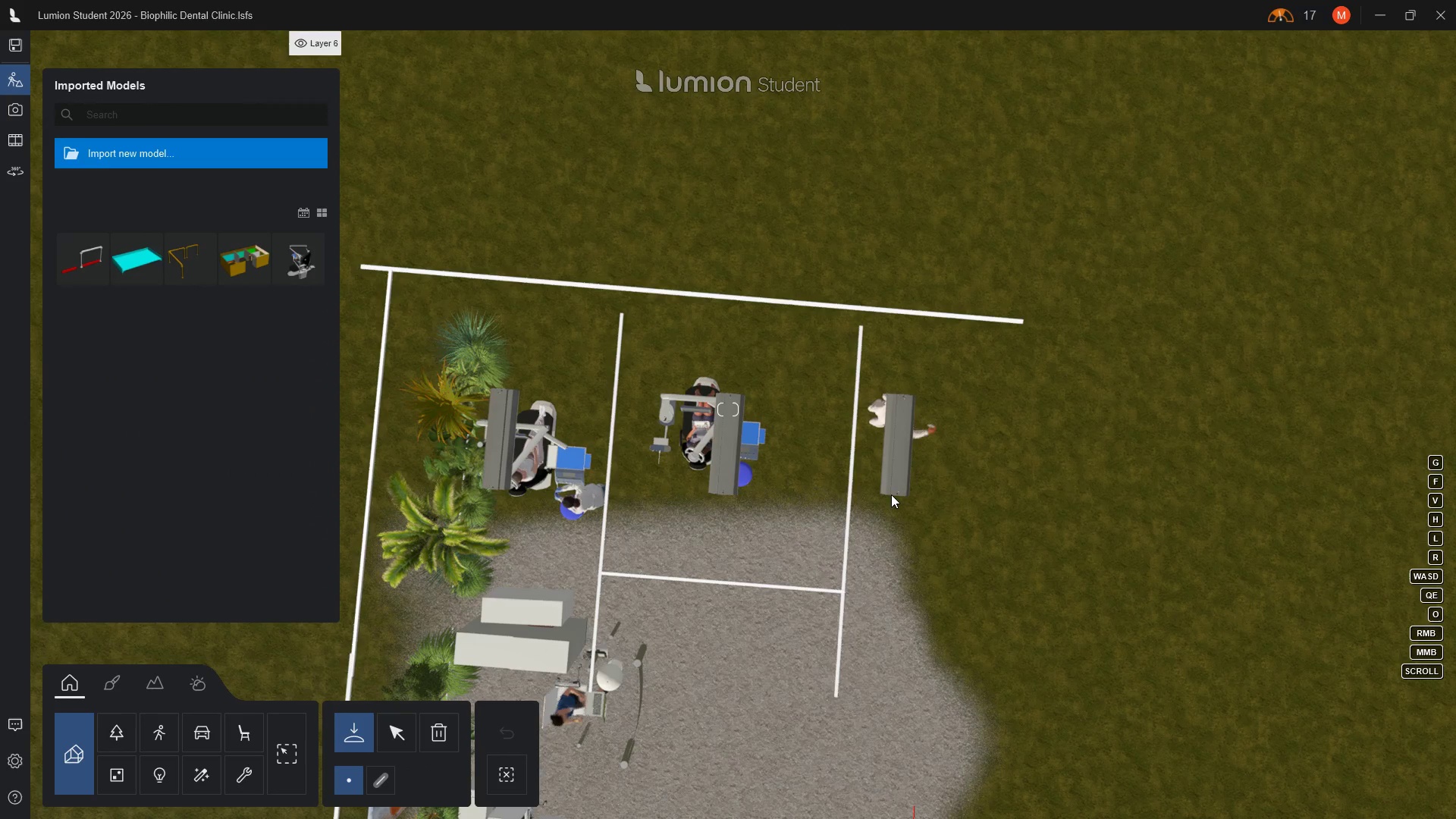 
scroll: coordinate [891, 494], scroll_direction: down, amount: 2.0
 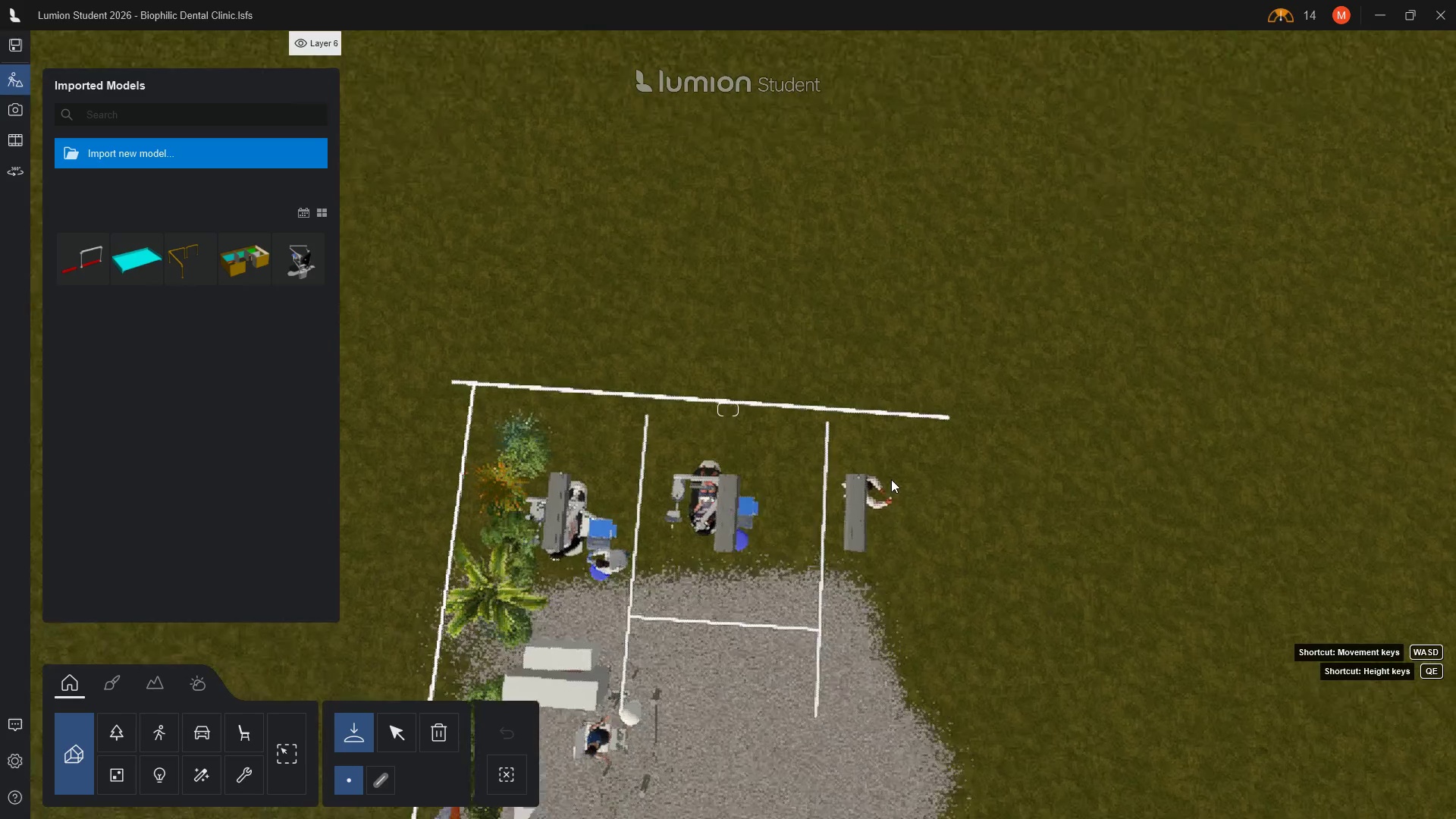 
hold_key(key=E, duration=1.5)
 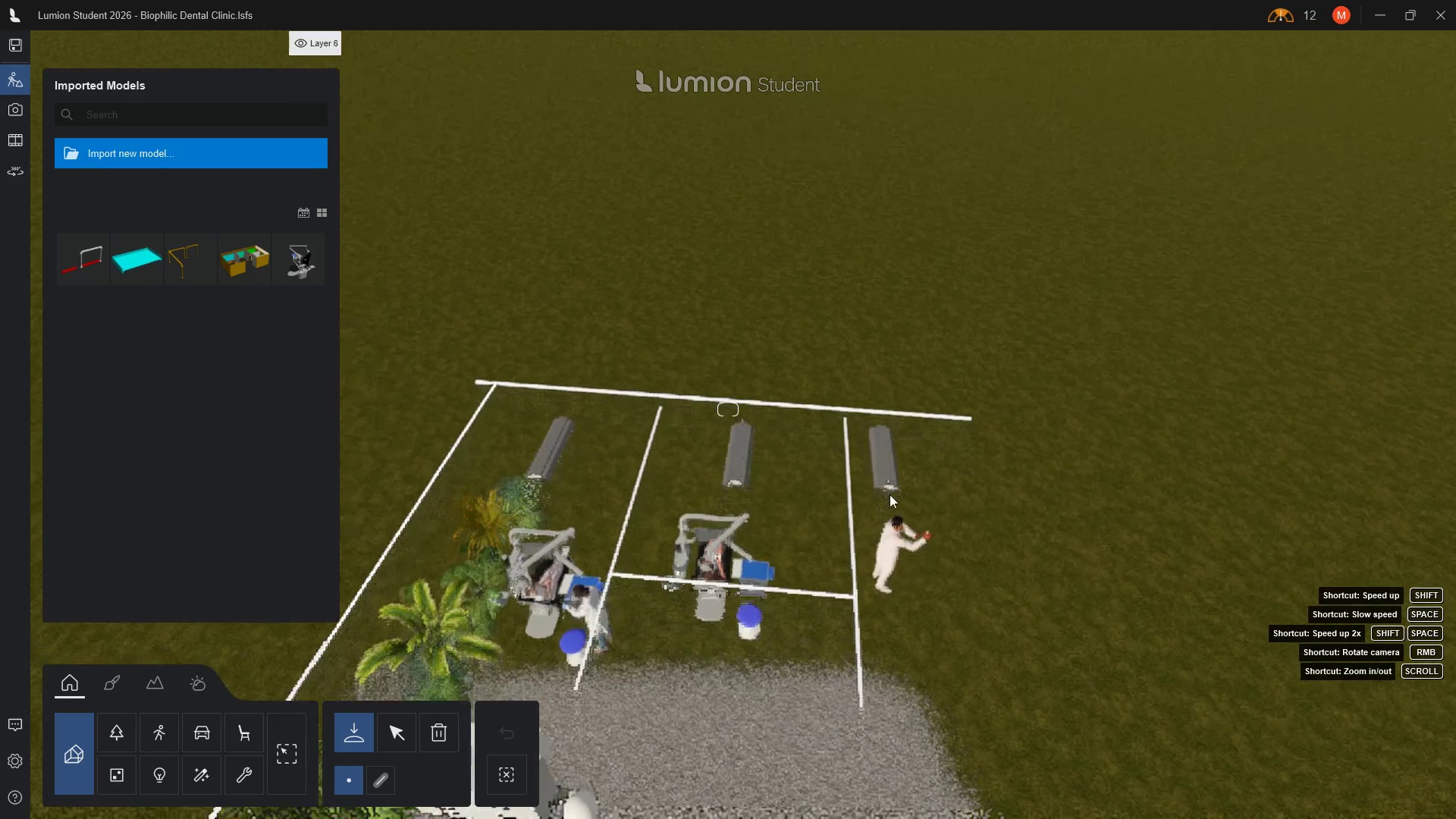 
hold_key(key=E, duration=1.42)
 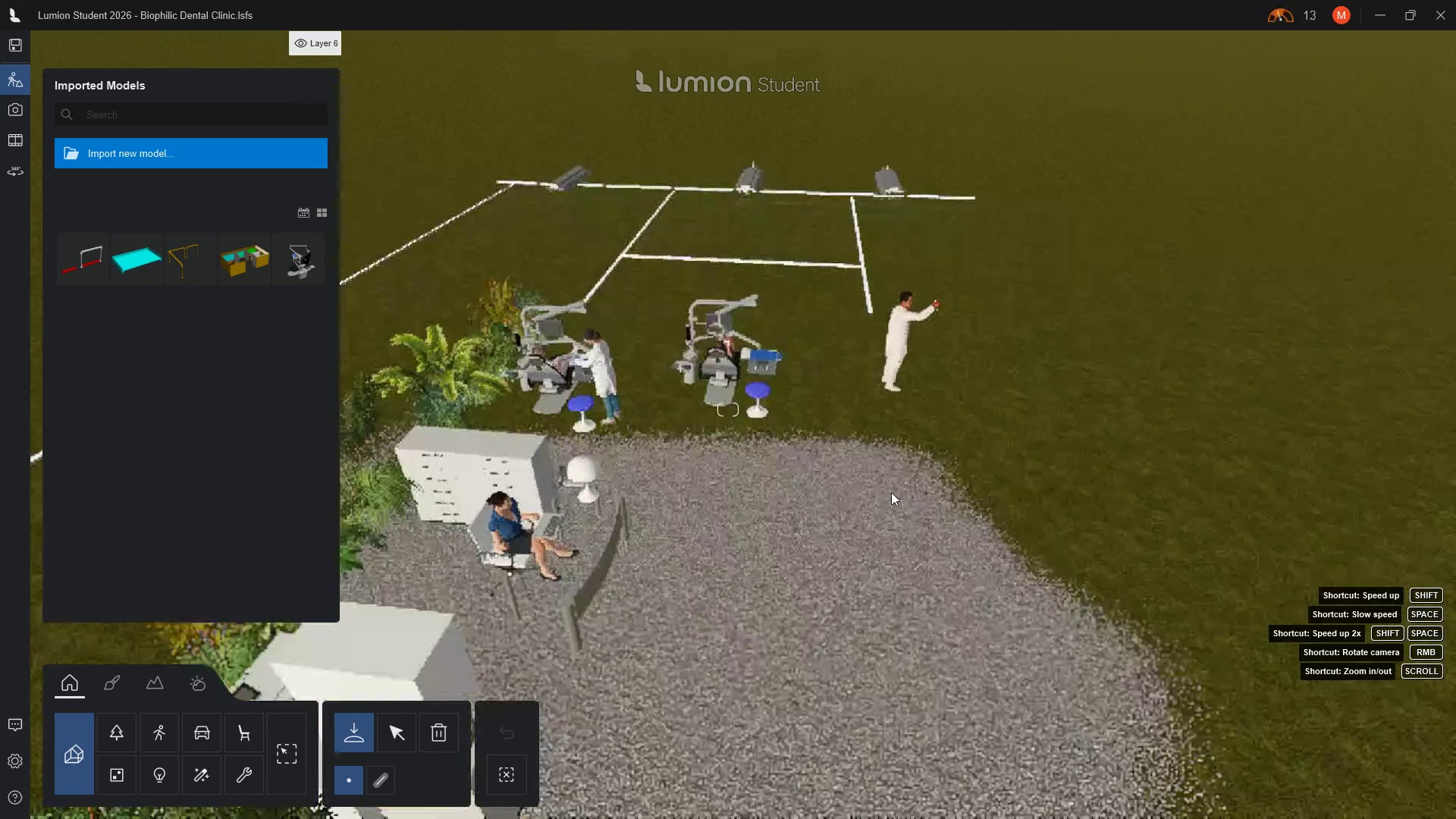 
right_click([891, 494])
 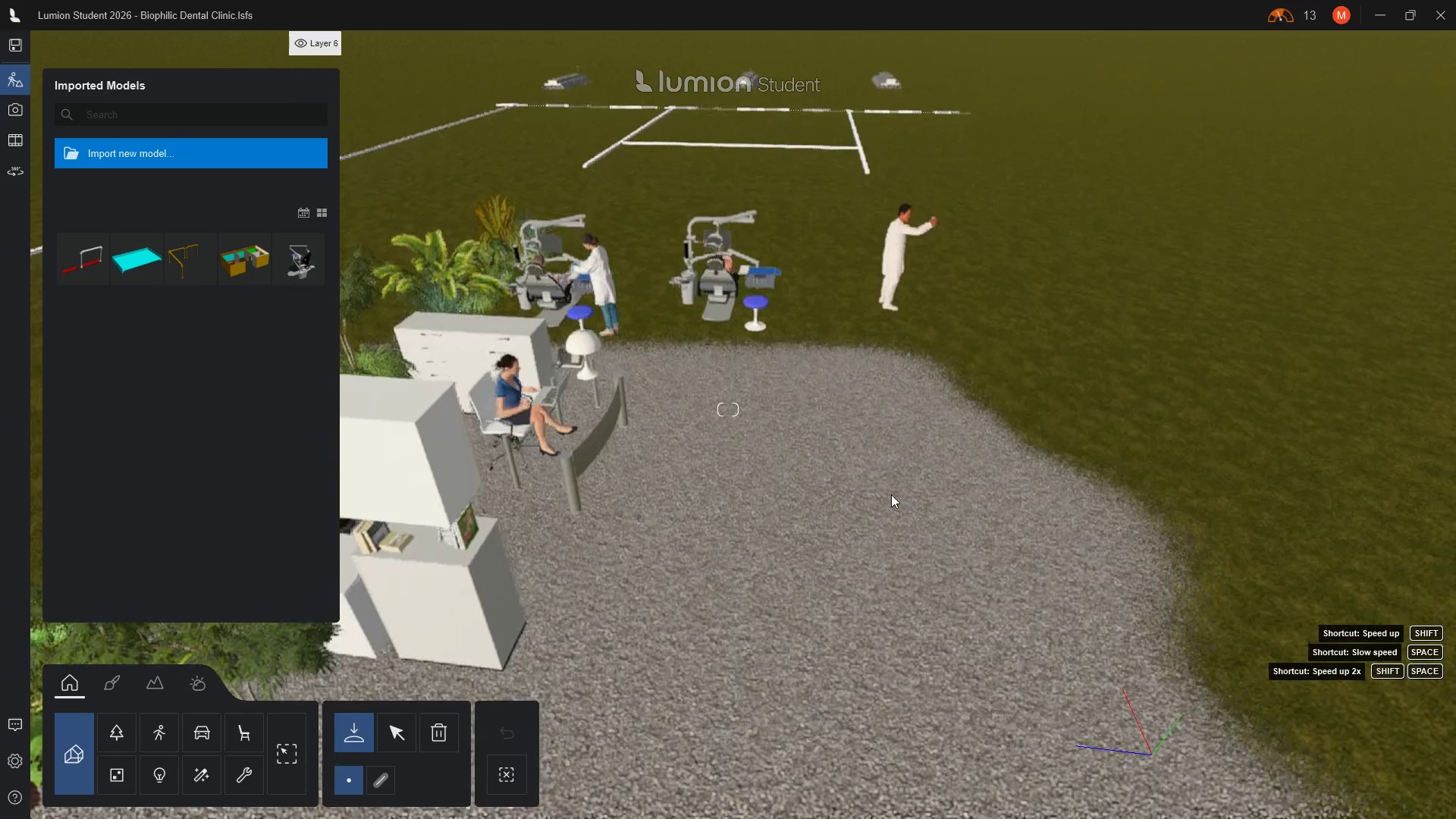 
scroll: coordinate [874, 389], scroll_direction: up, amount: 3.0
 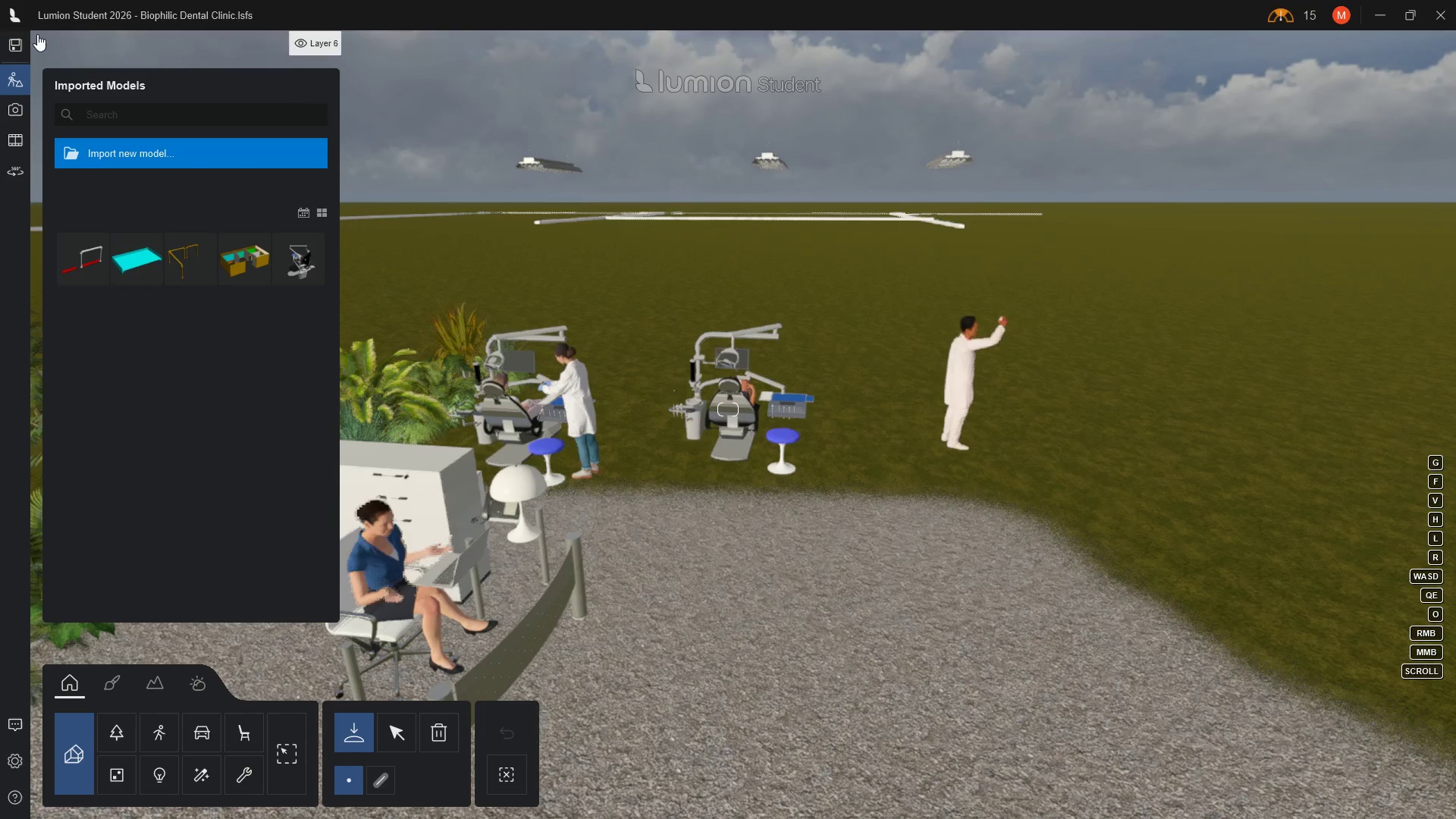 
left_click([39, 42])
 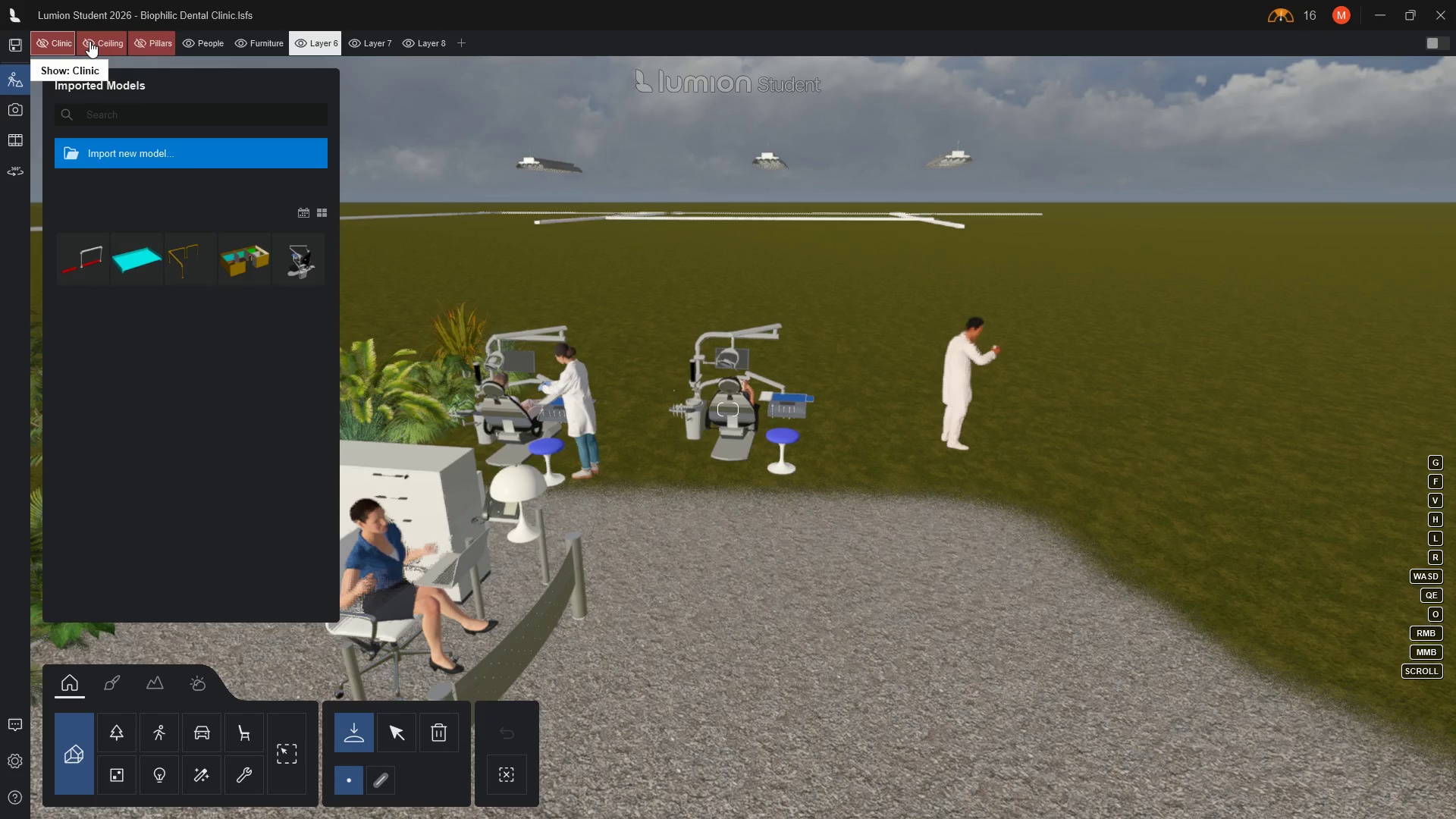 
wait(7.36)
 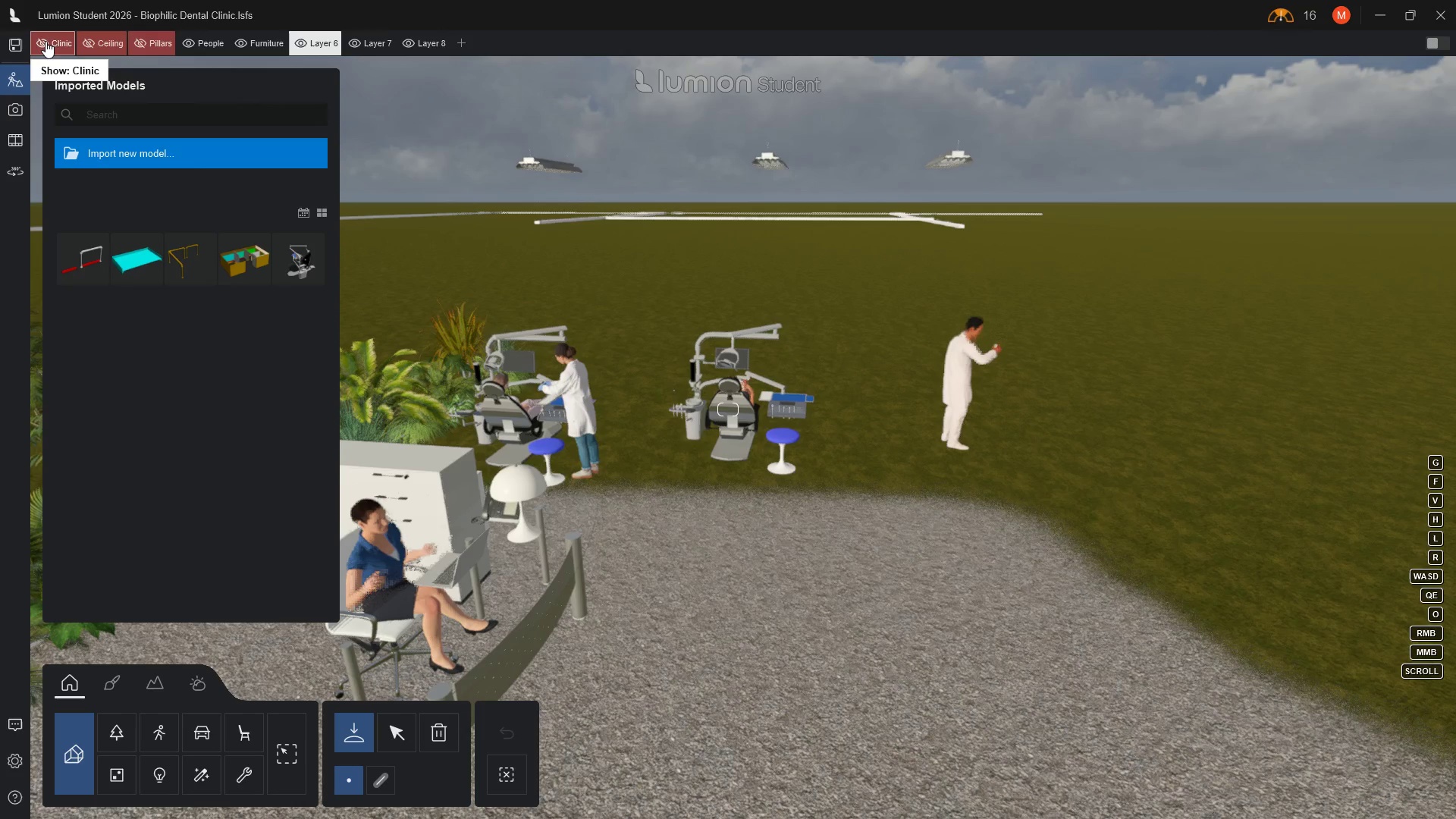 
left_click([89, 41])
 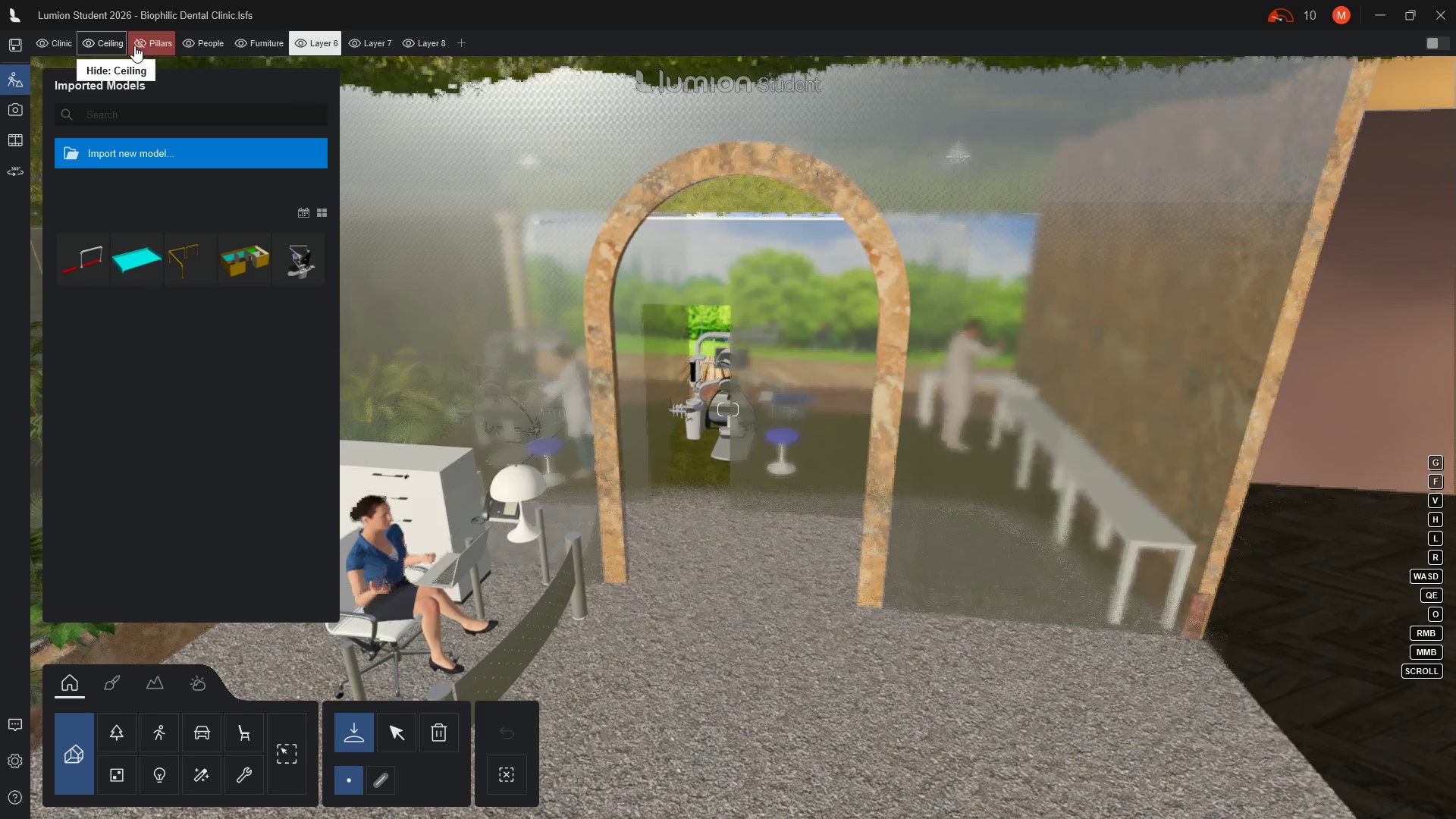 
wait(6.23)
 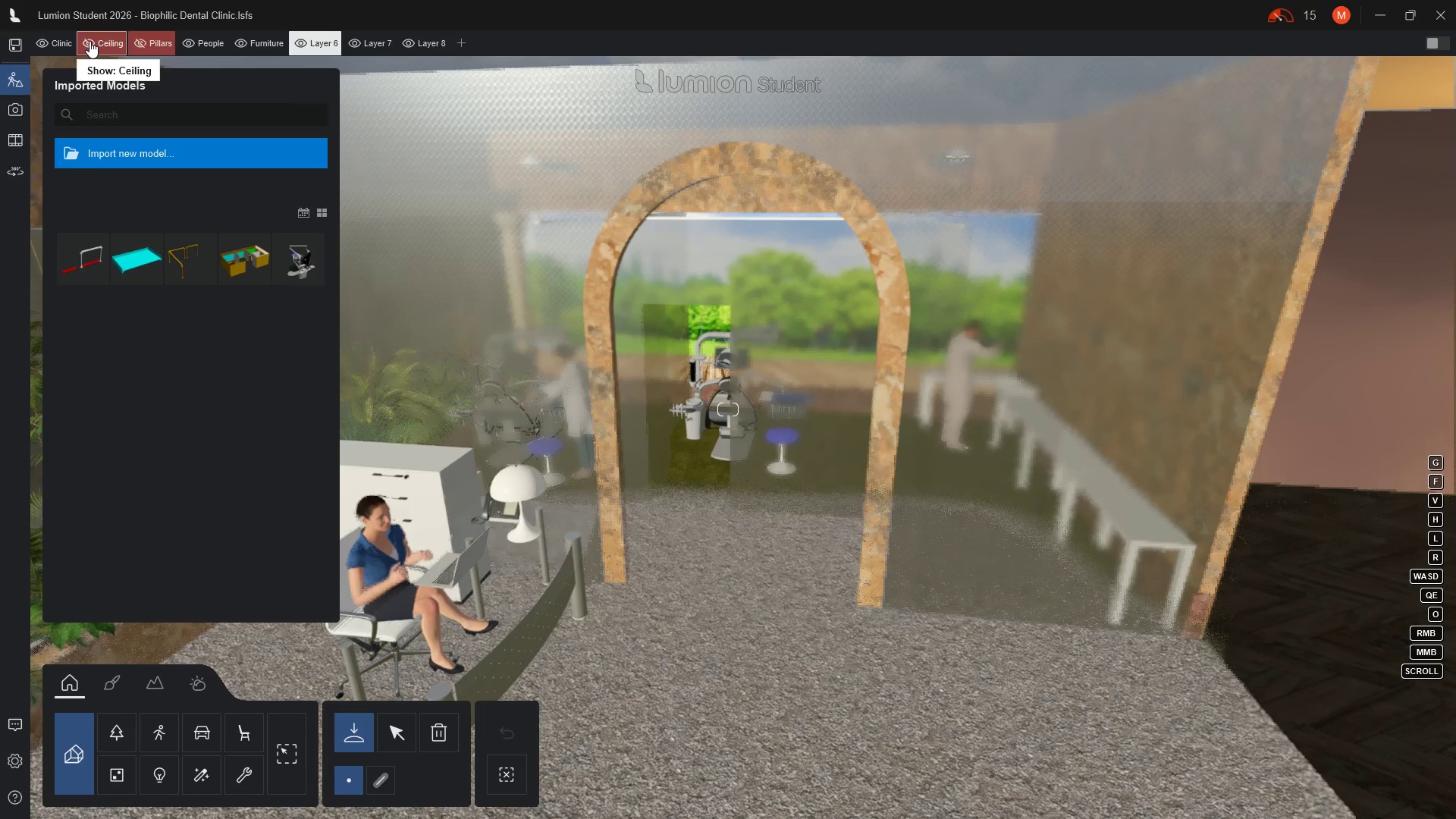 
left_click([140, 46])
 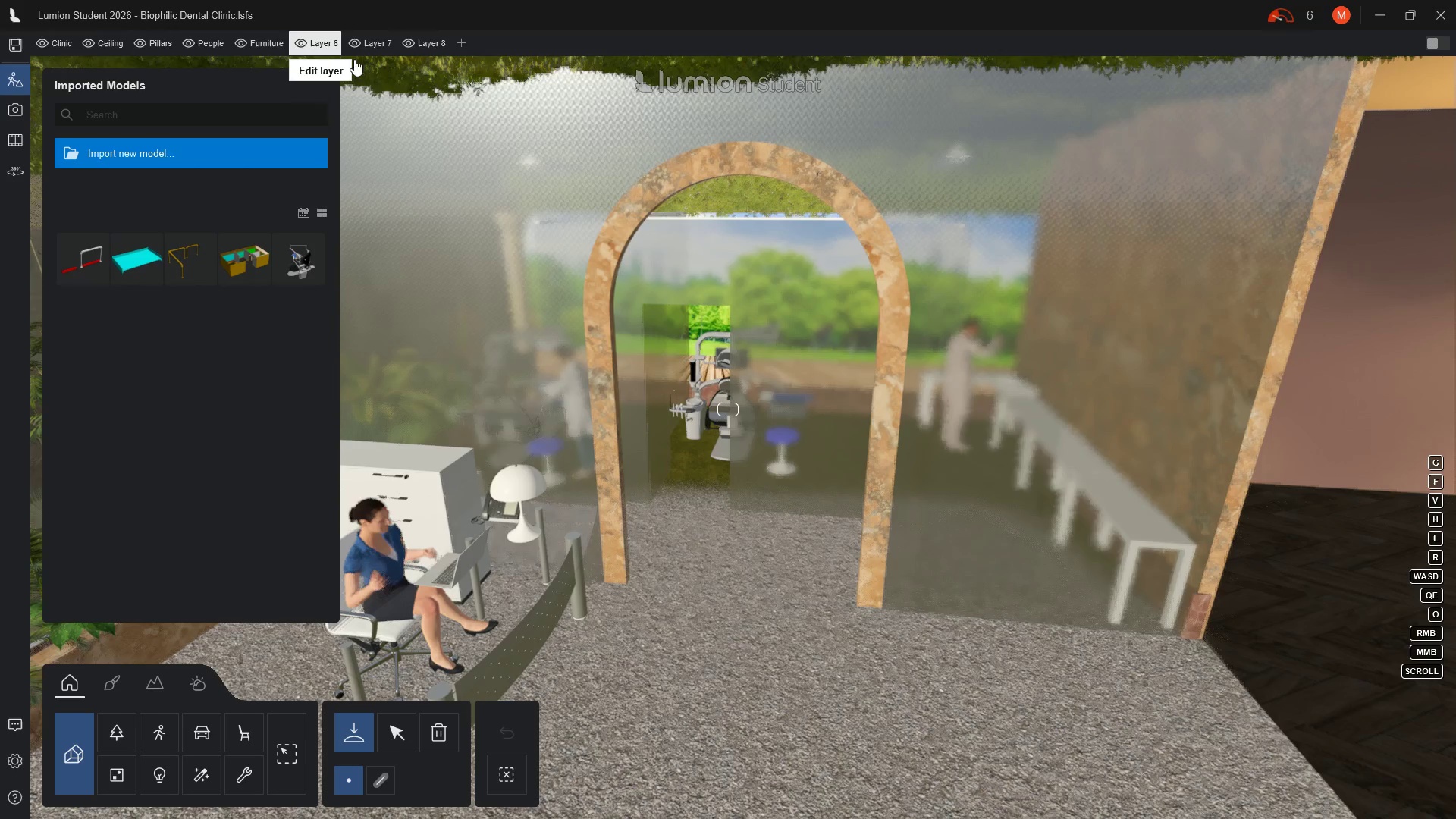 
wait(6.89)
 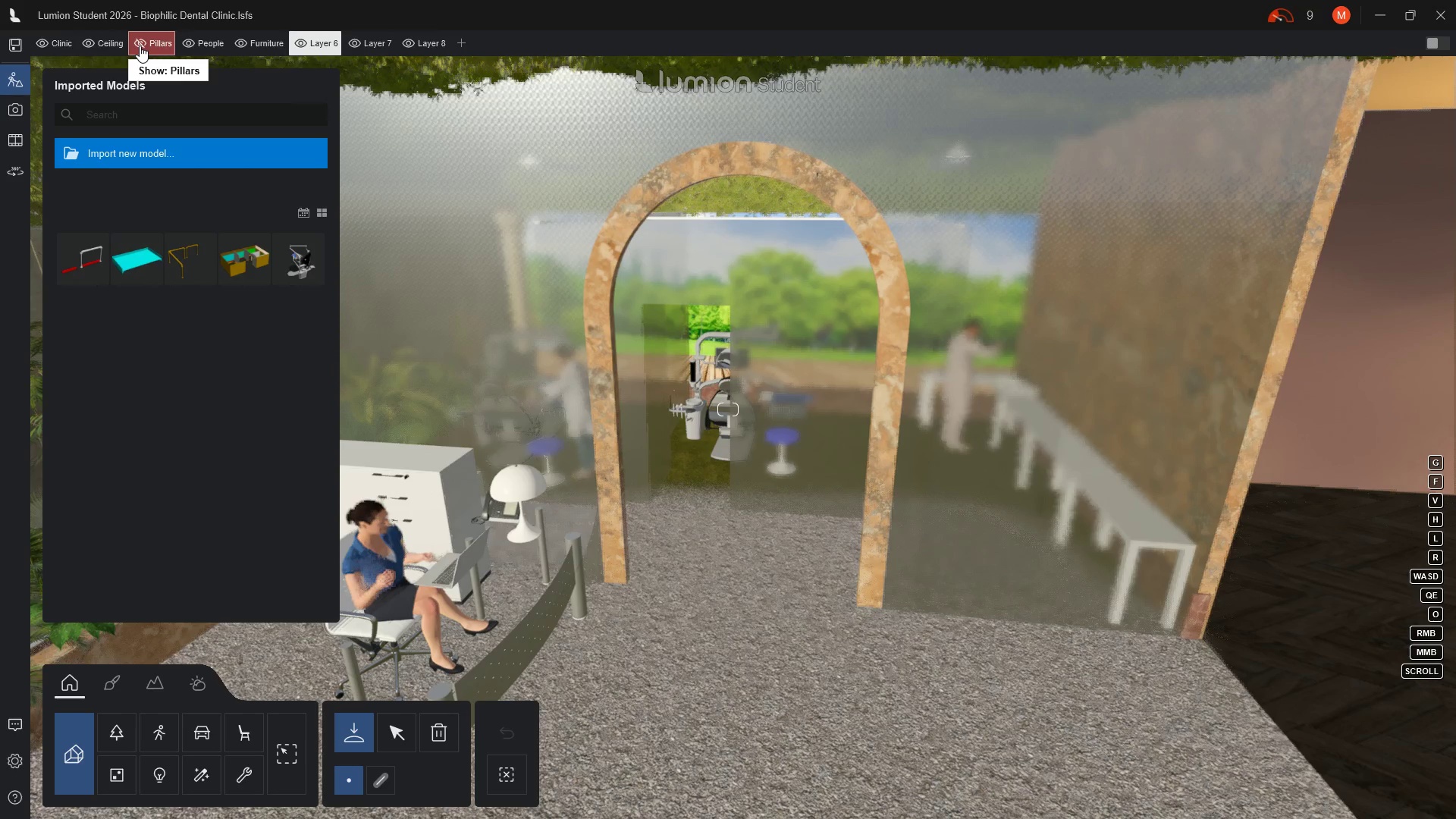 
scroll: coordinate [782, 517], scroll_direction: up, amount: 6.0
 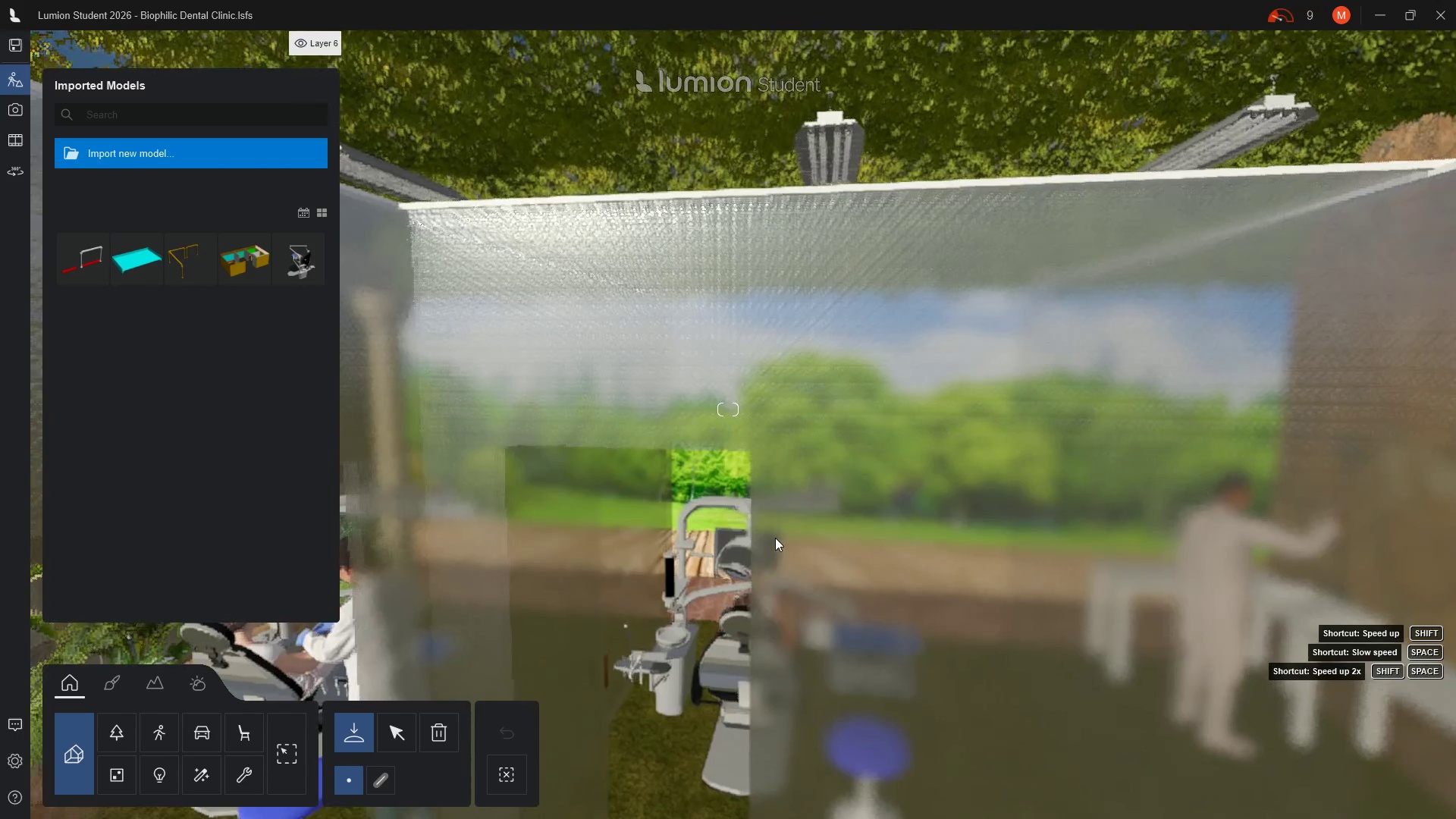 
scroll: coordinate [775, 538], scroll_direction: down, amount: 2.0
 